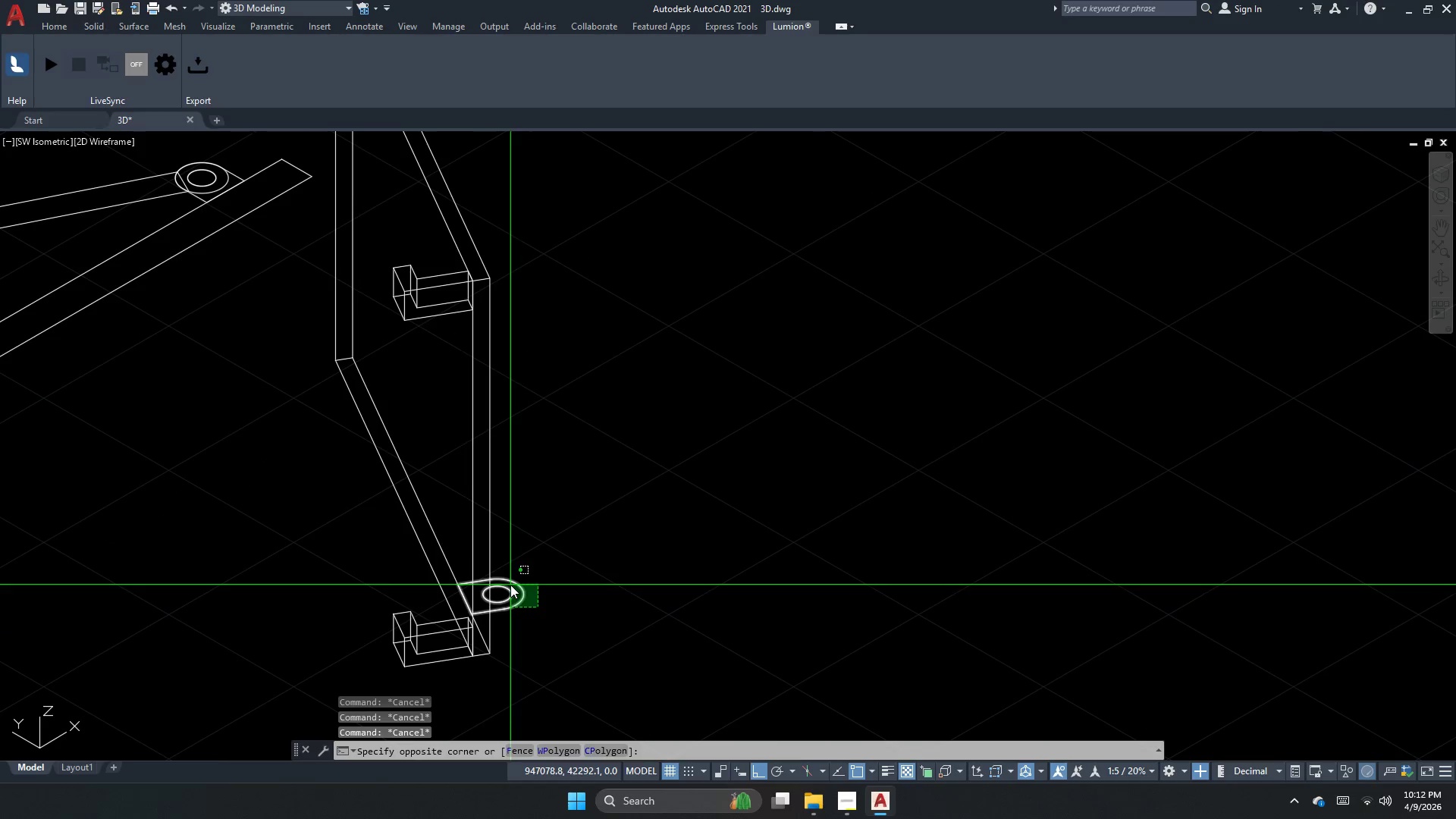 
left_click([510, 585])
 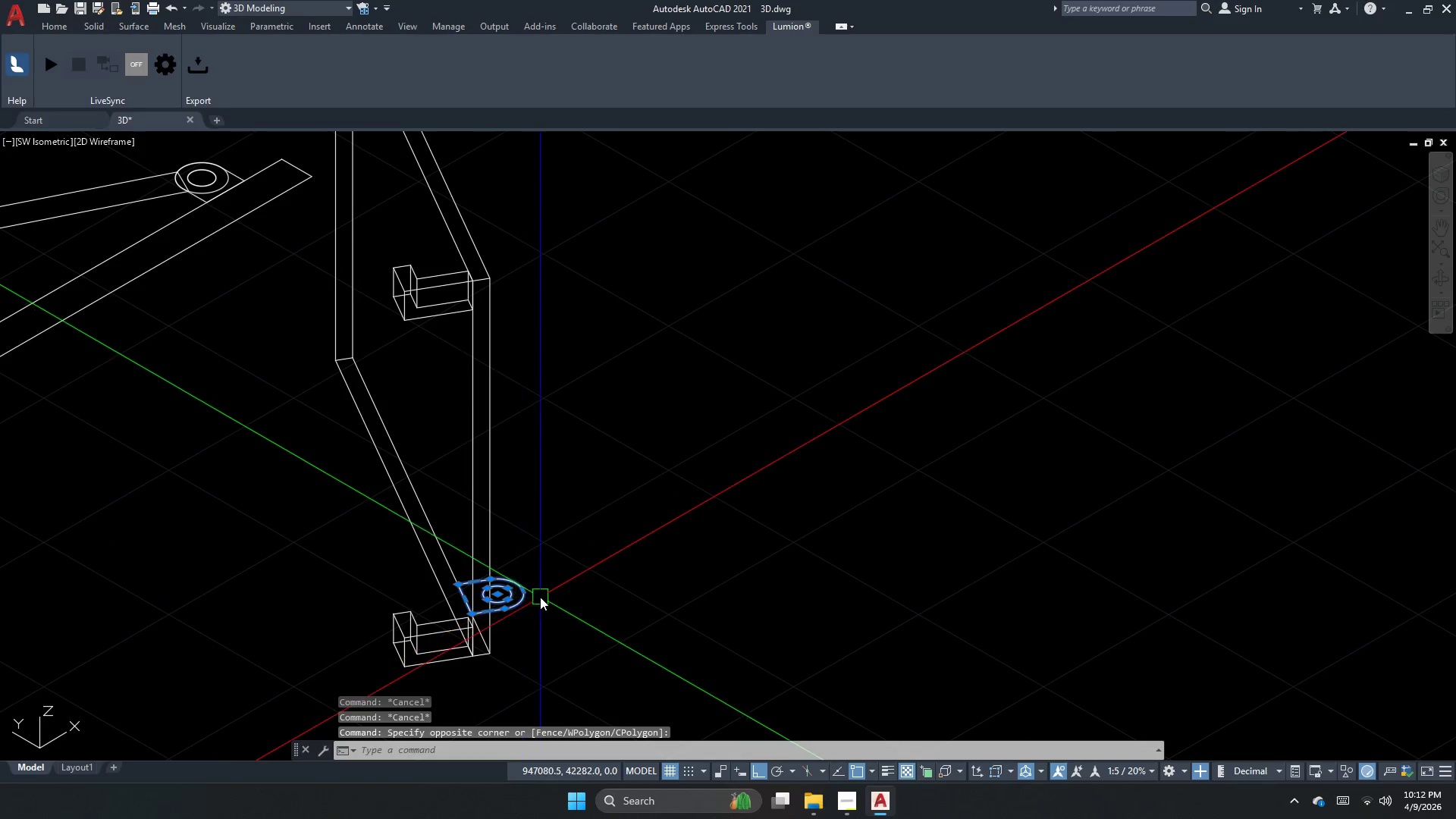 
key(Escape)
 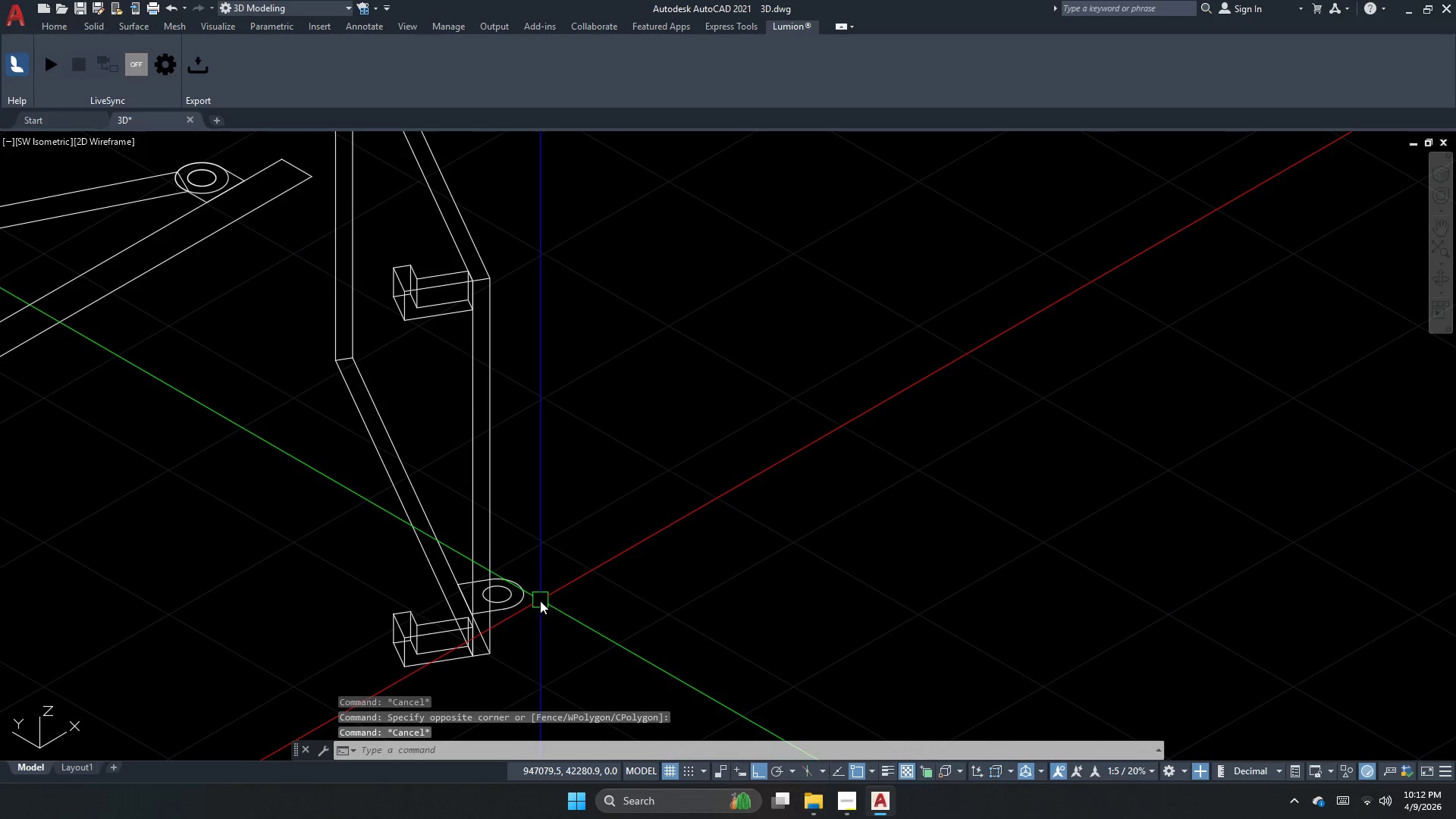 
key(Escape)
 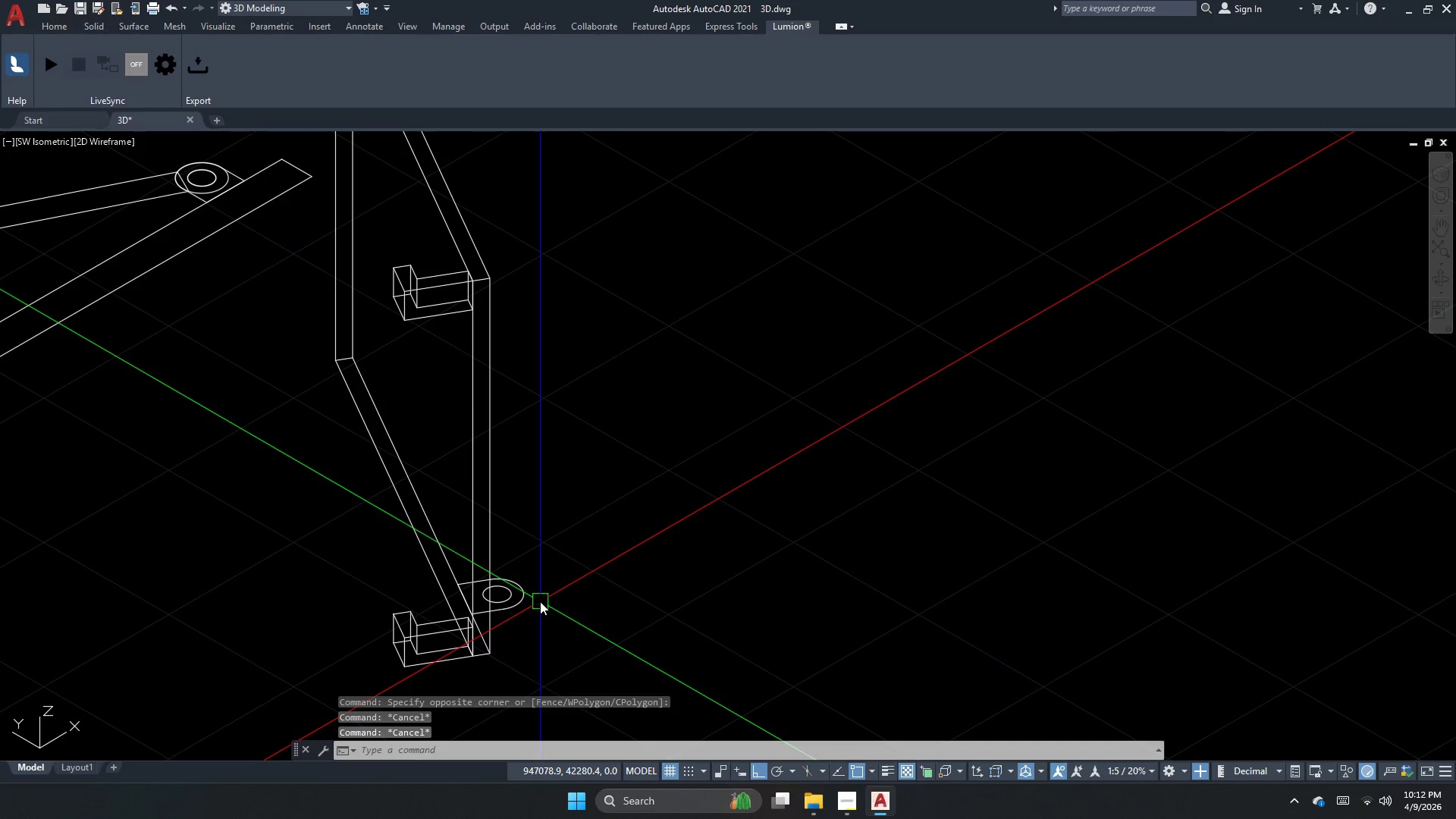 
key(Escape)
 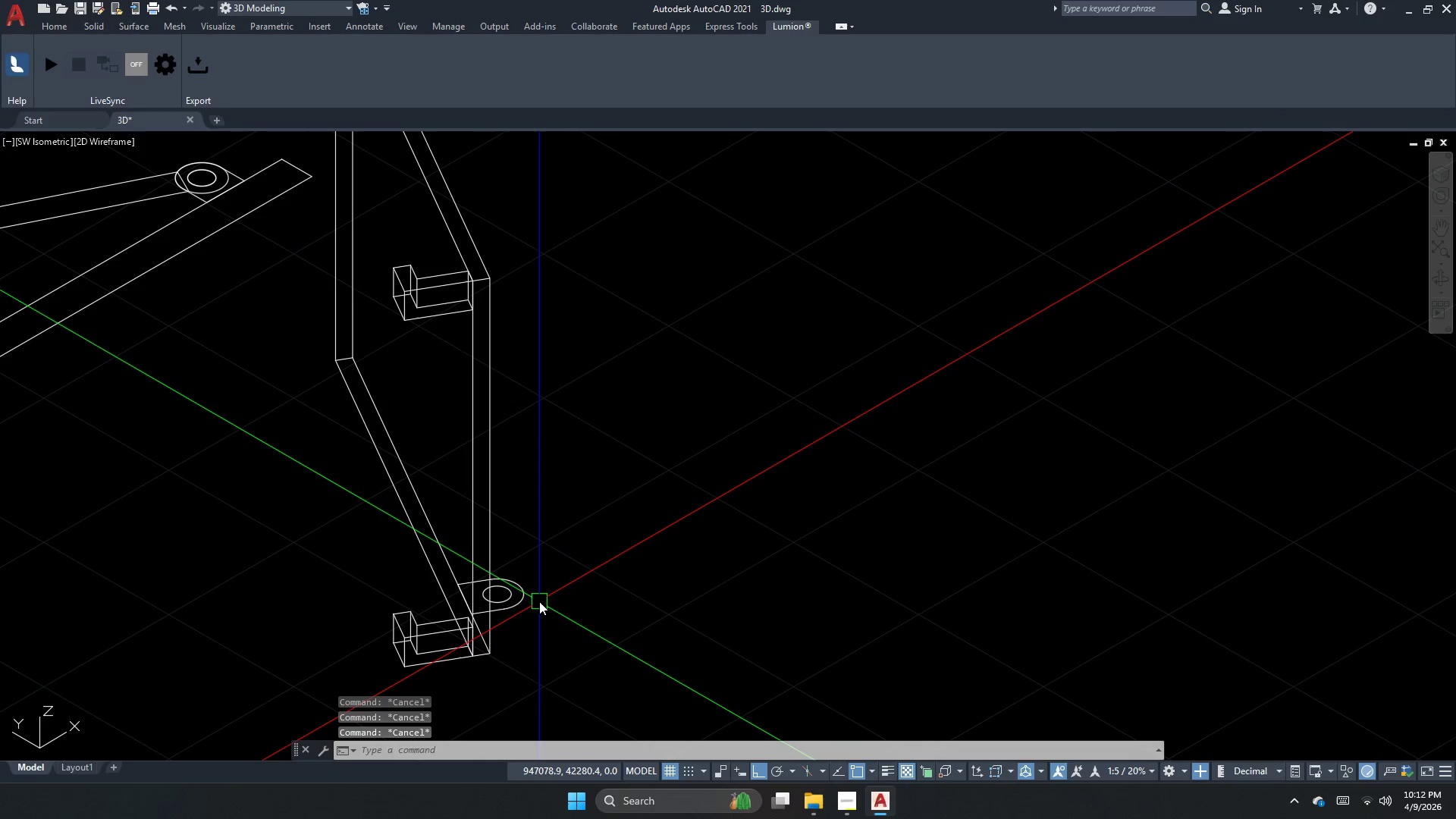 
key(Escape)
 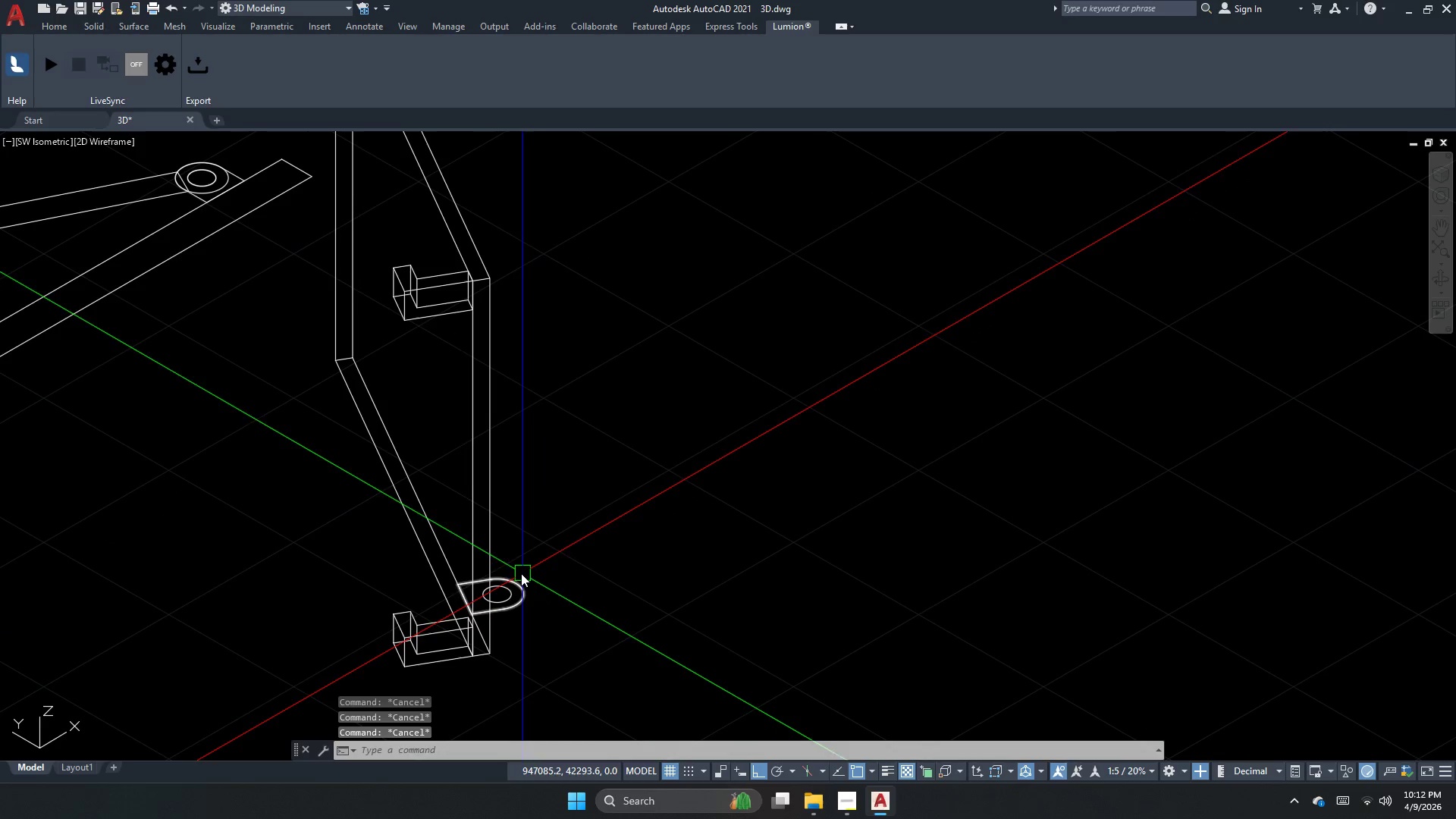 
type(press)
 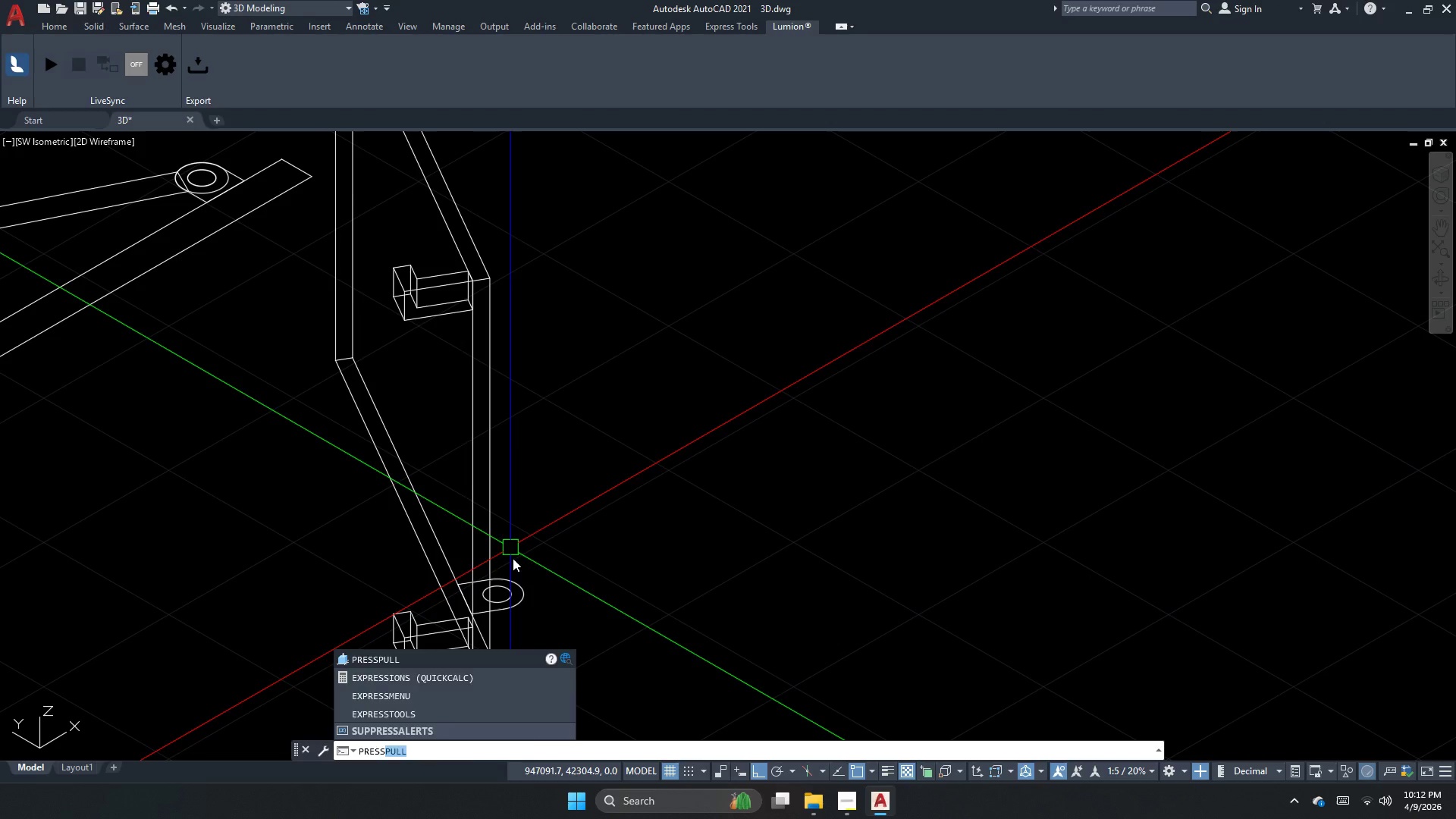 
key(Space)
 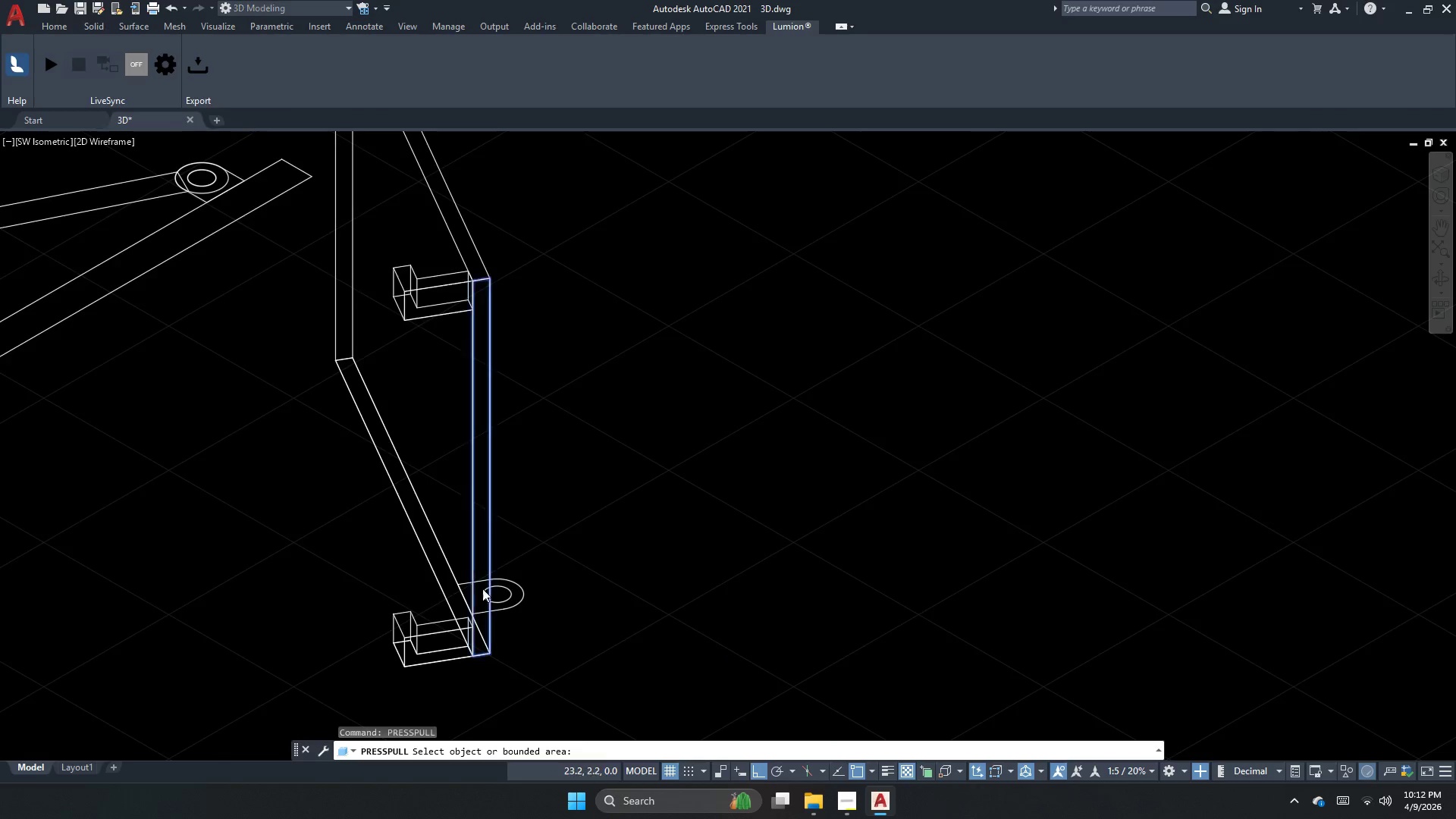 
scroll: coordinate [509, 593], scroll_direction: up, amount: 6.0
 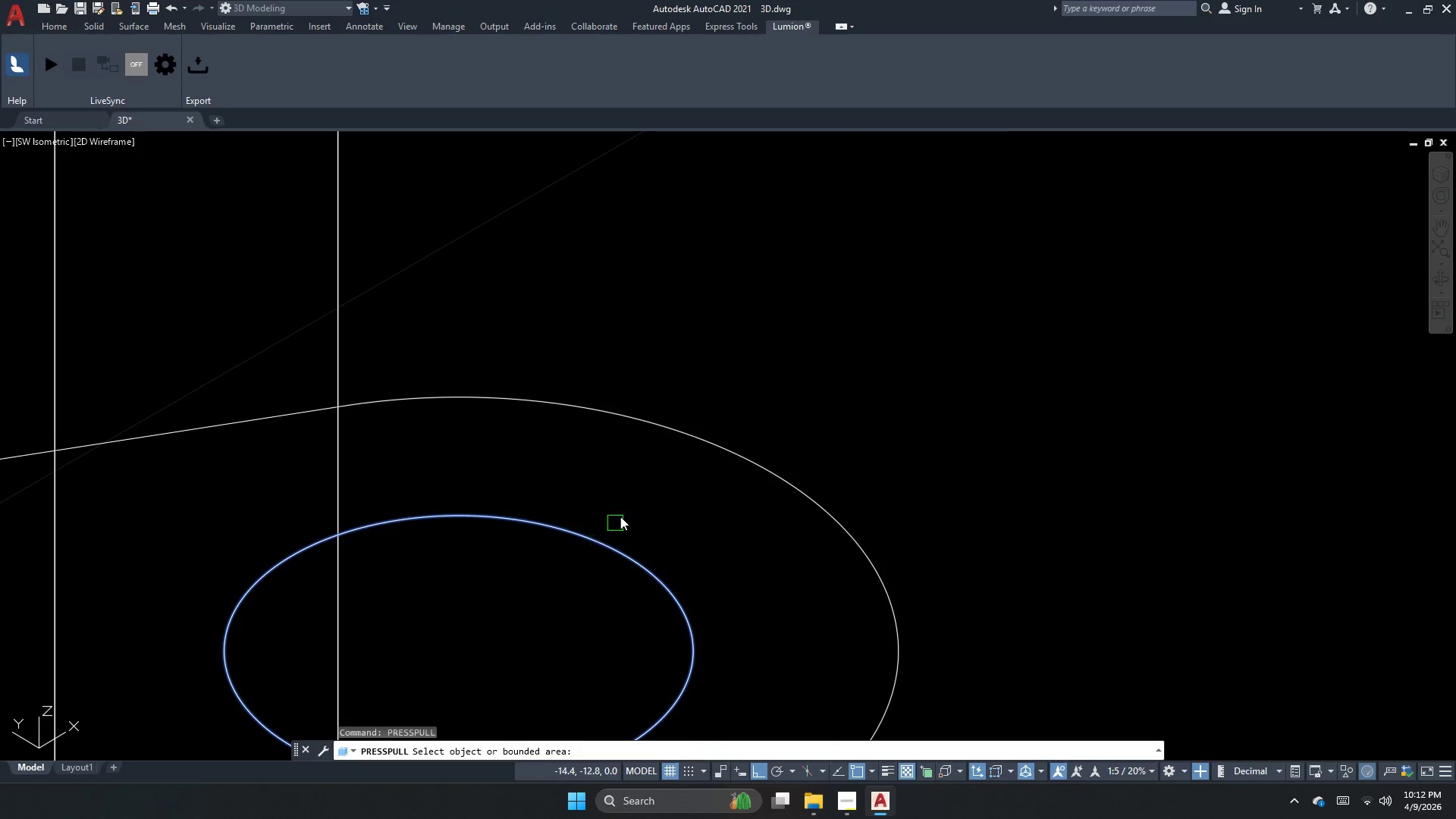 
left_click([626, 510])
 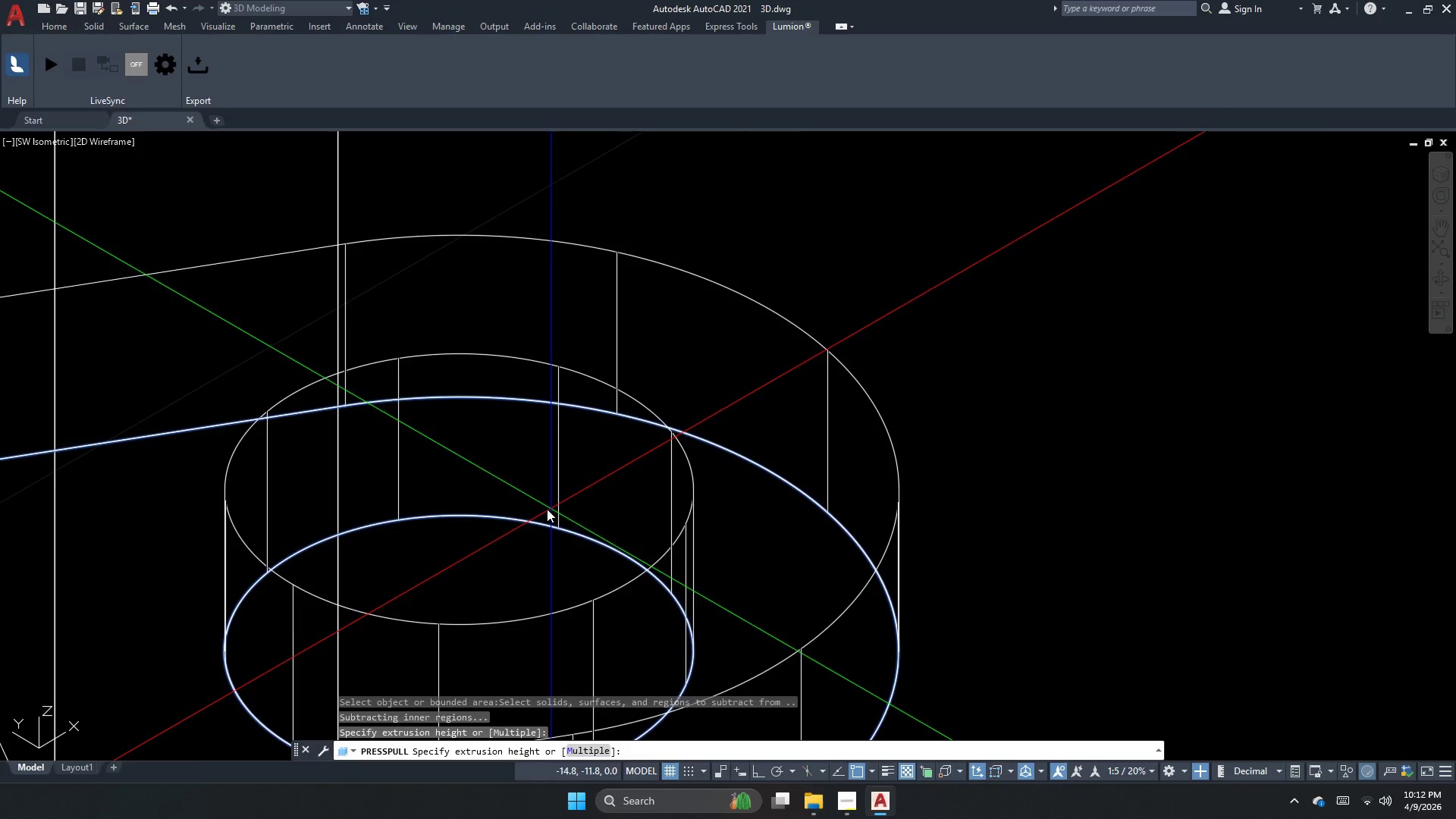 
scroll: coordinate [561, 462], scroll_direction: down, amount: 1.0
 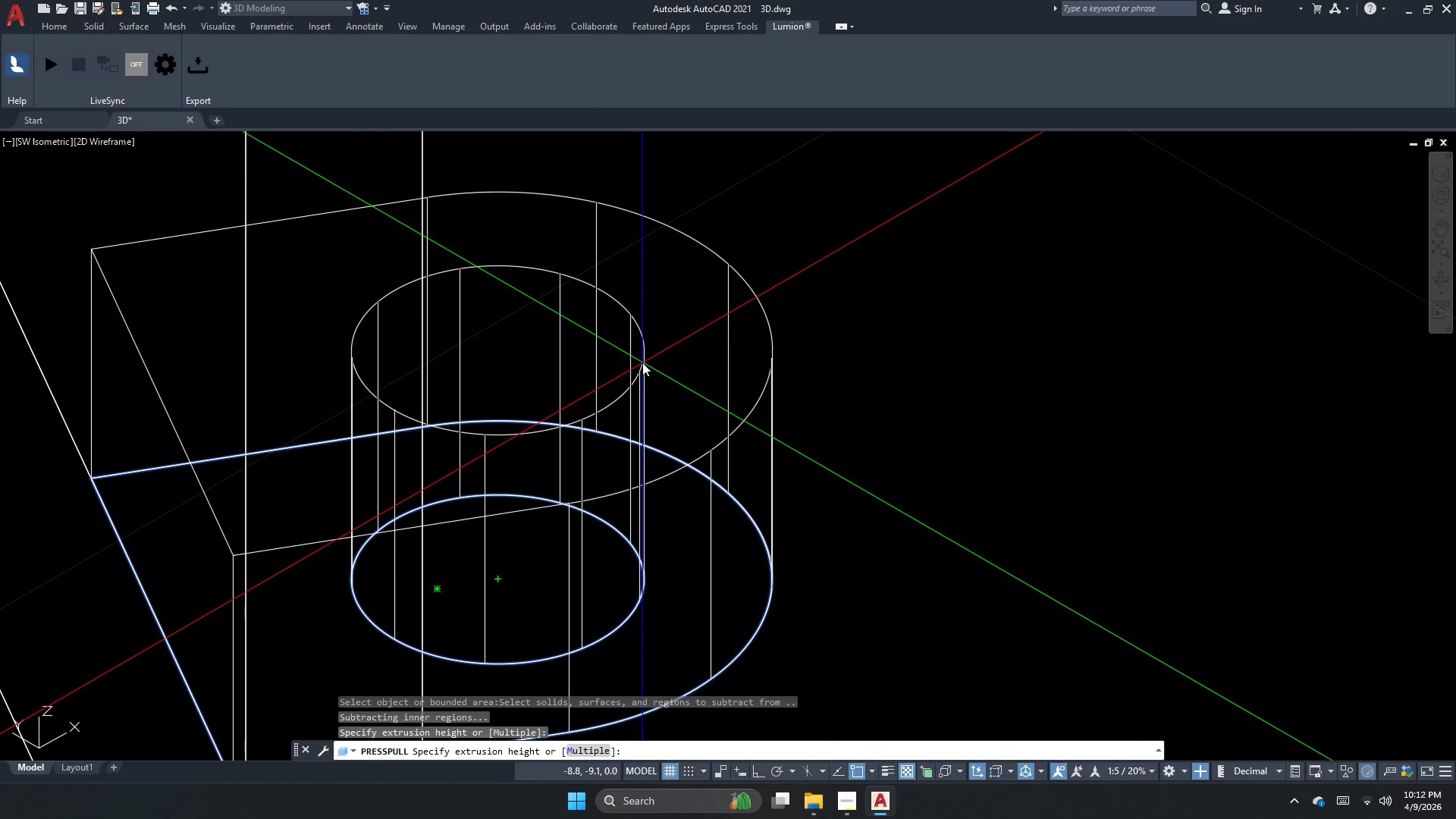 
key(Numpad5)
 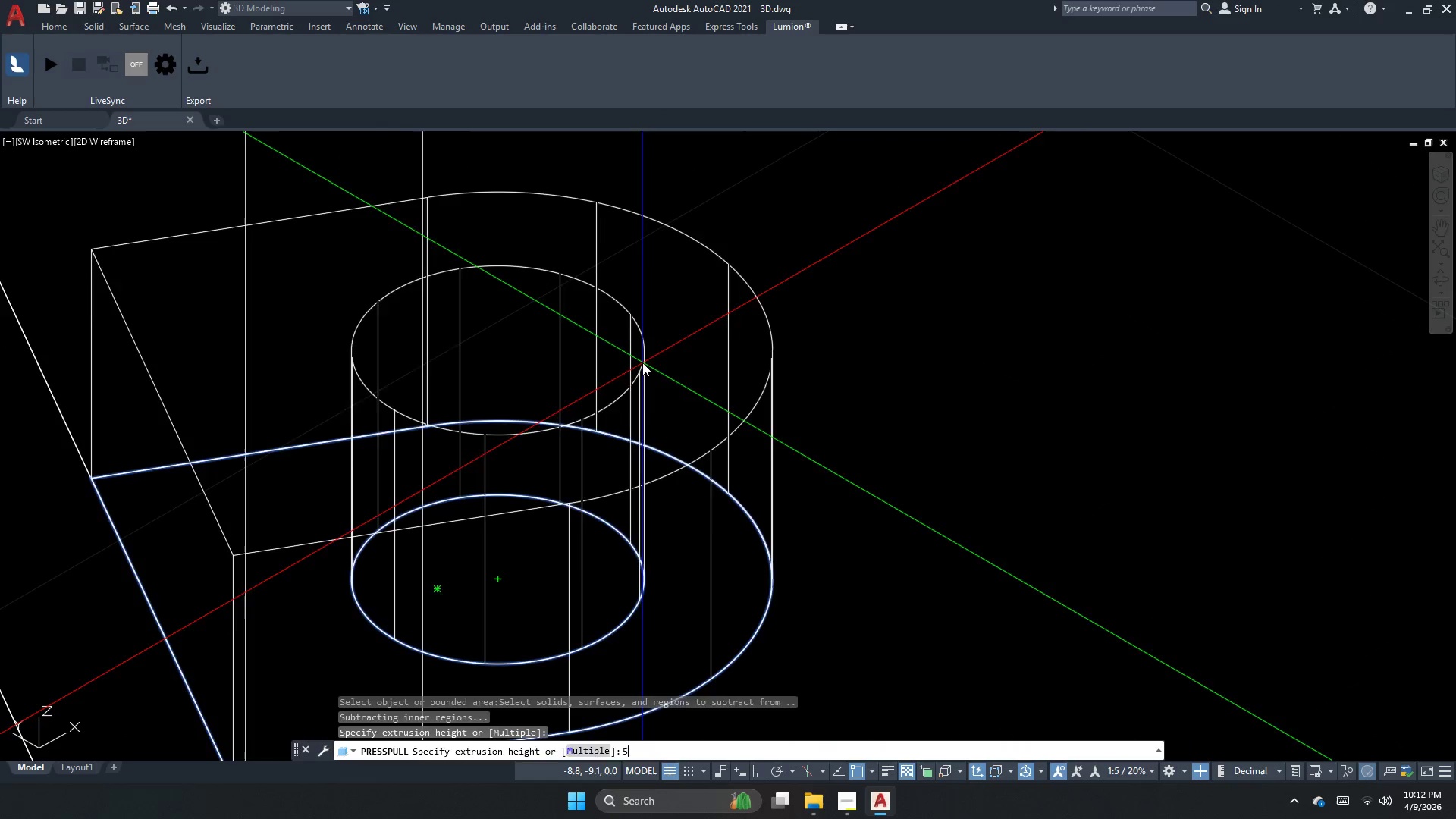 
key(NumpadEnter)
 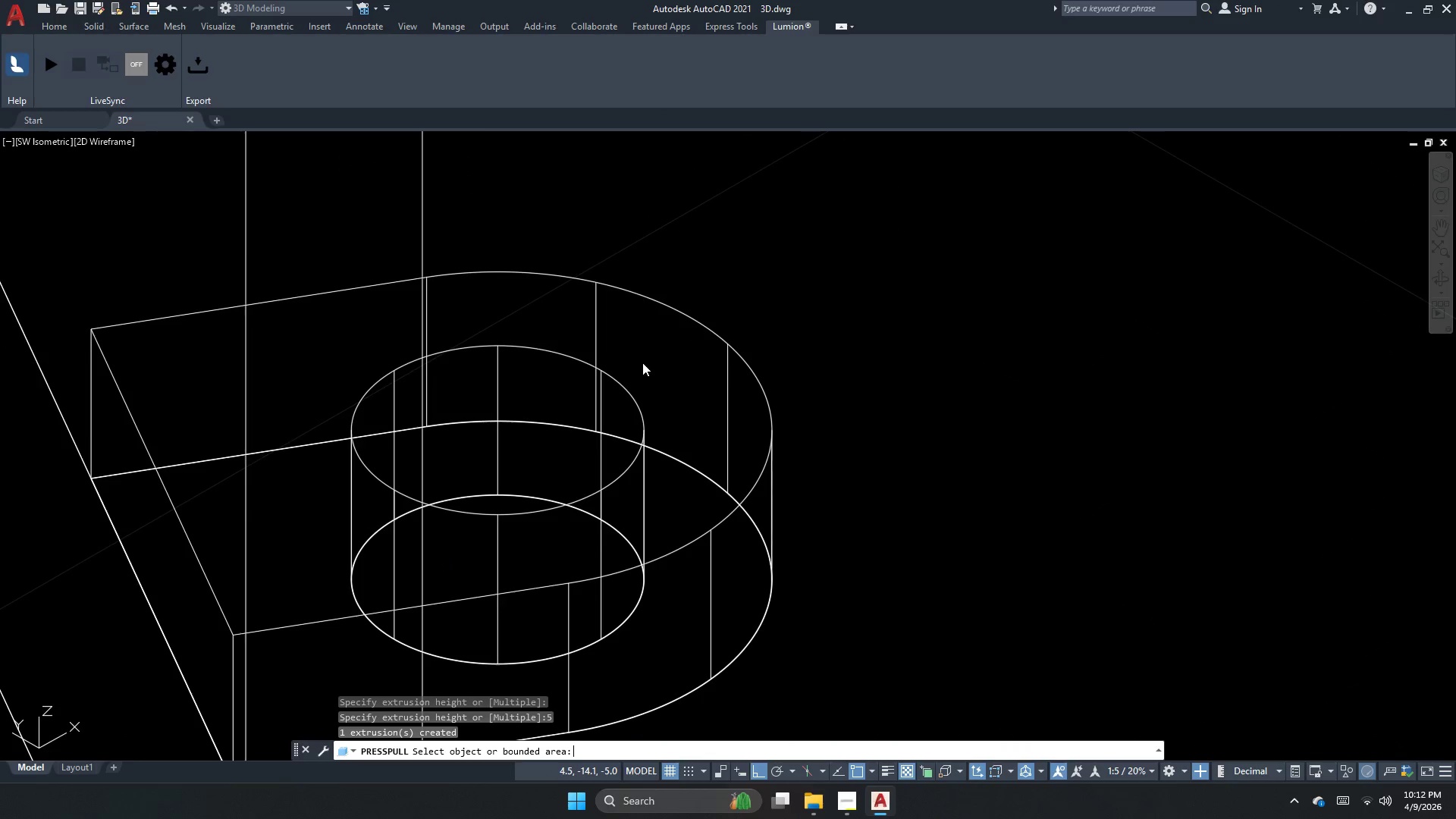 
scroll: coordinate [665, 384], scroll_direction: down, amount: 4.0
 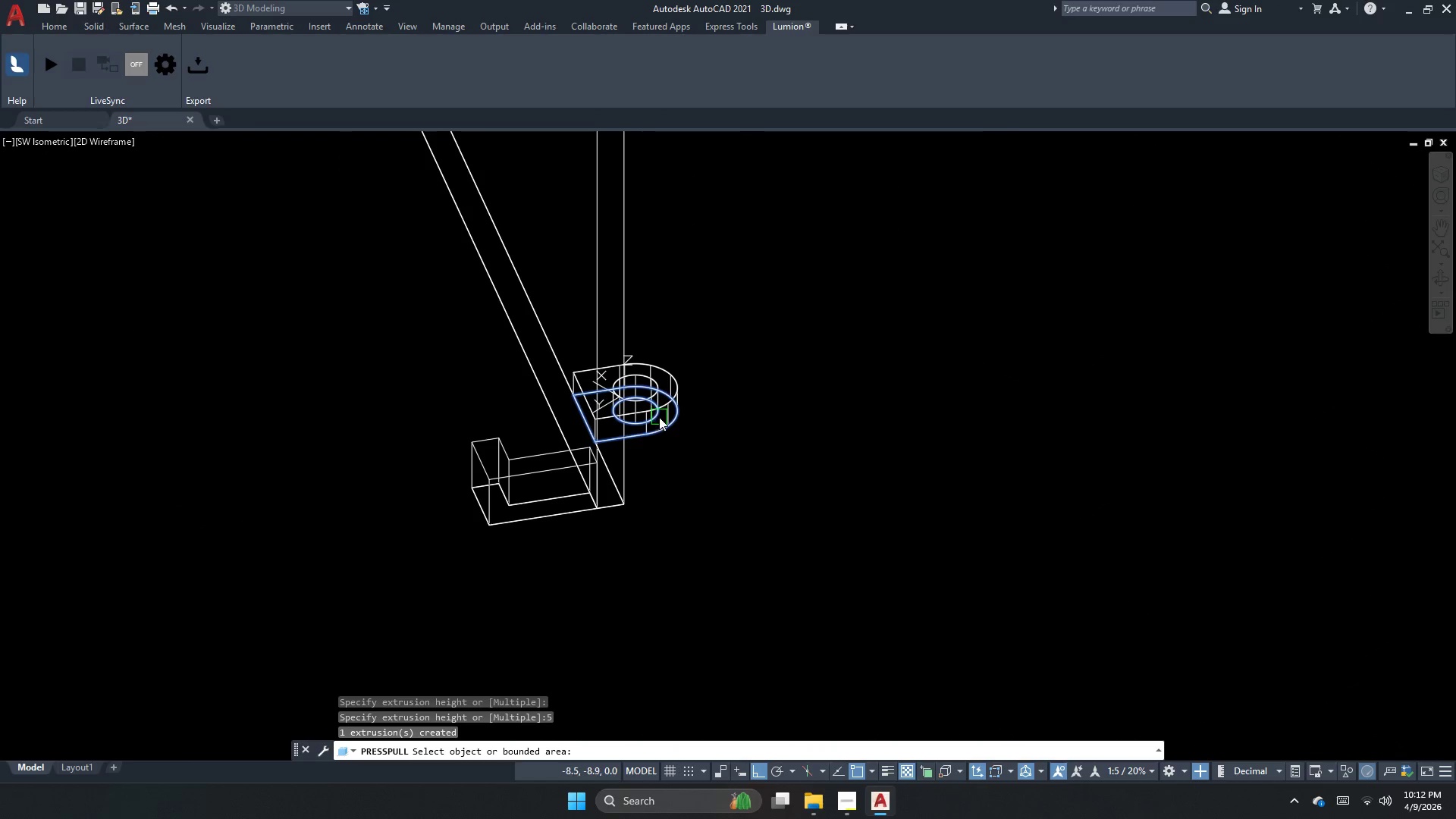 
key(Escape)
 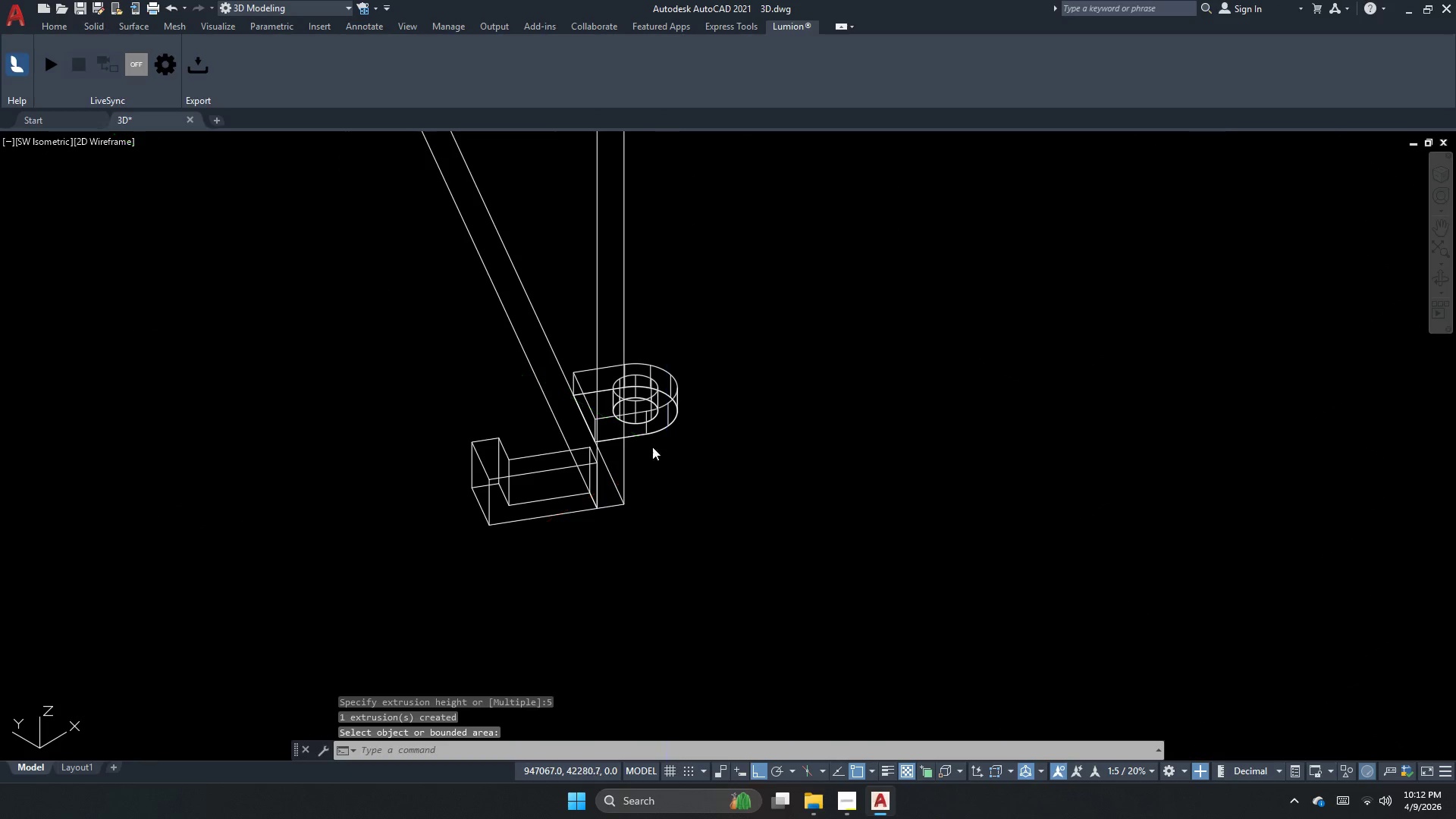 
key(Escape)
 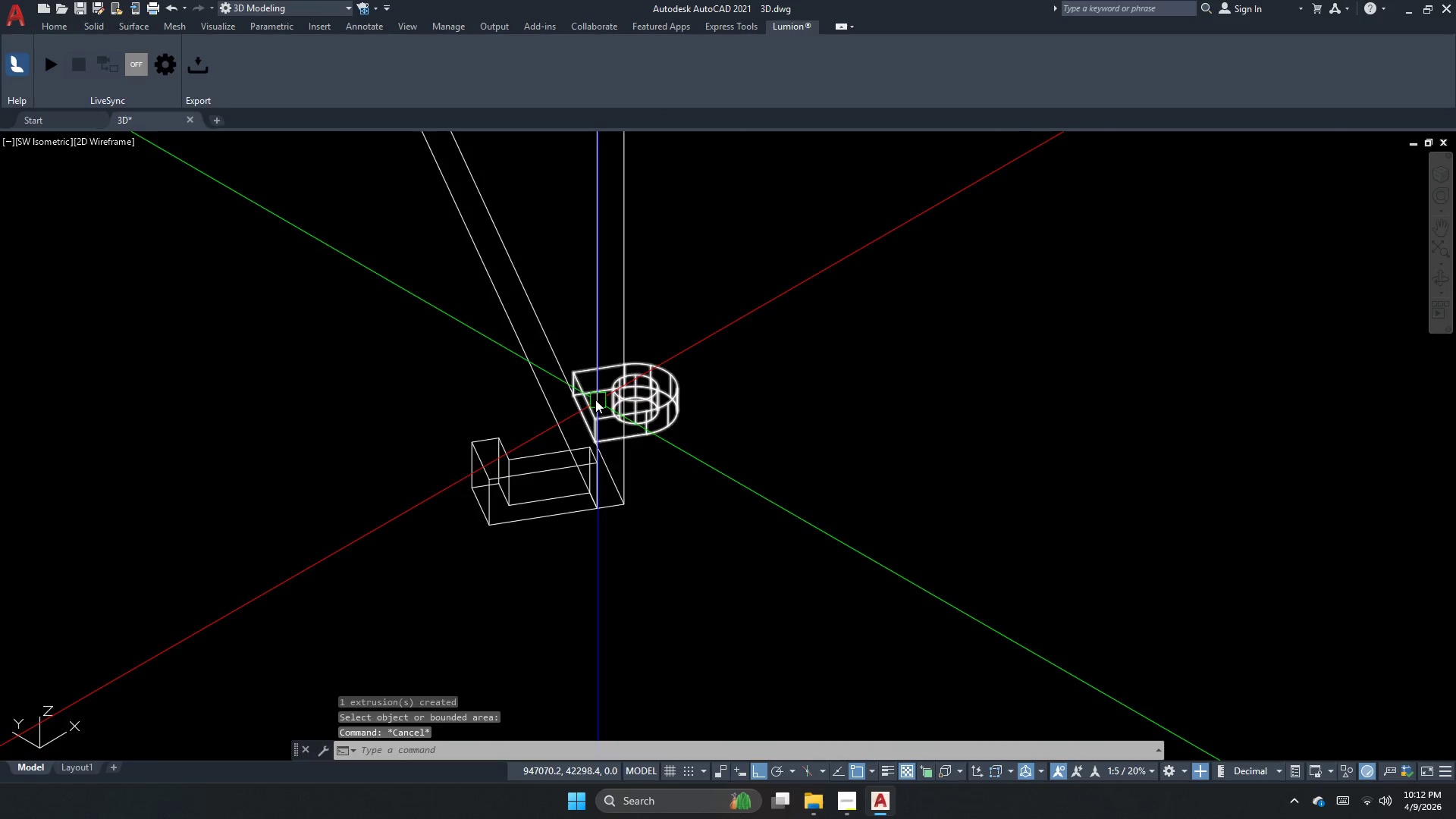 
scroll: coordinate [588, 400], scroll_direction: up, amount: 2.0
 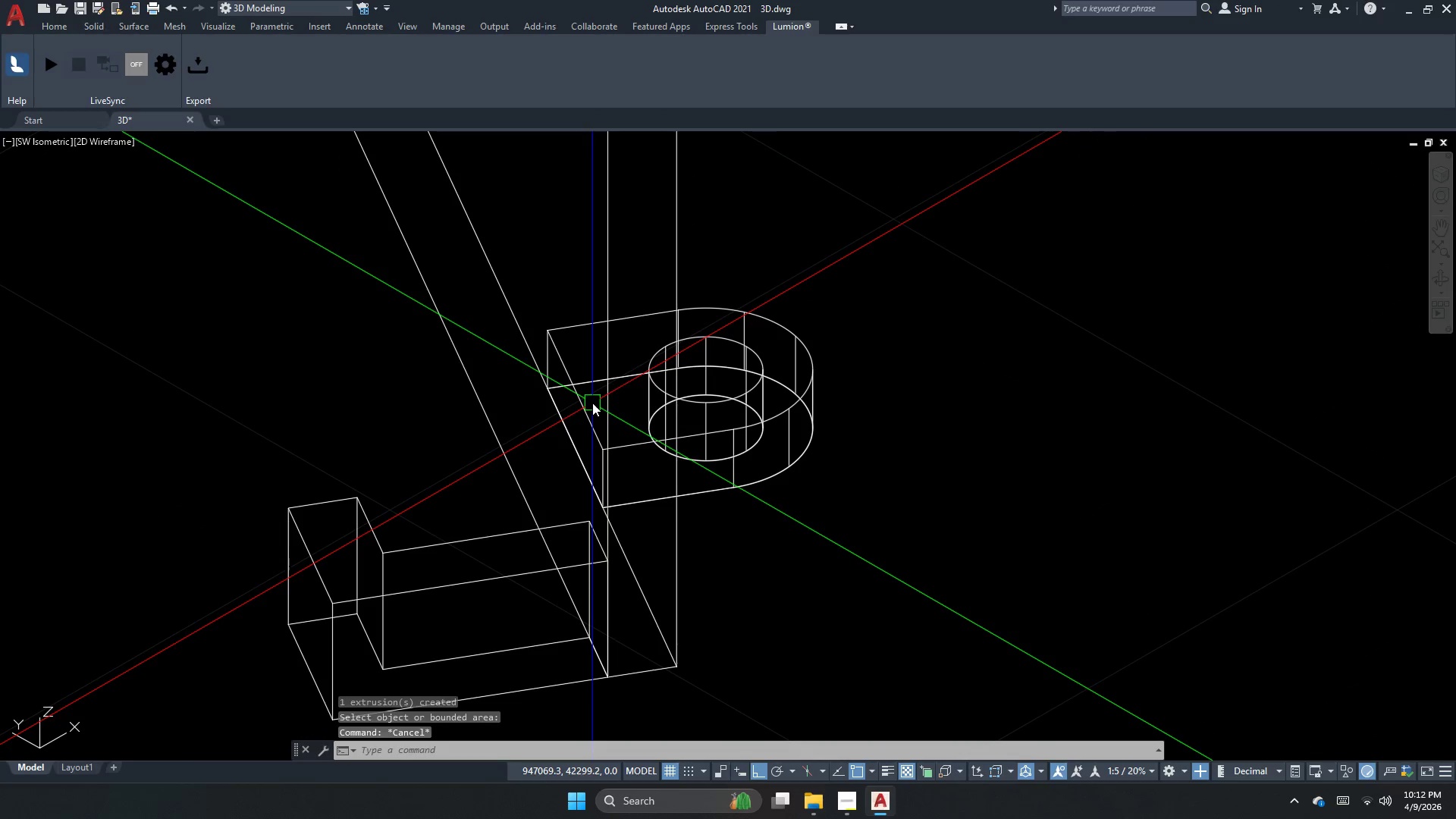 
key(Escape)
 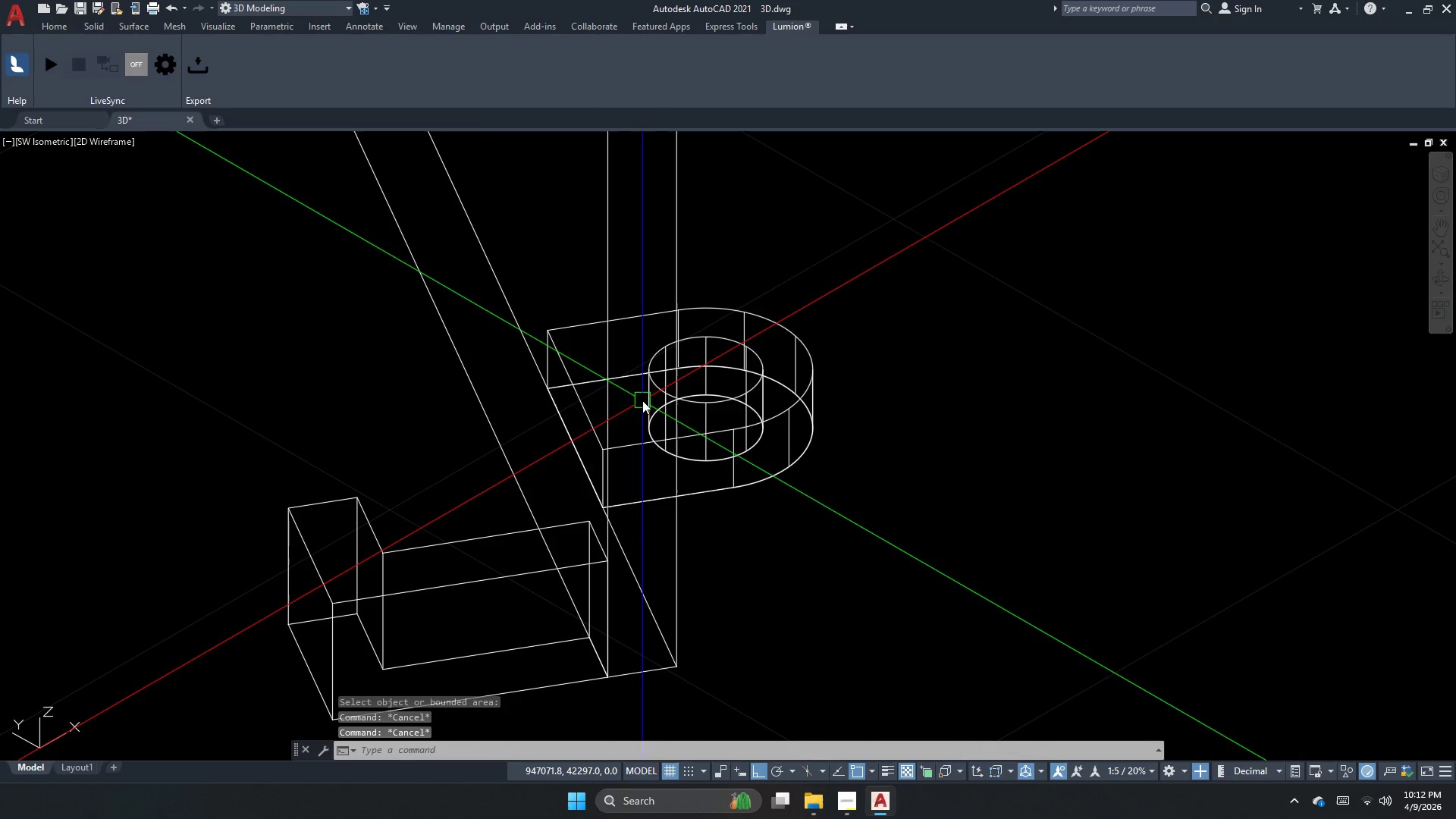 
key(Escape)
 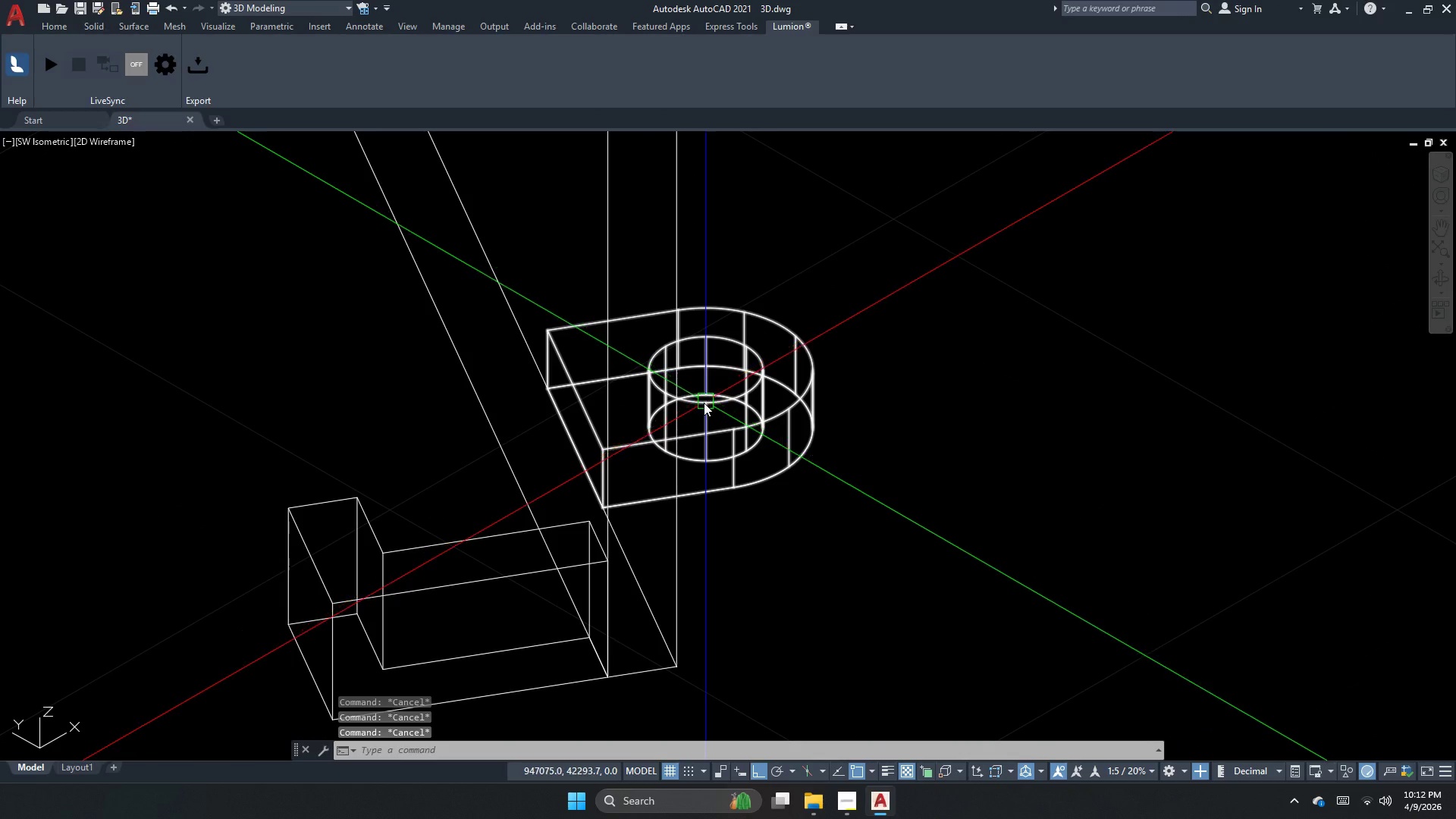 
left_click([703, 403])
 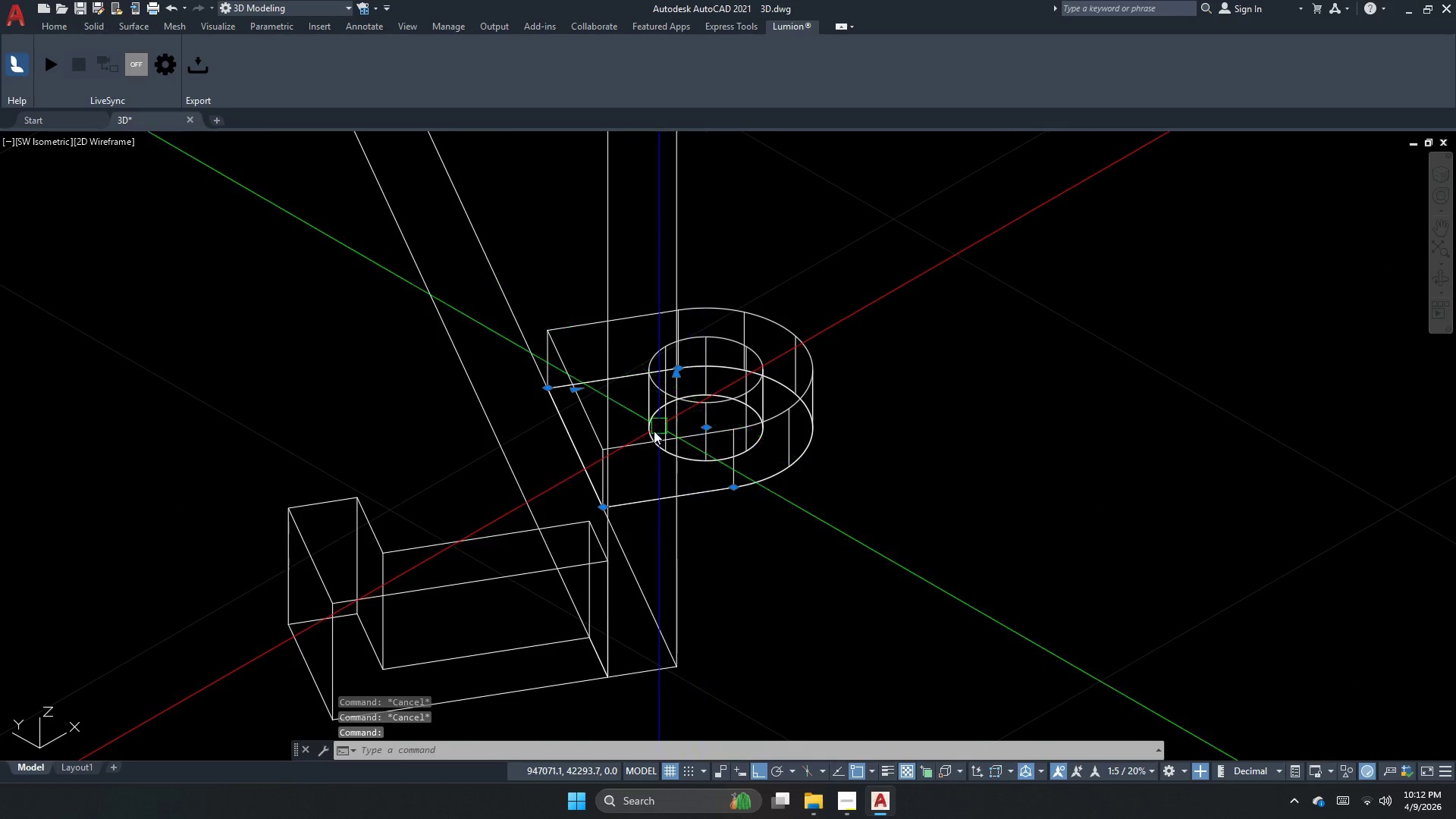 
key(Escape)
 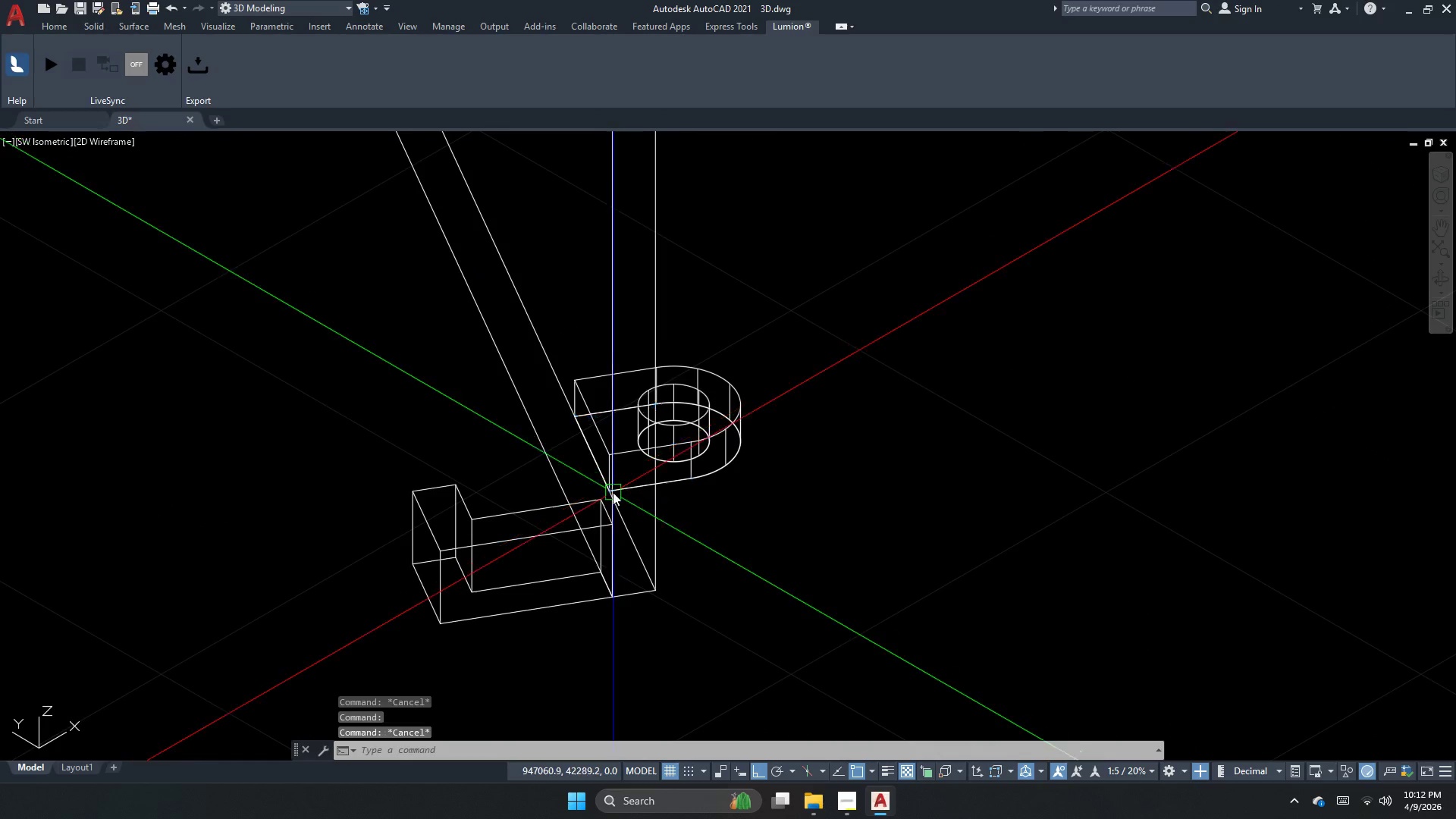 
scroll: coordinate [620, 464], scroll_direction: down, amount: 1.0
 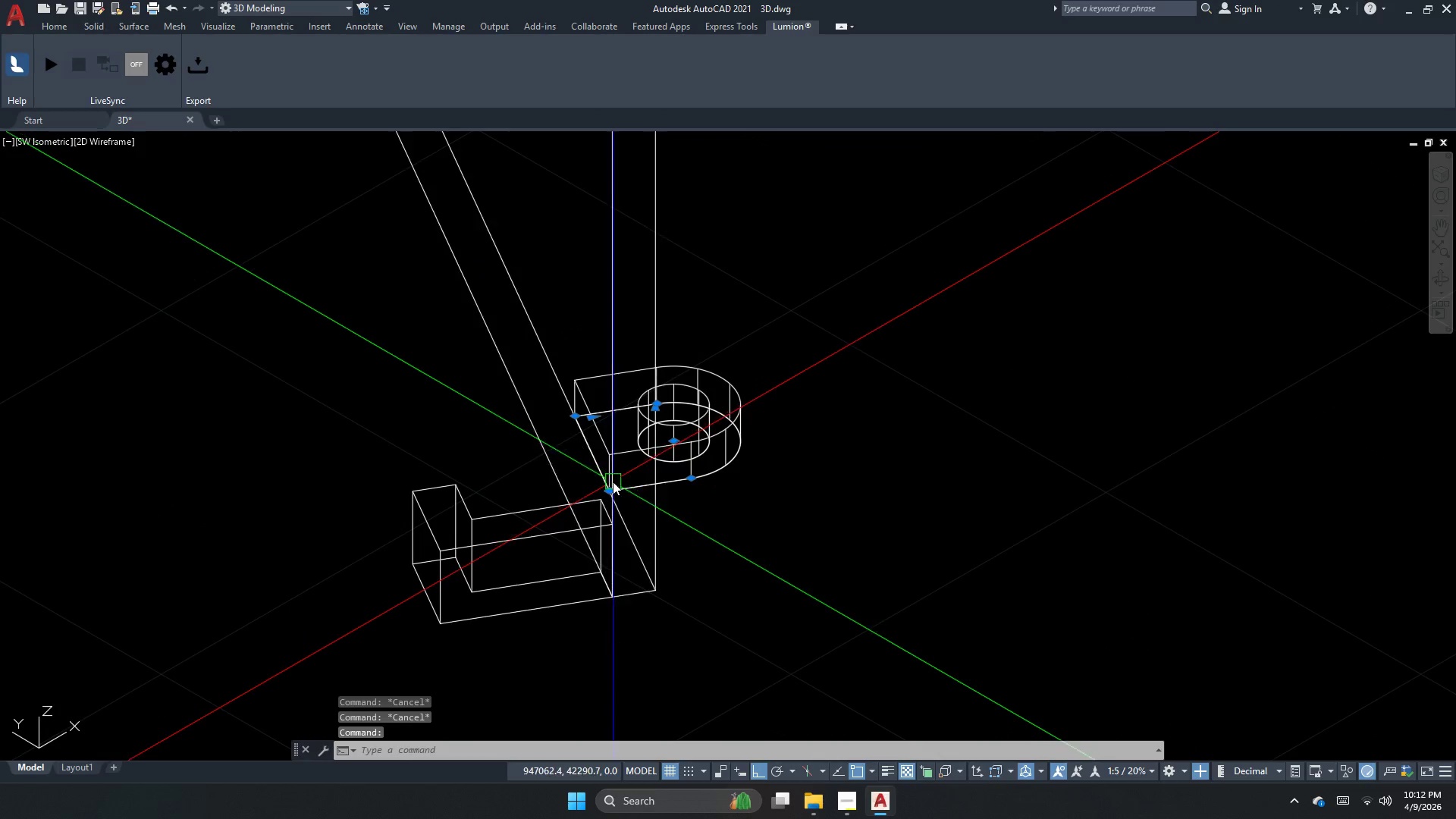 
key(Escape)
 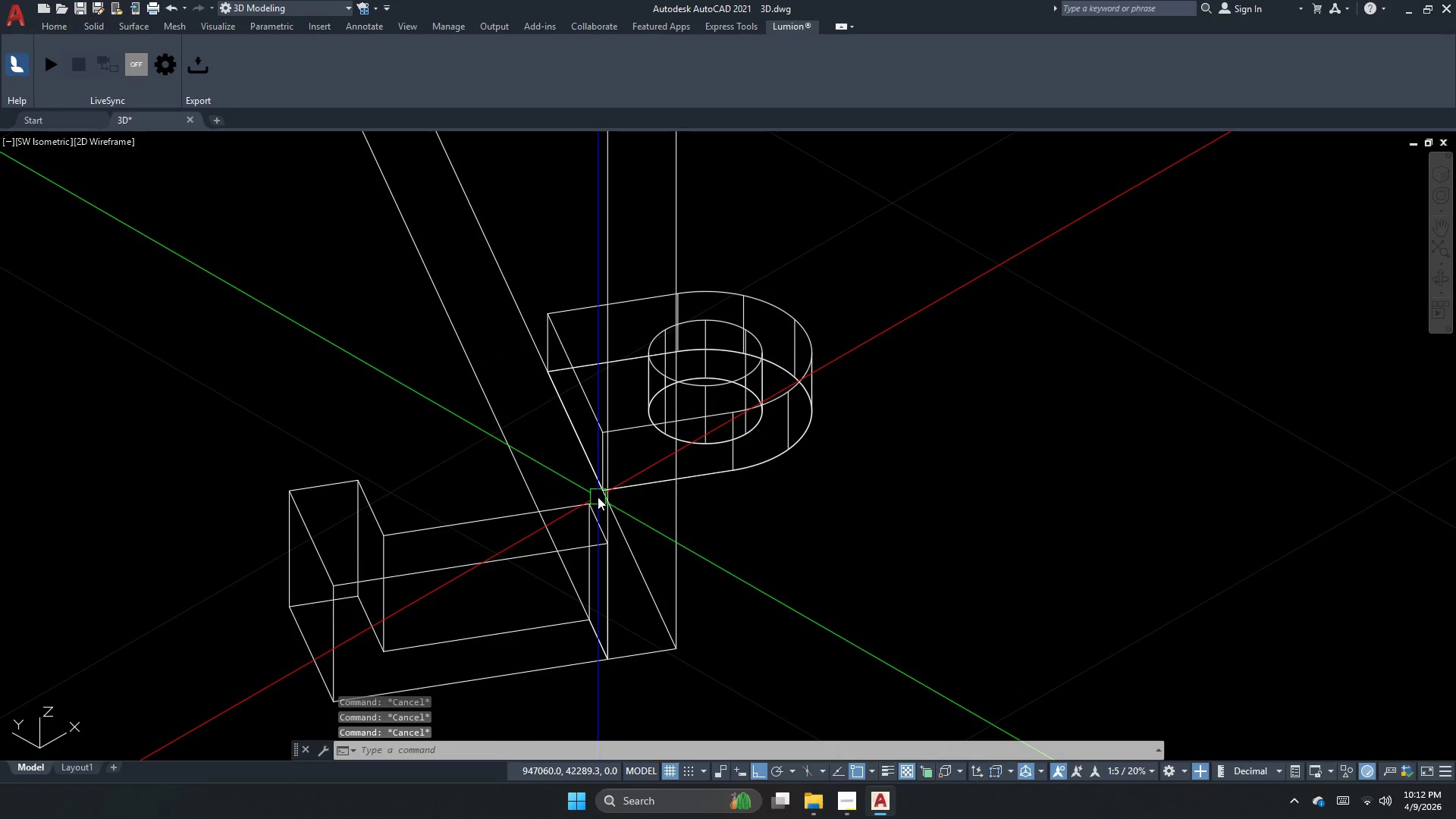 
key(Escape)
 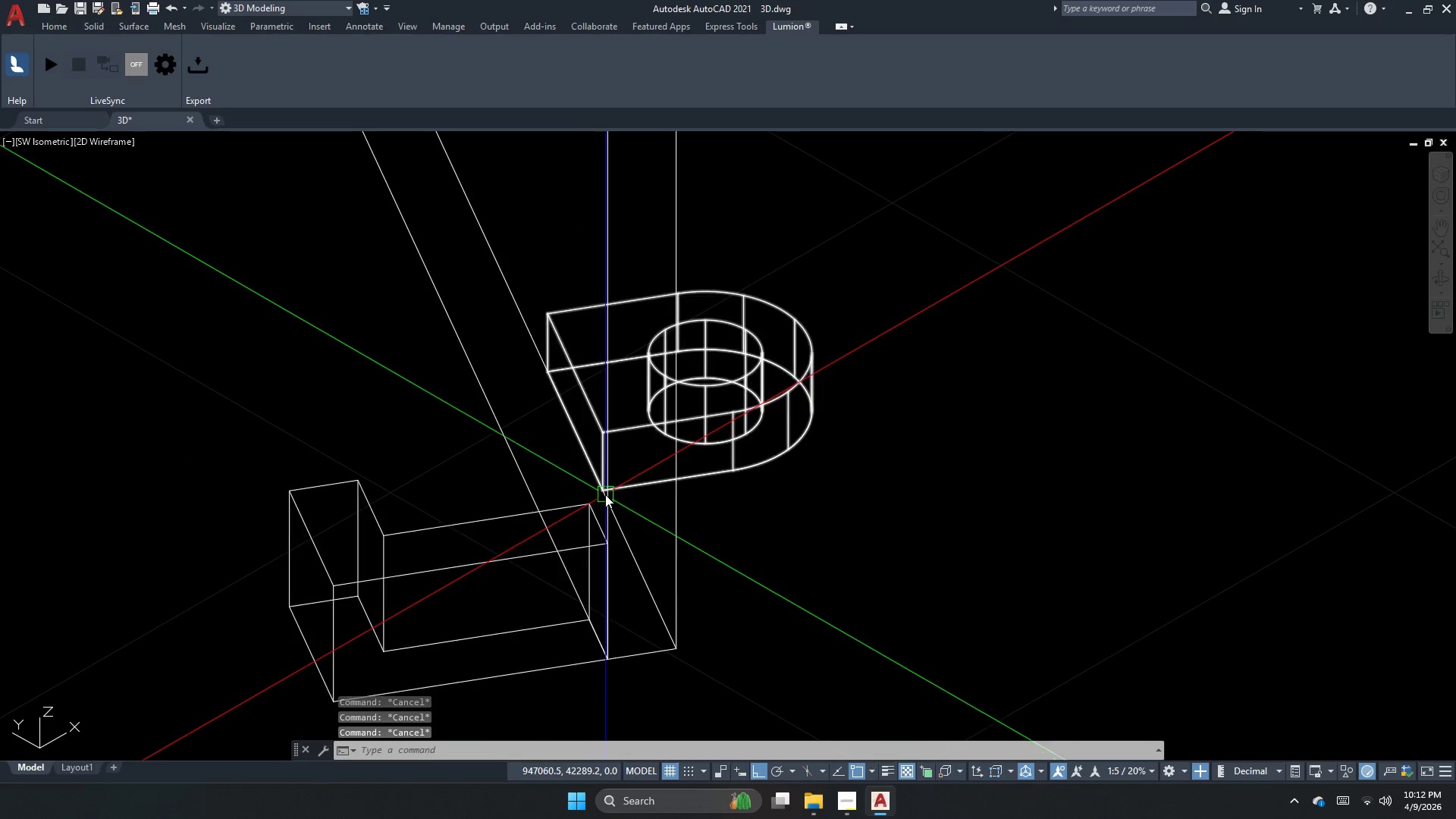 
scroll: coordinate [598, 497], scroll_direction: up, amount: 1.0
 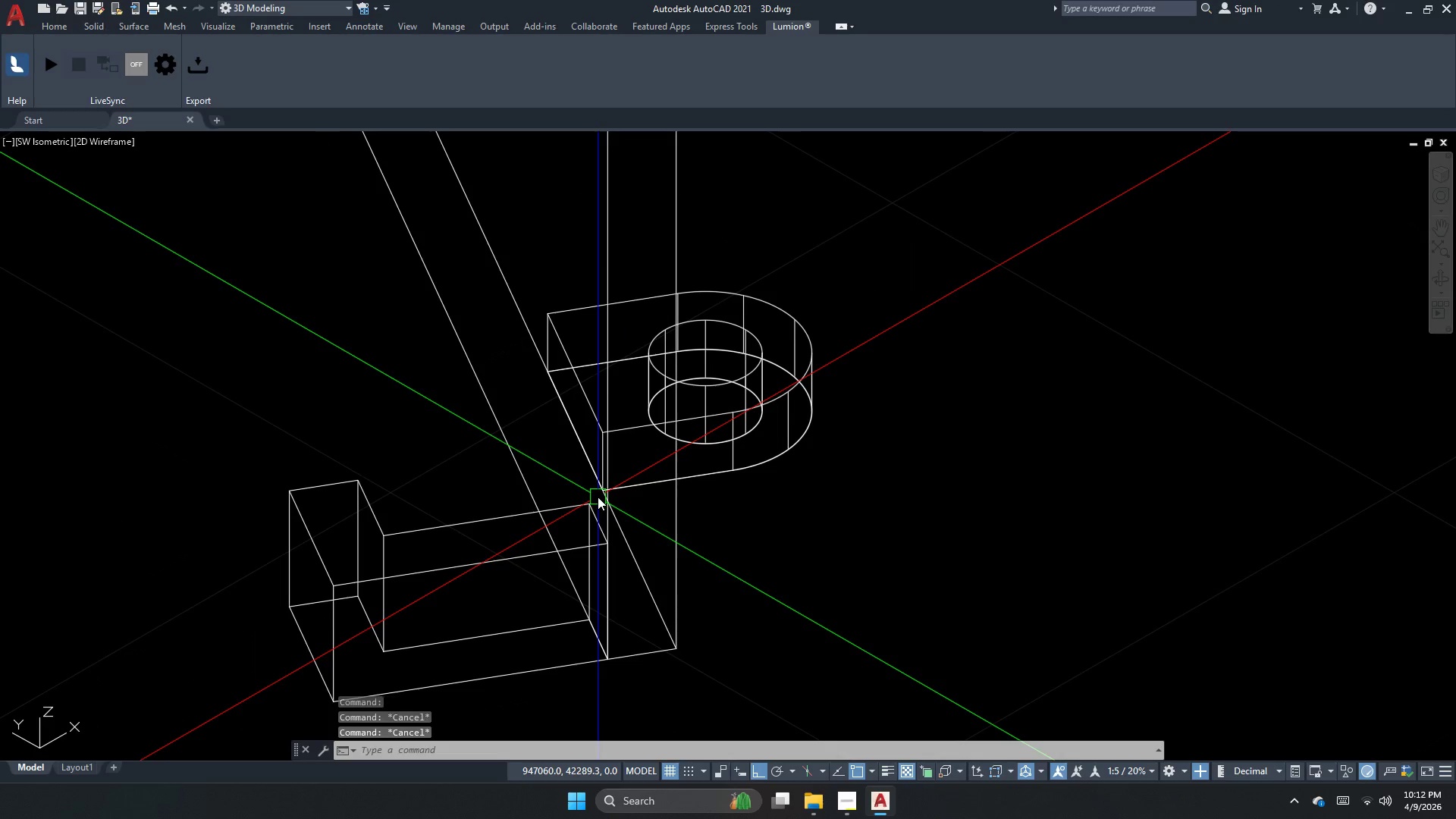 
key(Escape)
 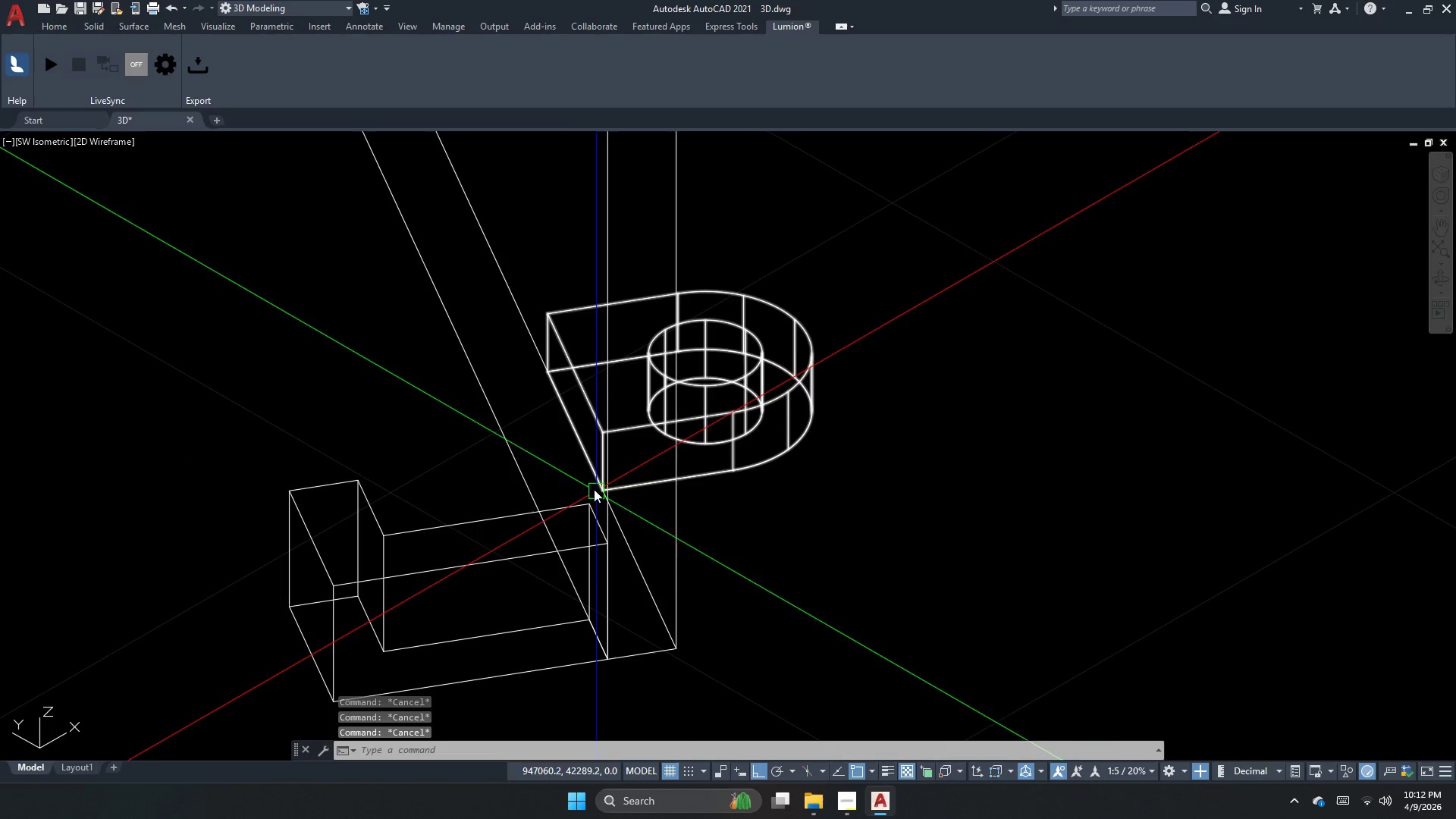 
type(pl )
 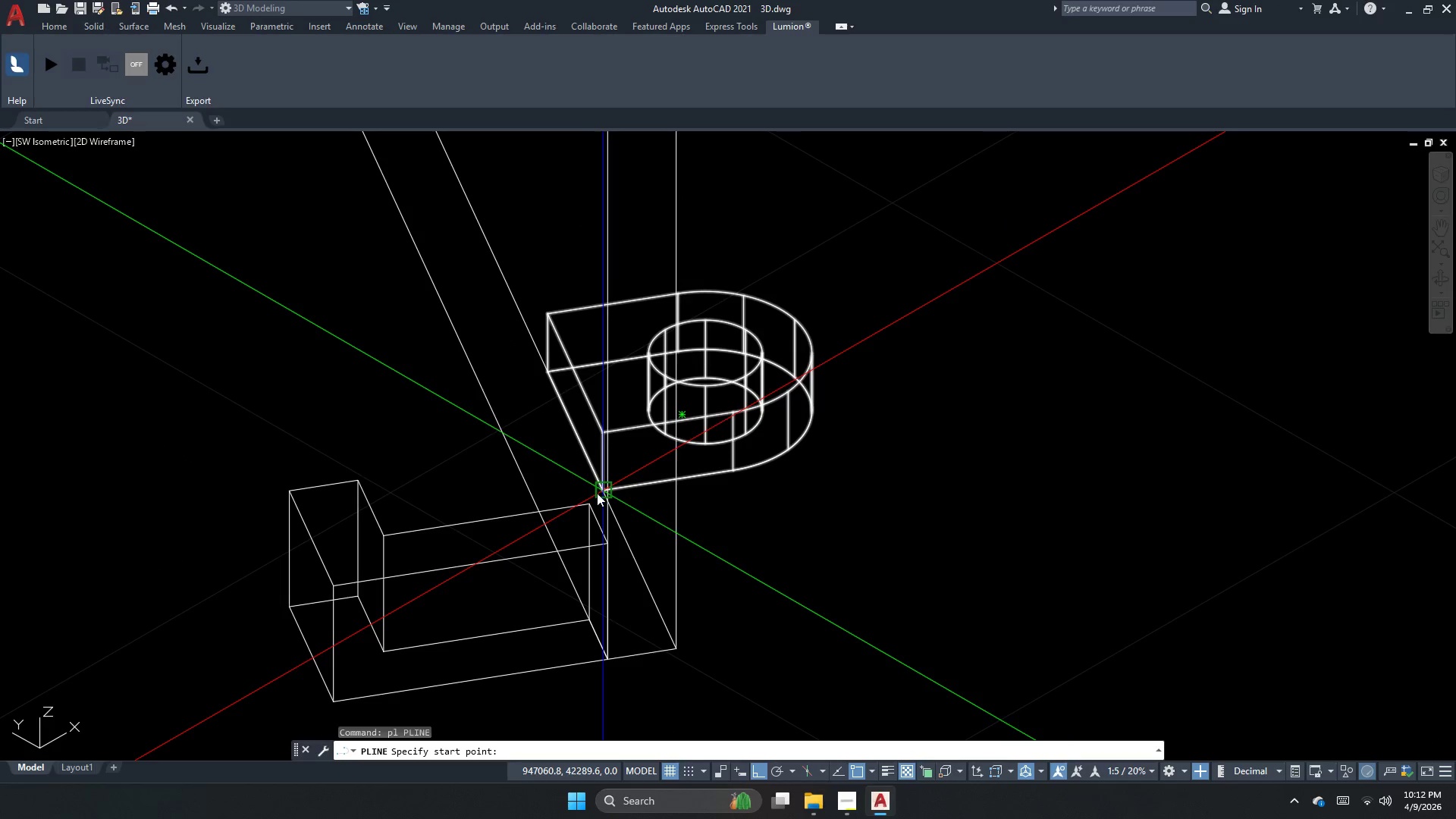 
left_click_drag(start_coordinate=[595, 493], to_coordinate=[591, 466])
 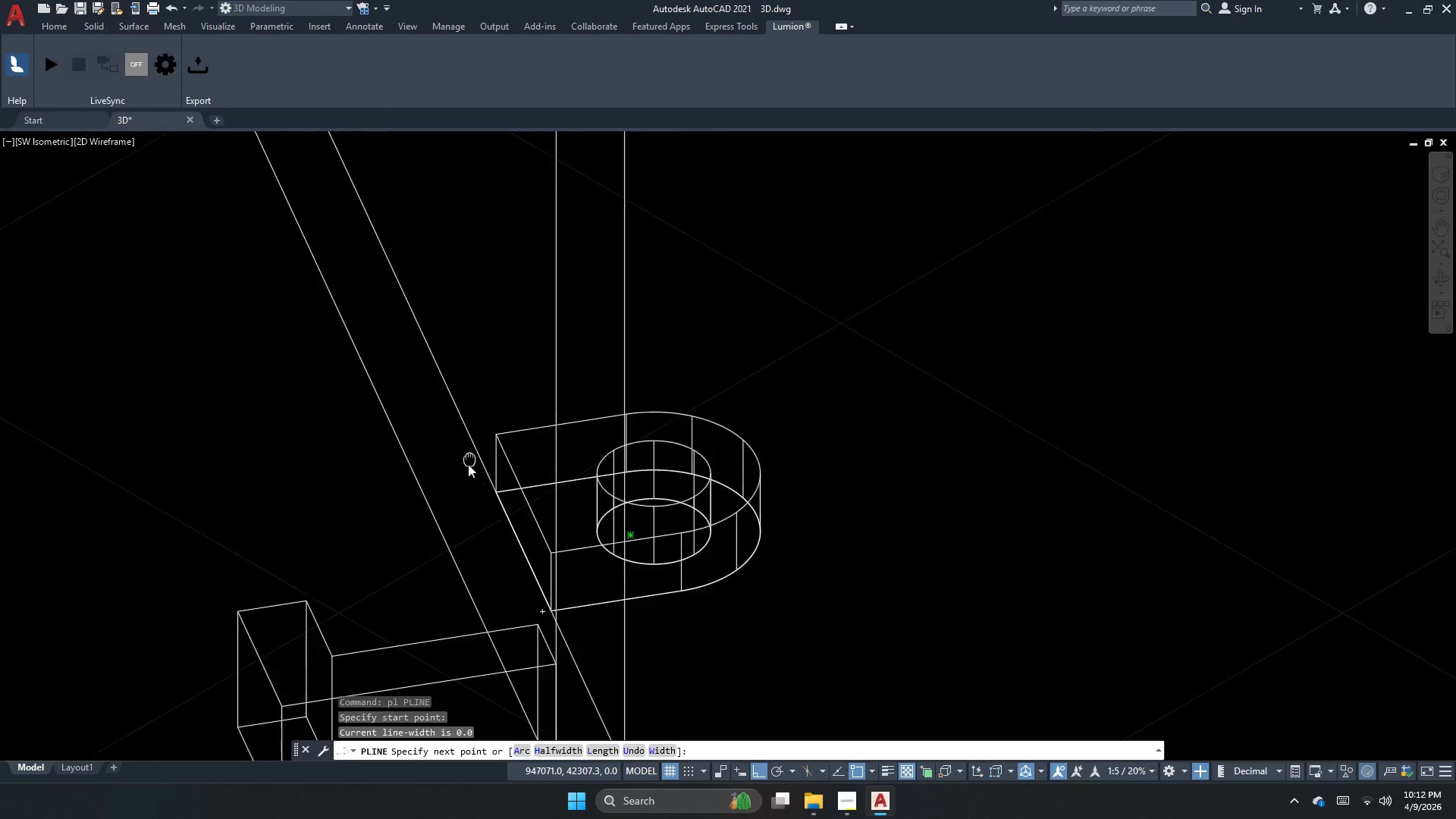 
key(Escape)
 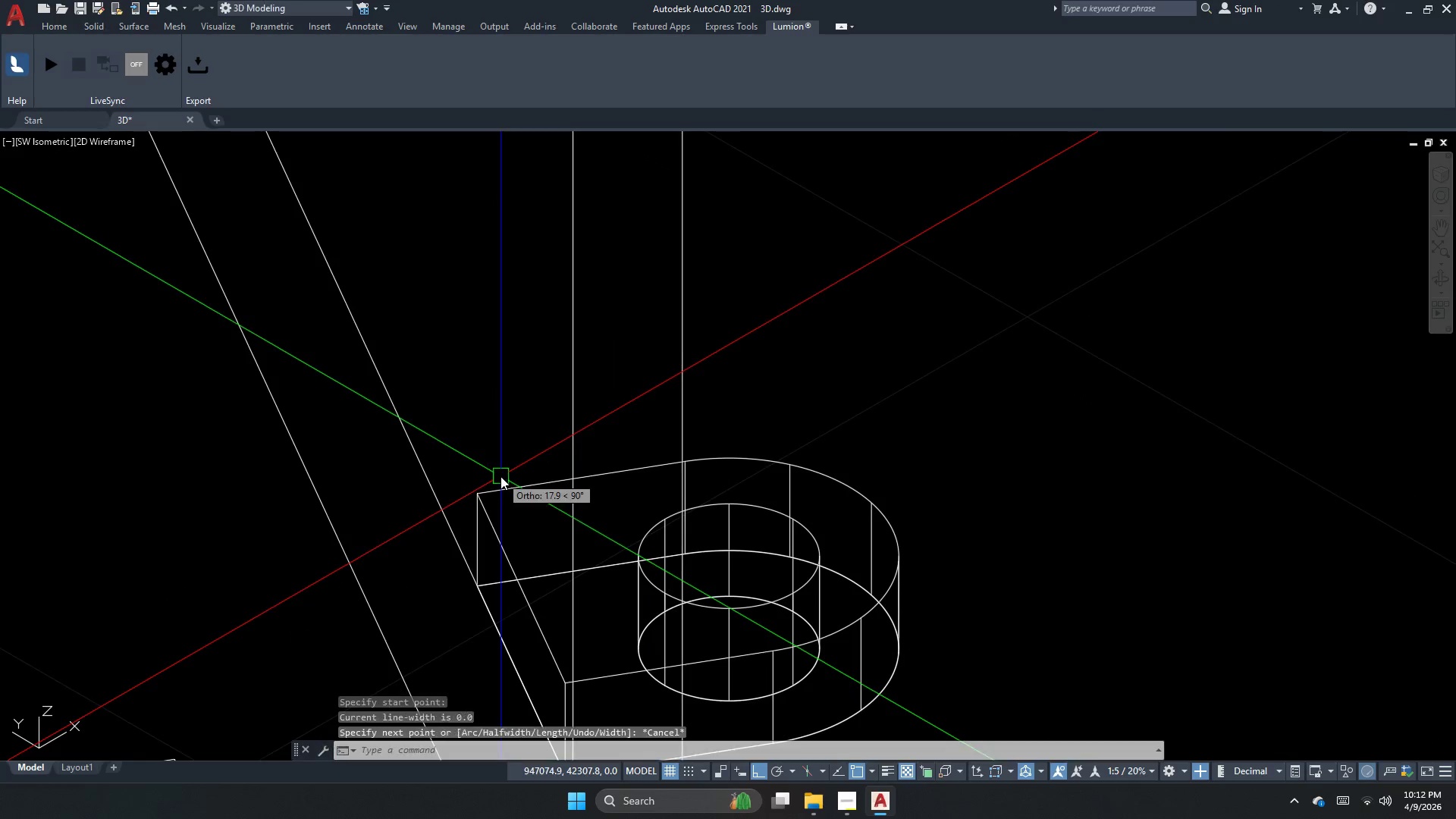 
key(Escape)
 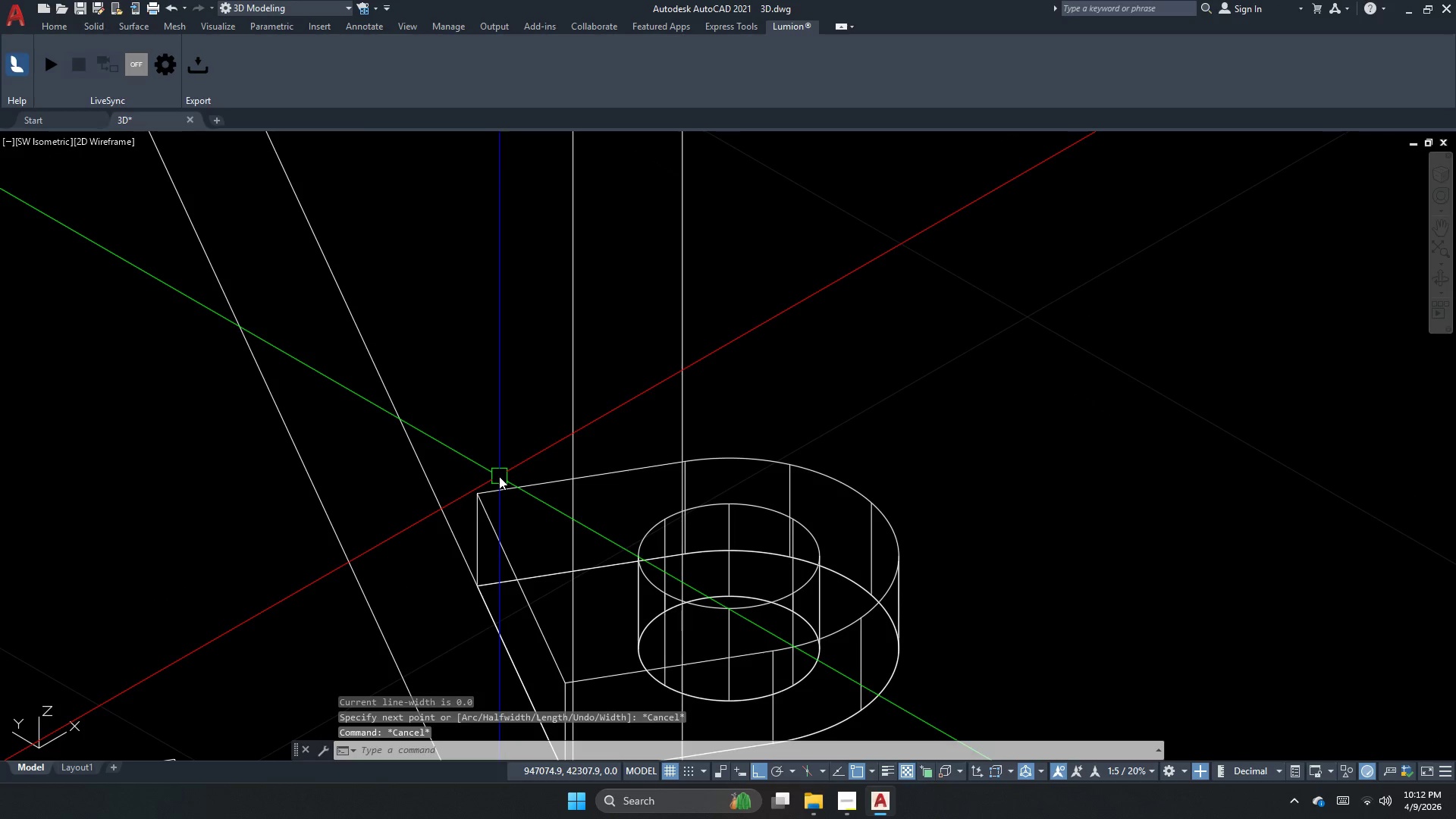 
scroll: coordinate [500, 476], scroll_direction: up, amount: 1.0
 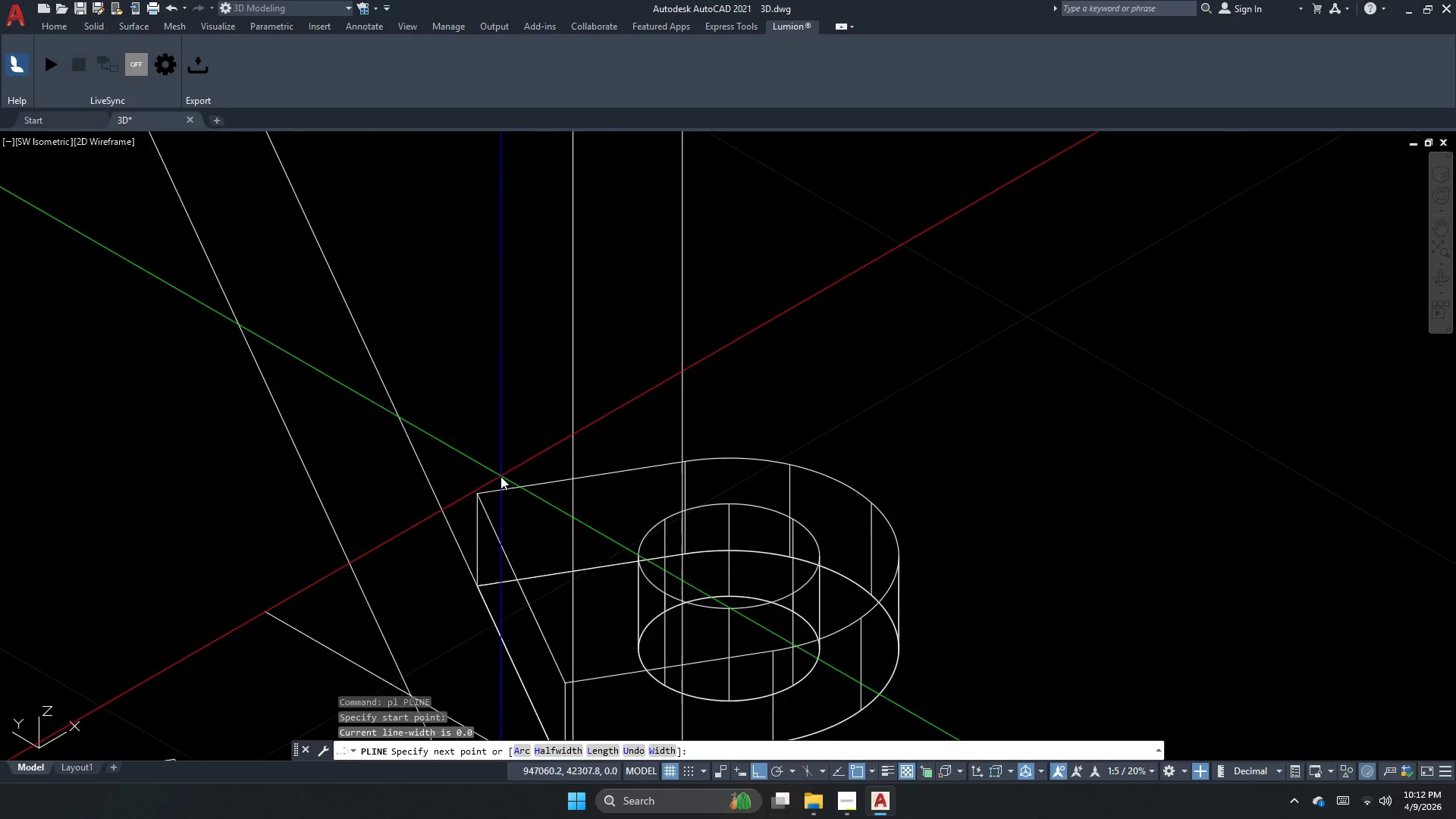 
key(L)
 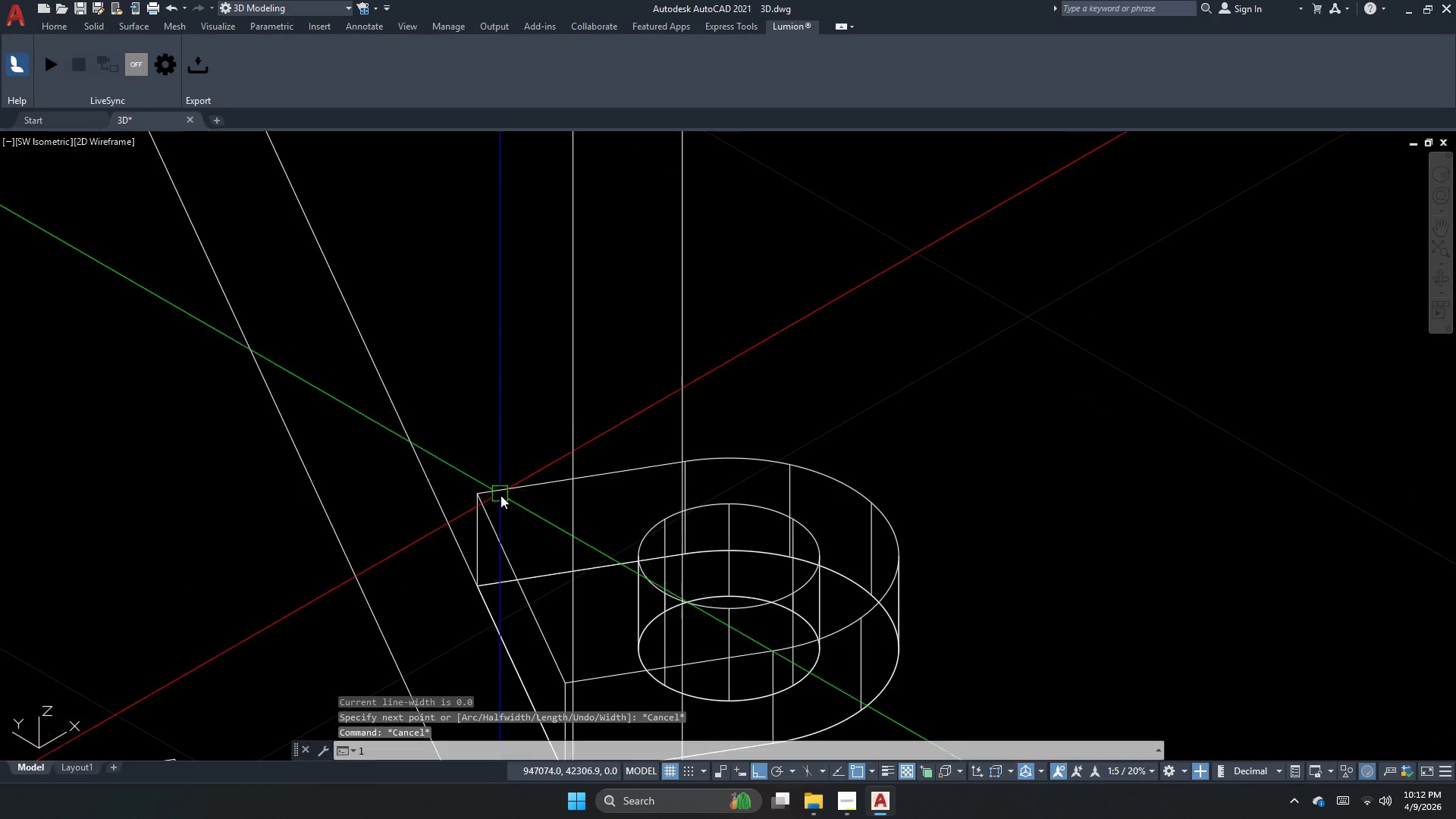 
key(Space)
 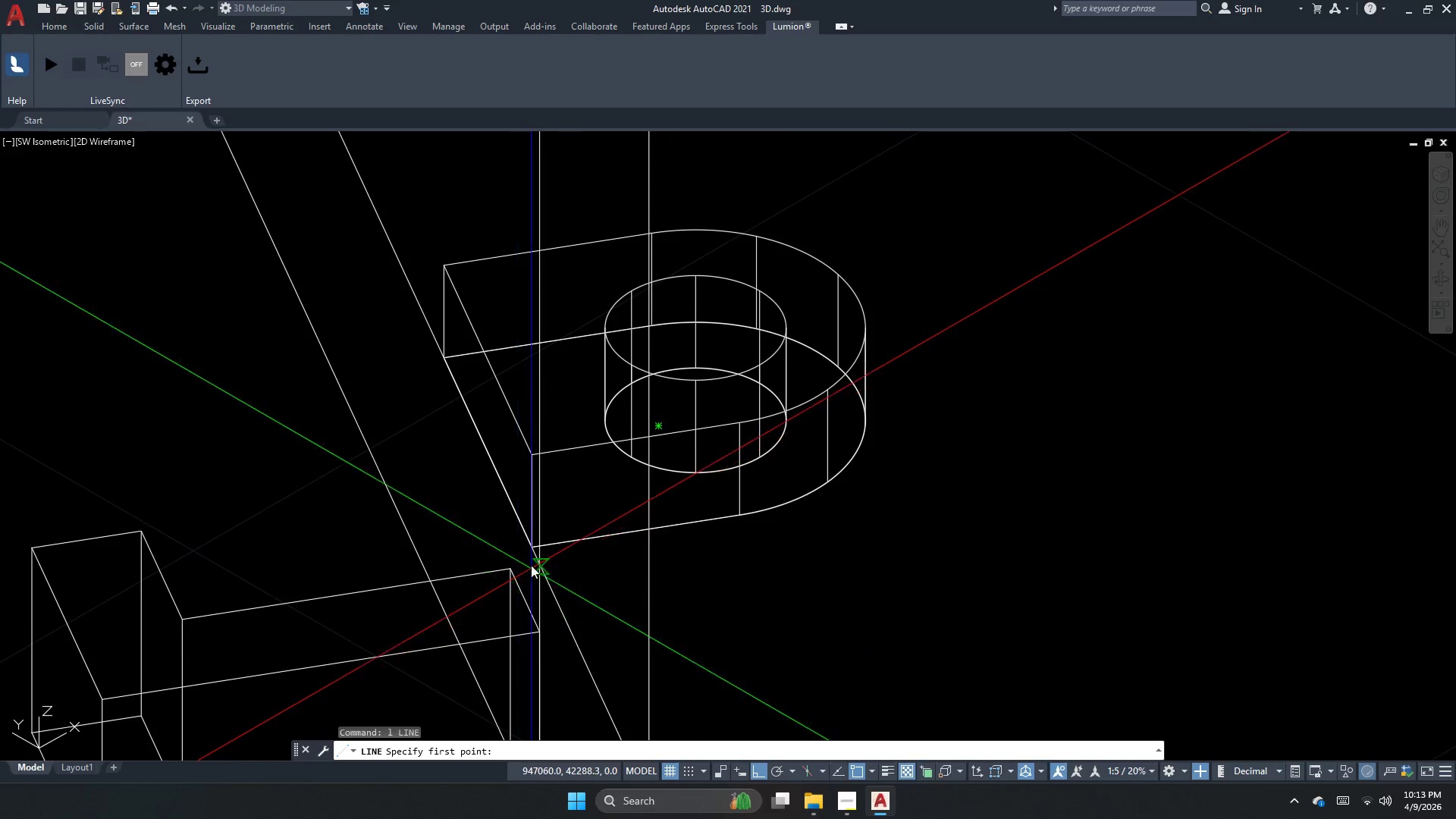 
left_click_drag(start_coordinate=[537, 544], to_coordinate=[527, 522])
 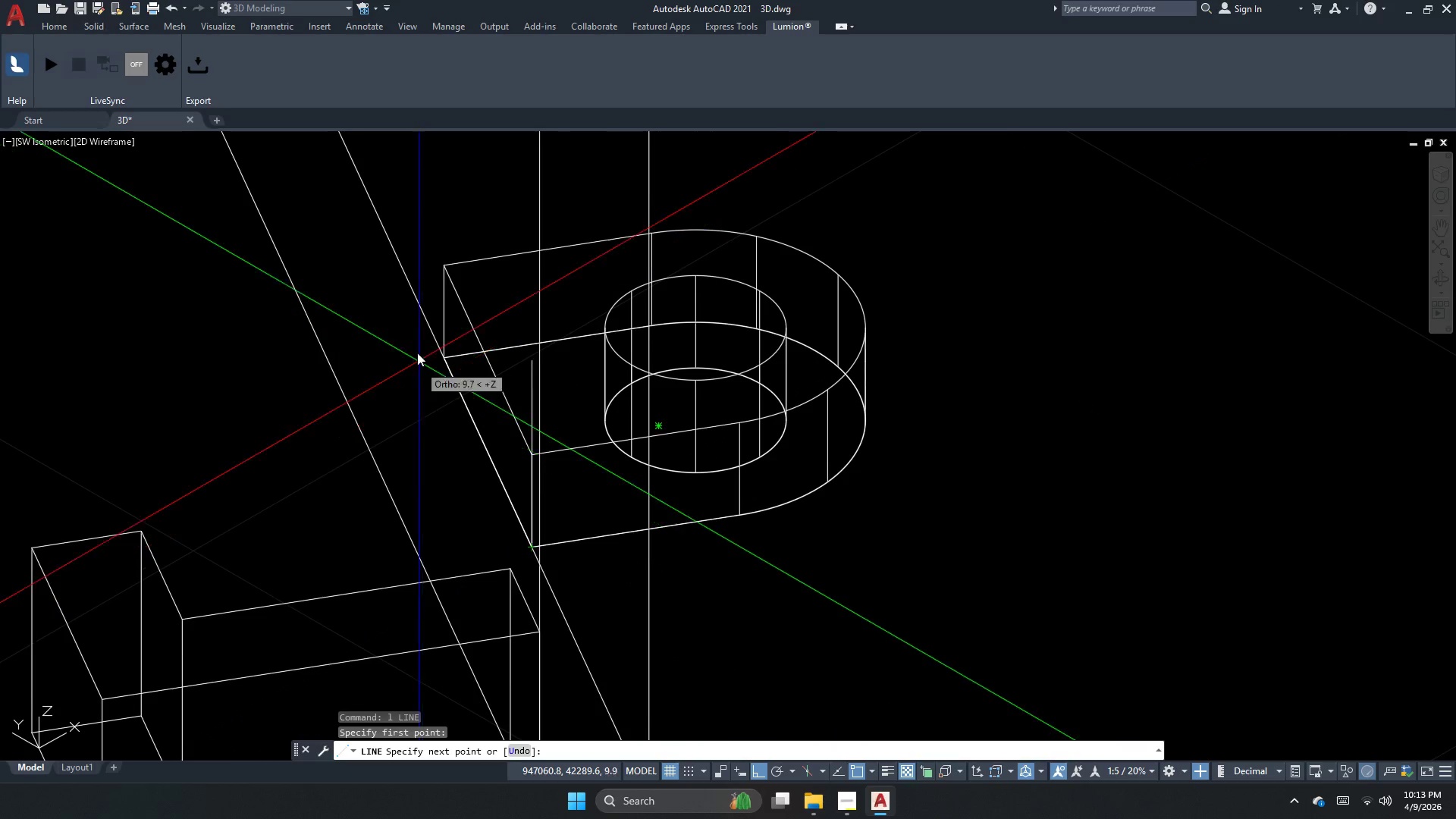 
scroll: coordinate [408, 330], scroll_direction: down, amount: 3.0
 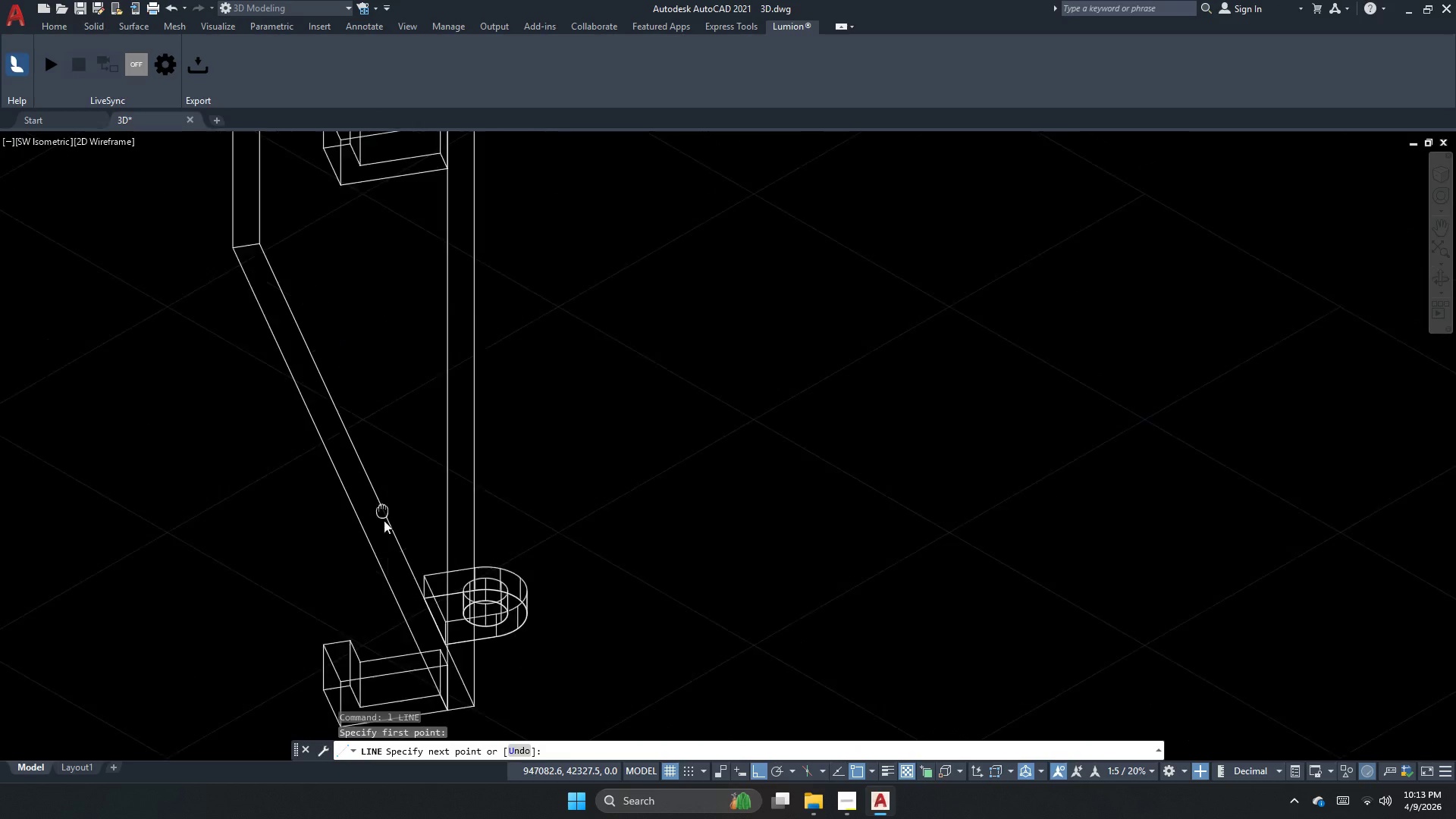 
scroll: coordinate [426, 491], scroll_direction: up, amount: 1.0
 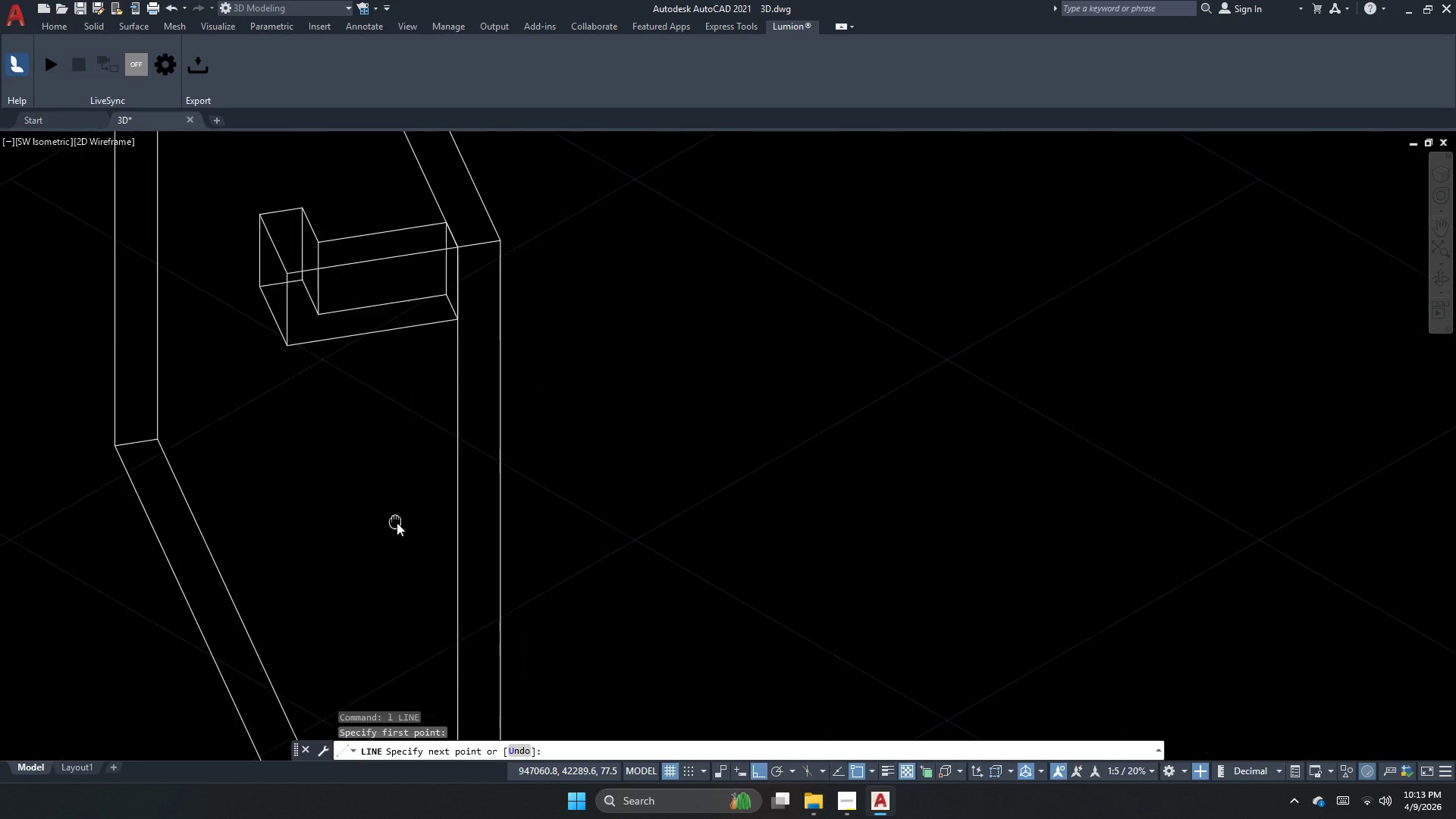 
scroll: coordinate [399, 475], scroll_direction: down, amount: 1.0
 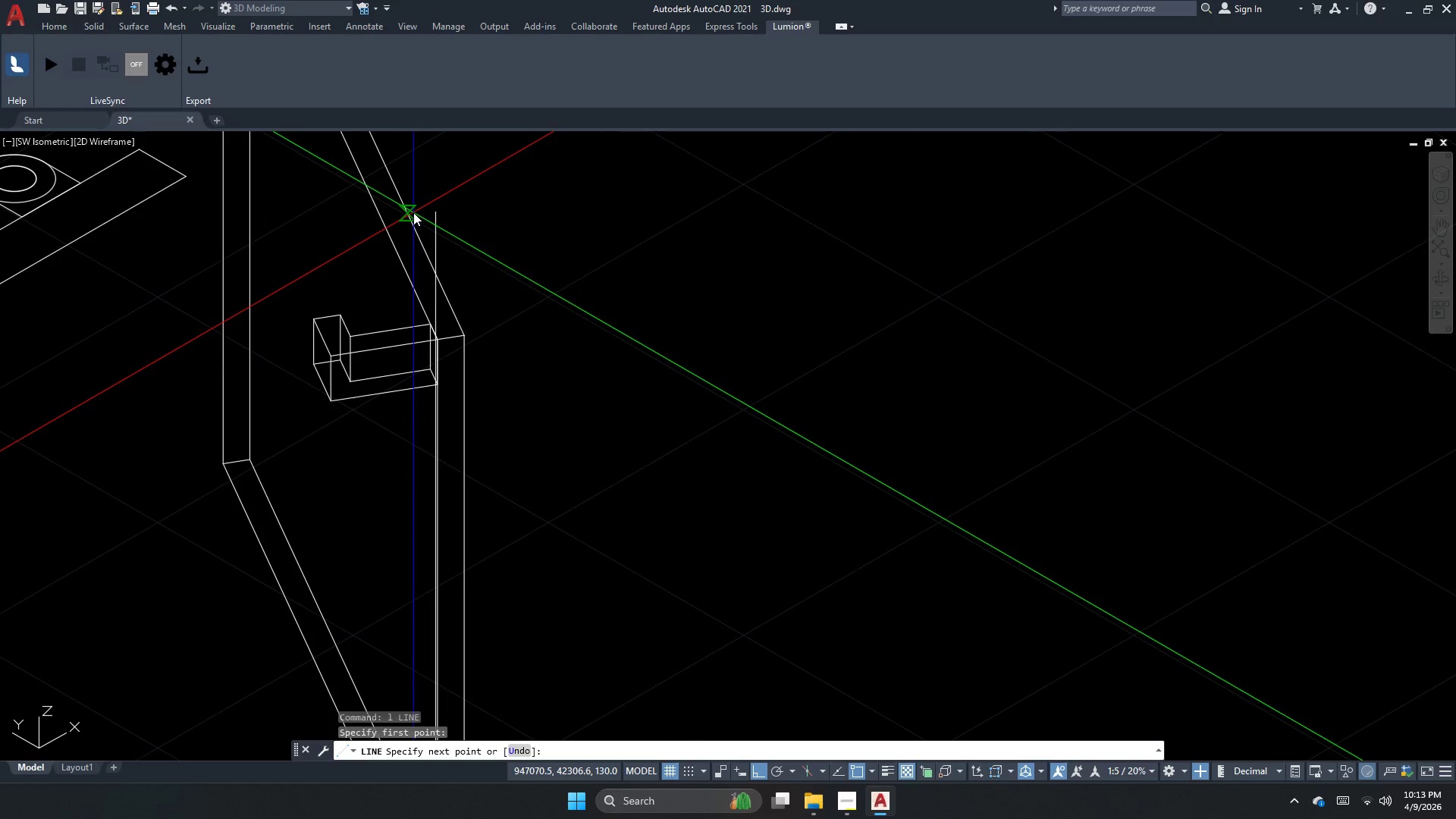 
scroll: coordinate [412, 240], scroll_direction: up, amount: 1.0
 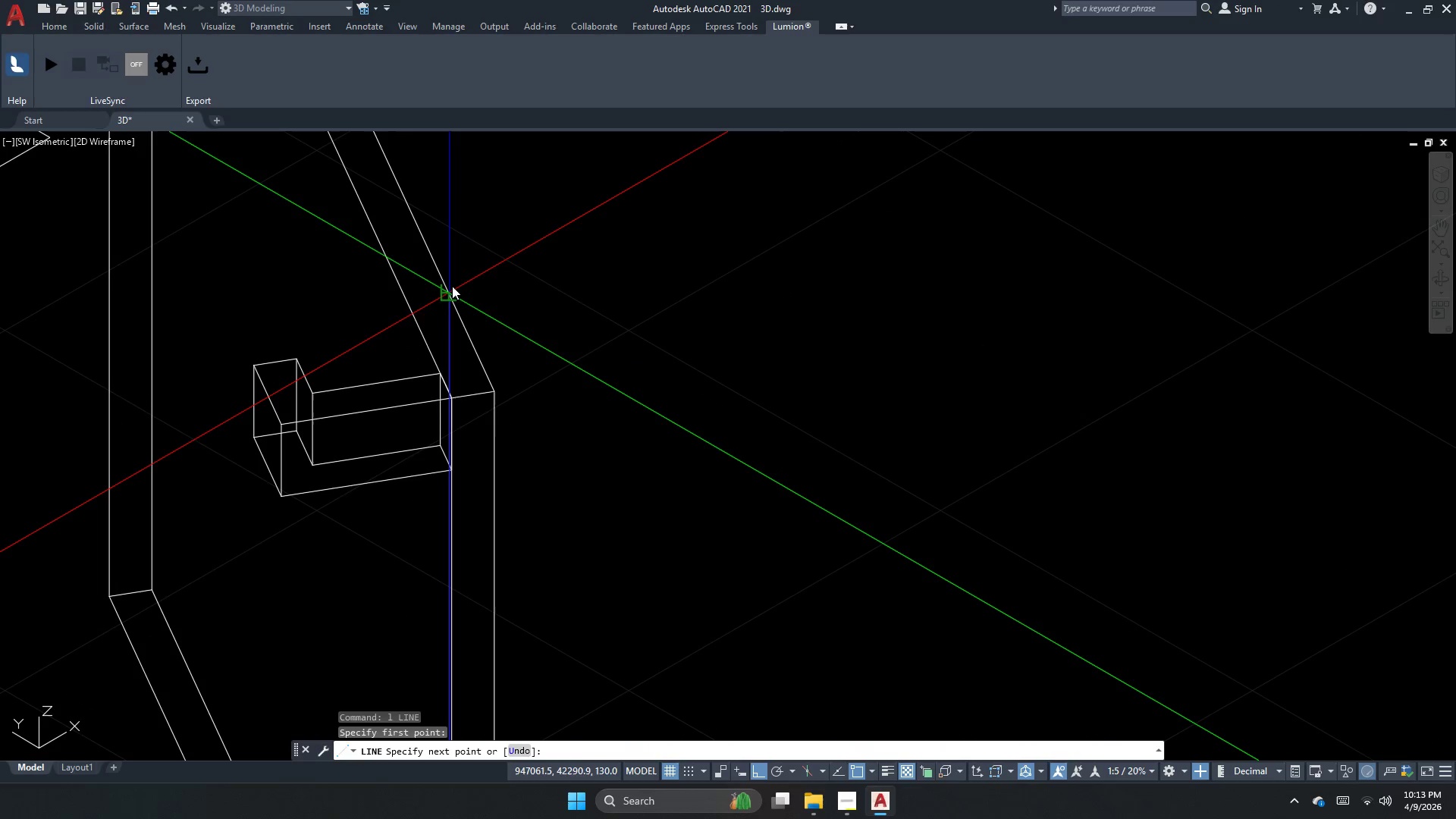 
left_click([452, 290])
 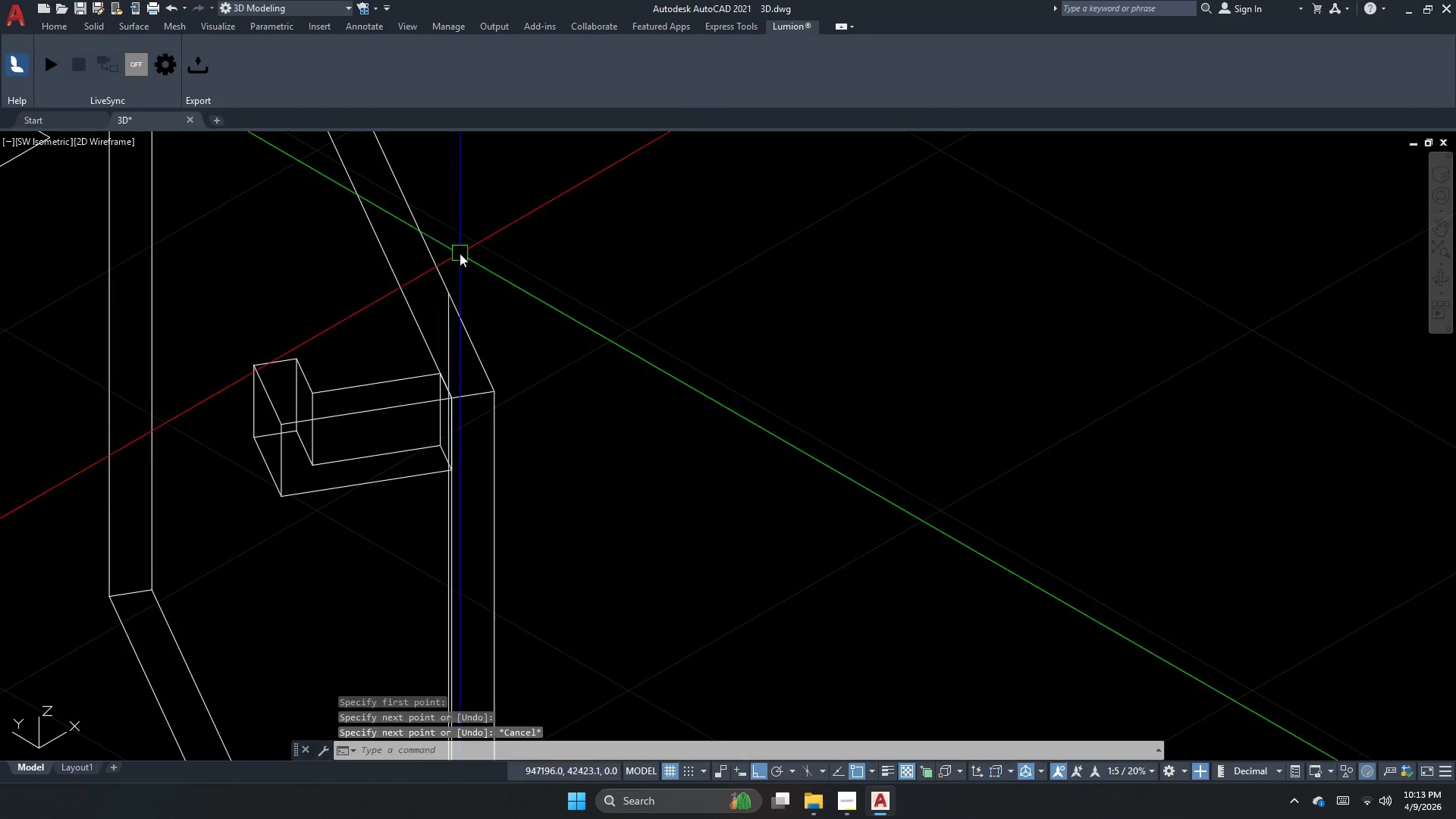 
key(Escape)
 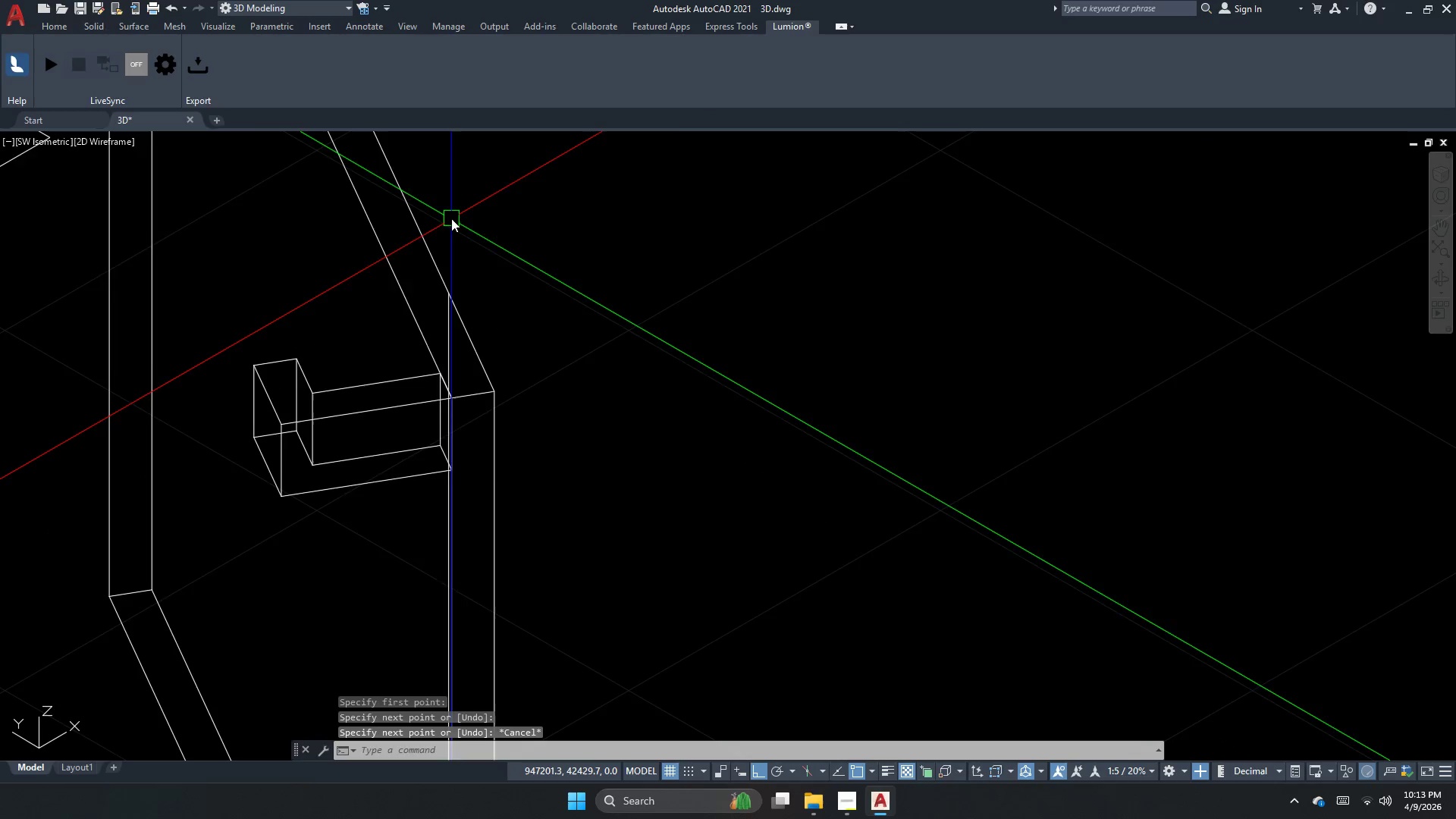 
scroll: coordinate [435, 237], scroll_direction: down, amount: 3.0
 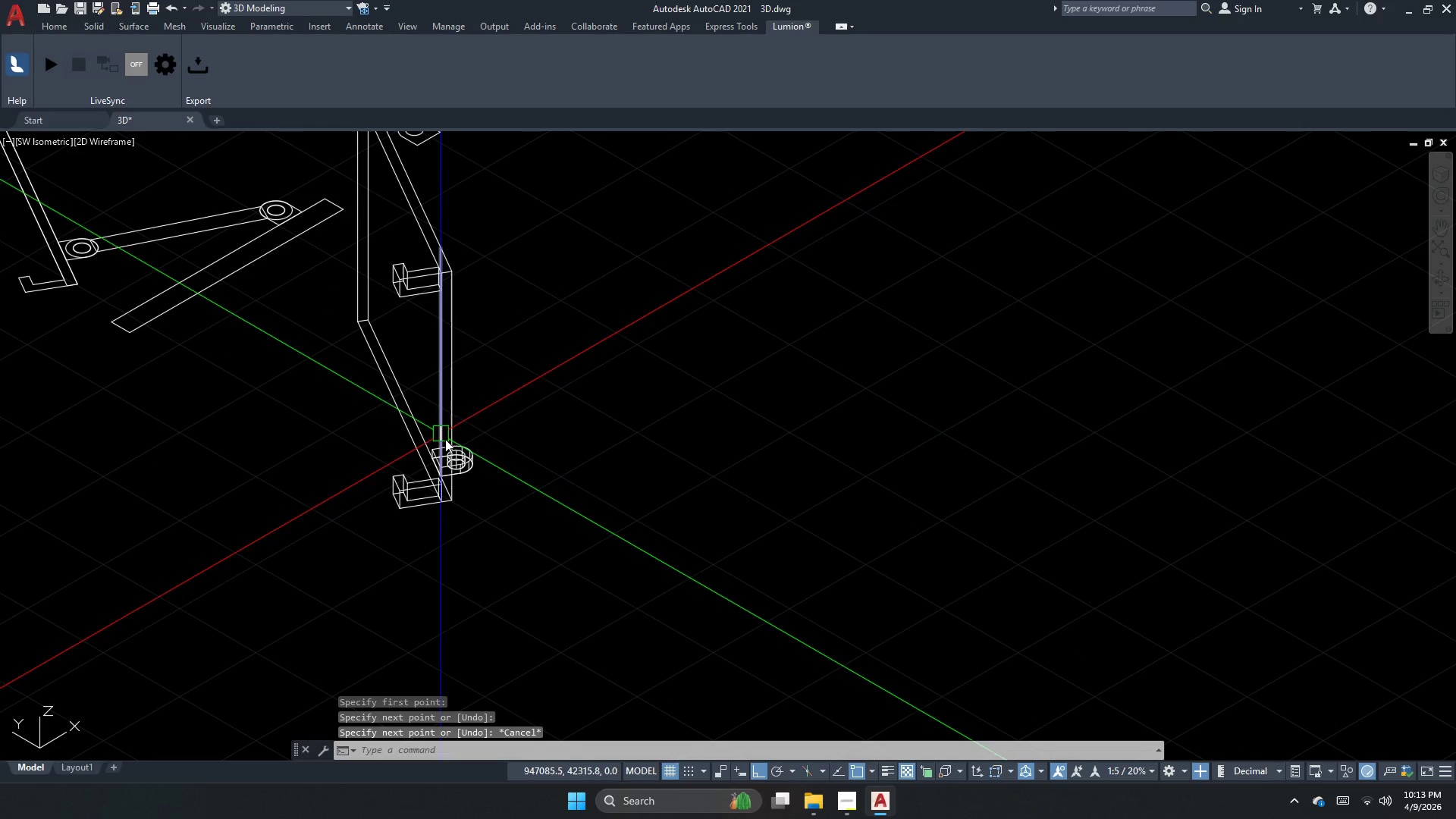 
key(Escape)
 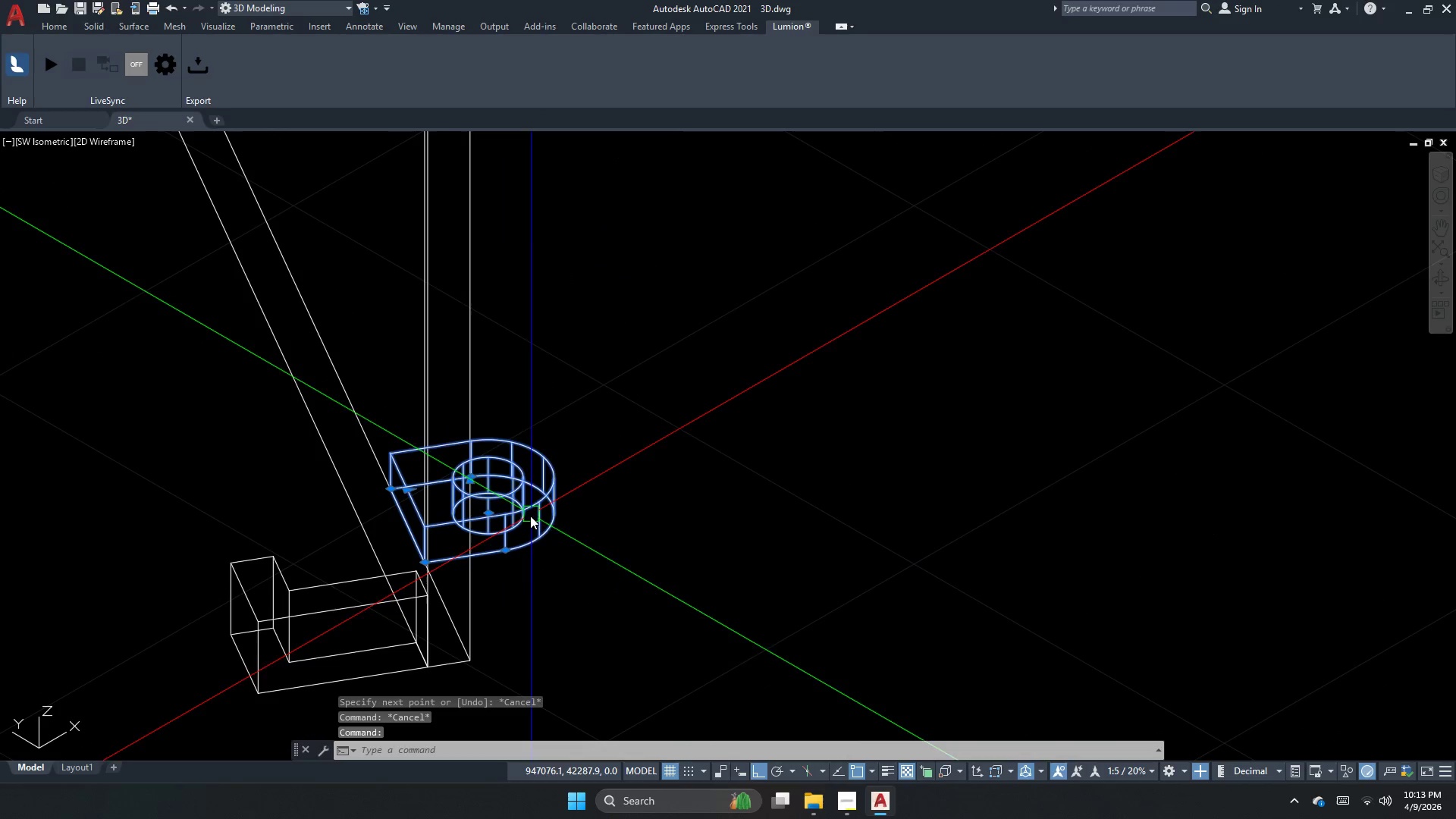 
scroll: coordinate [450, 452], scroll_direction: up, amount: 3.0
 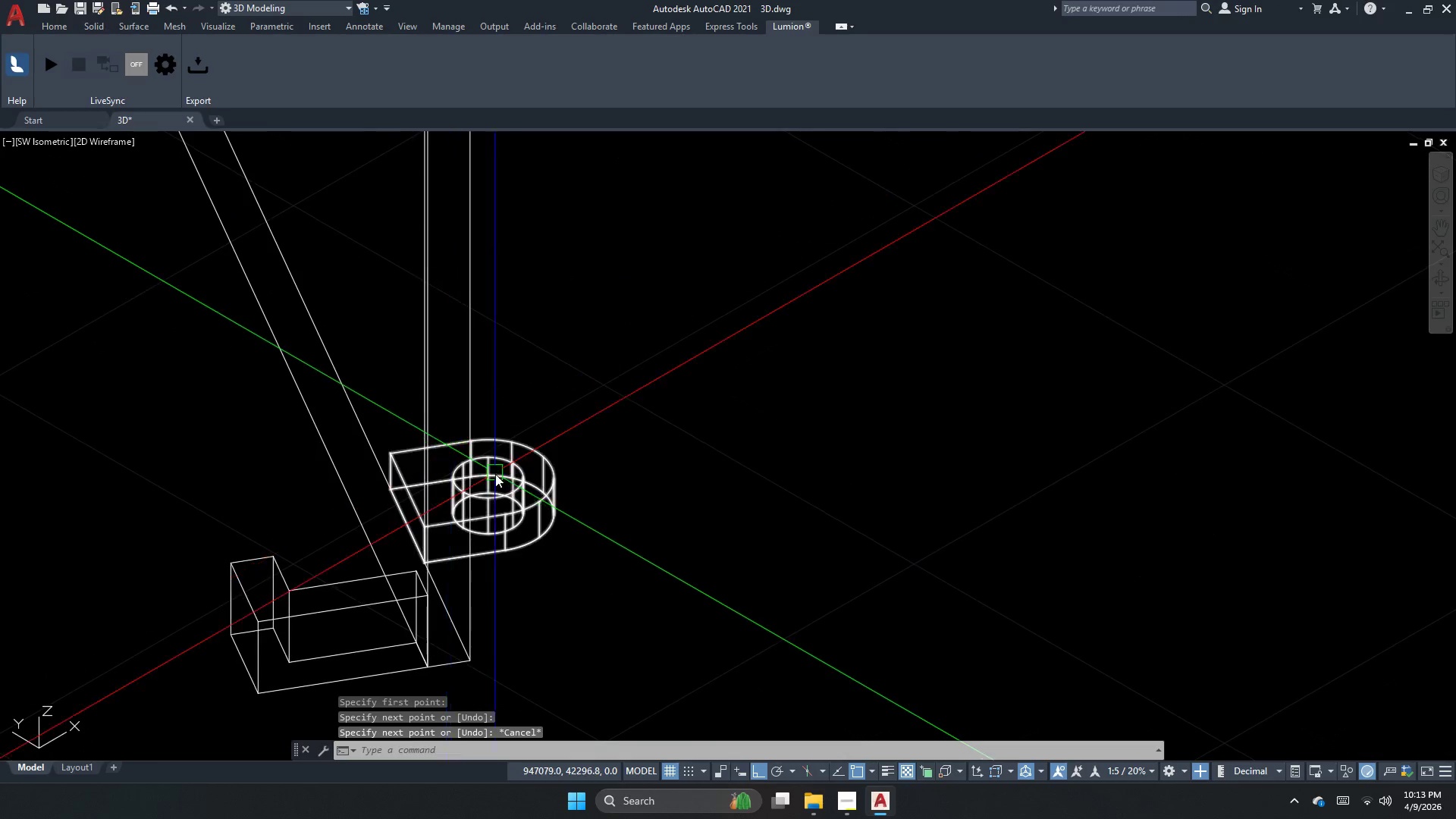 
key(M)
 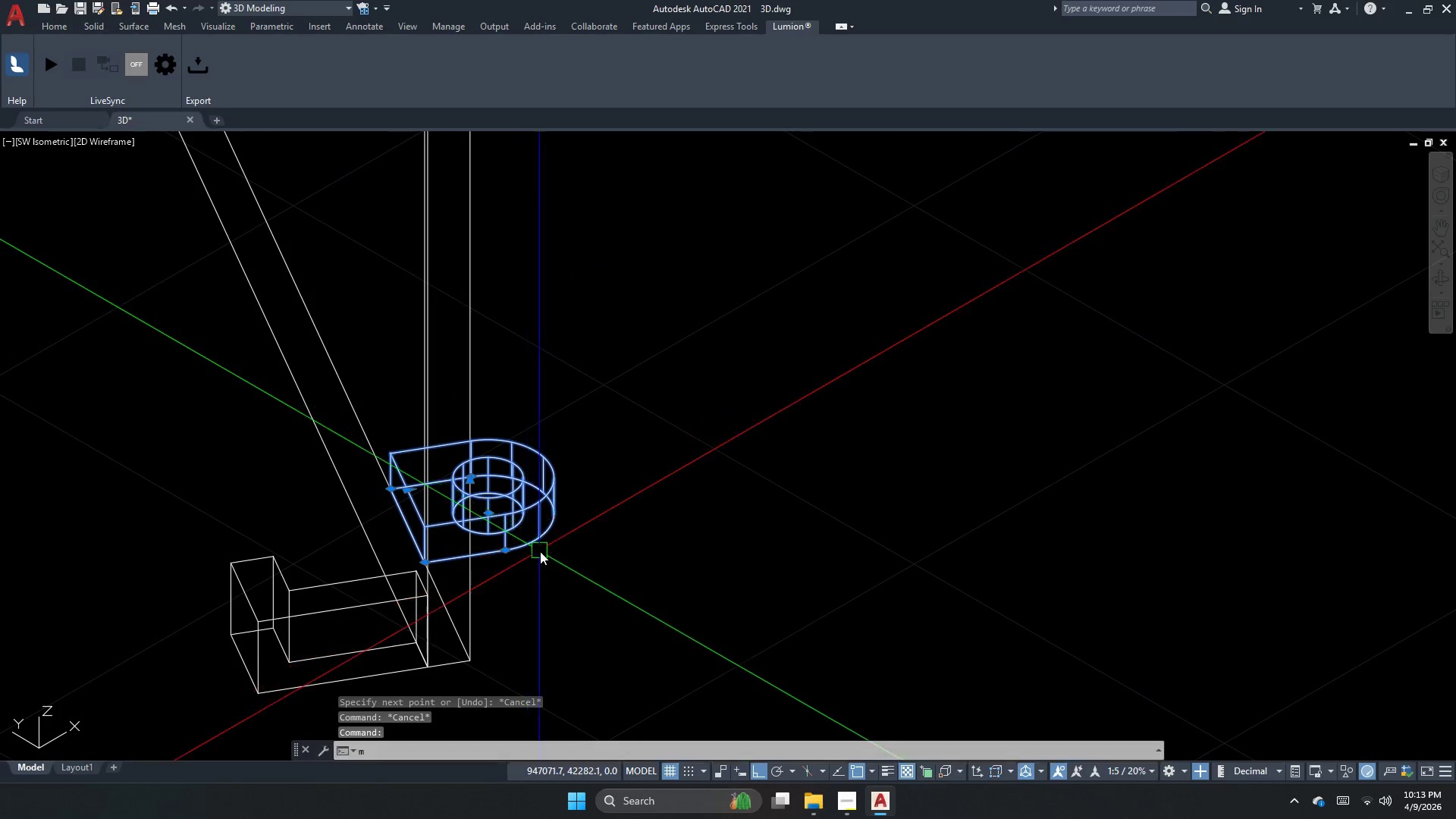 
key(Space)
 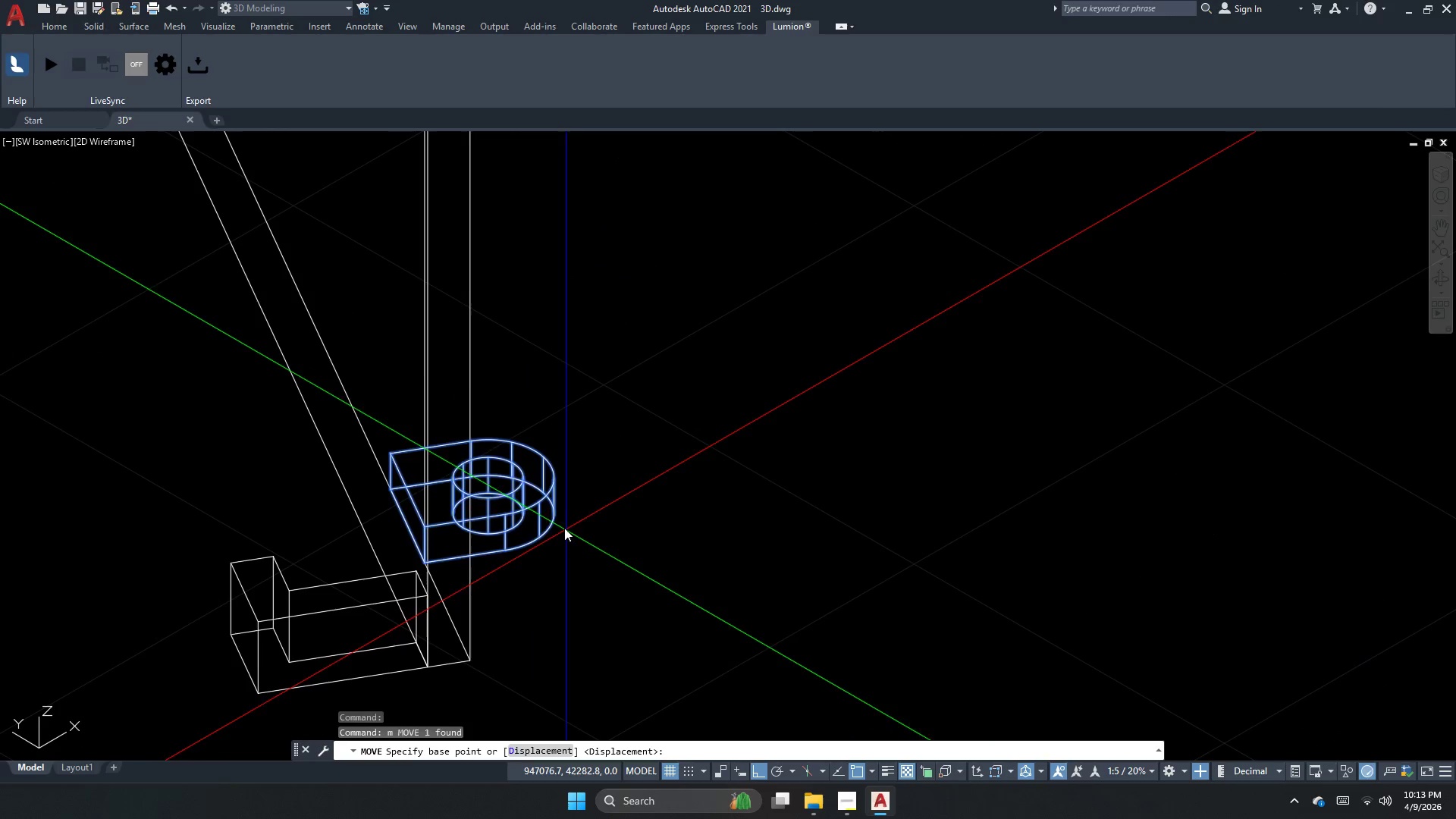 
left_click_drag(start_coordinate=[557, 519], to_coordinate=[553, 463])
 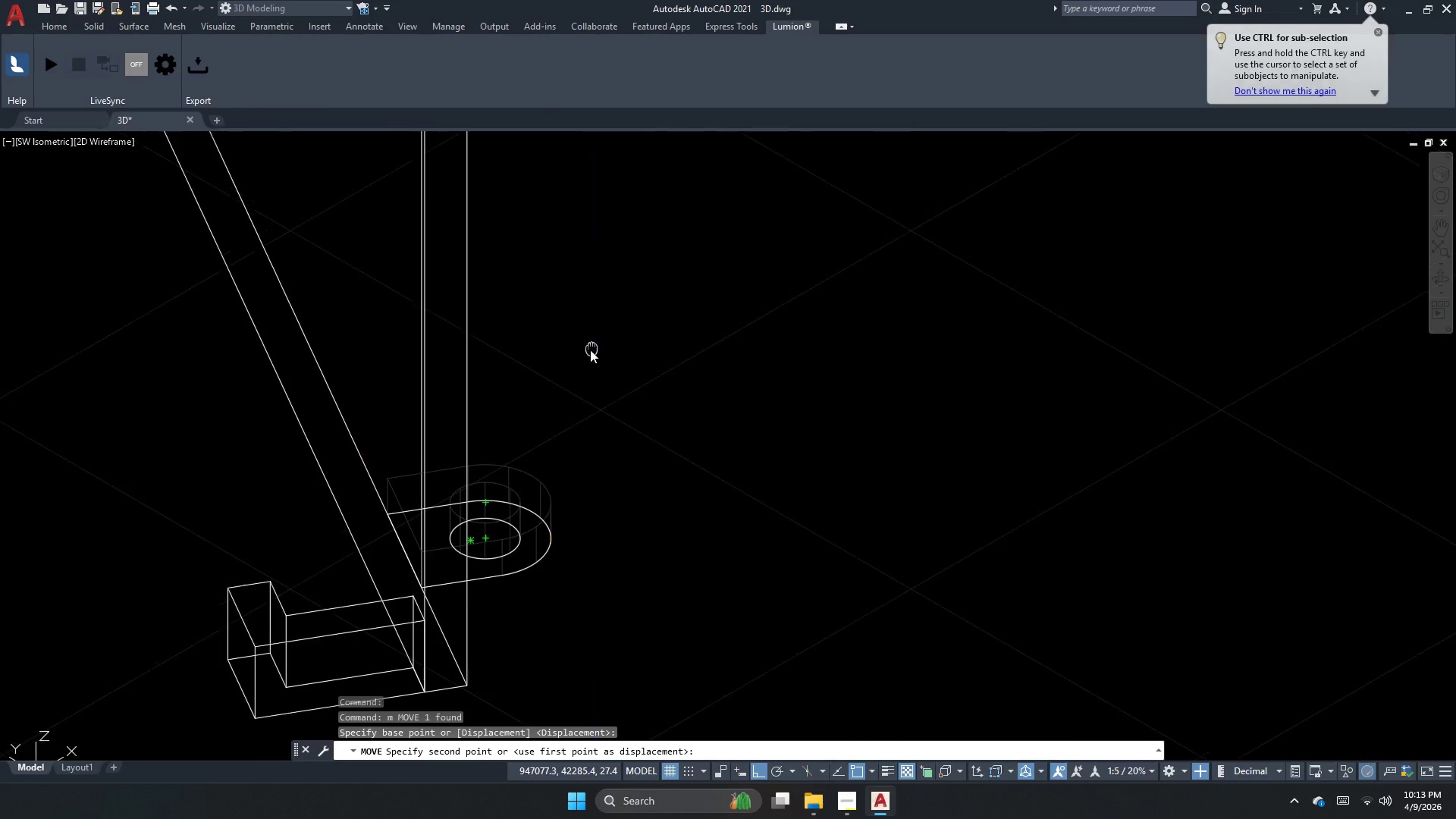 
scroll: coordinate [584, 422], scroll_direction: down, amount: 1.0
 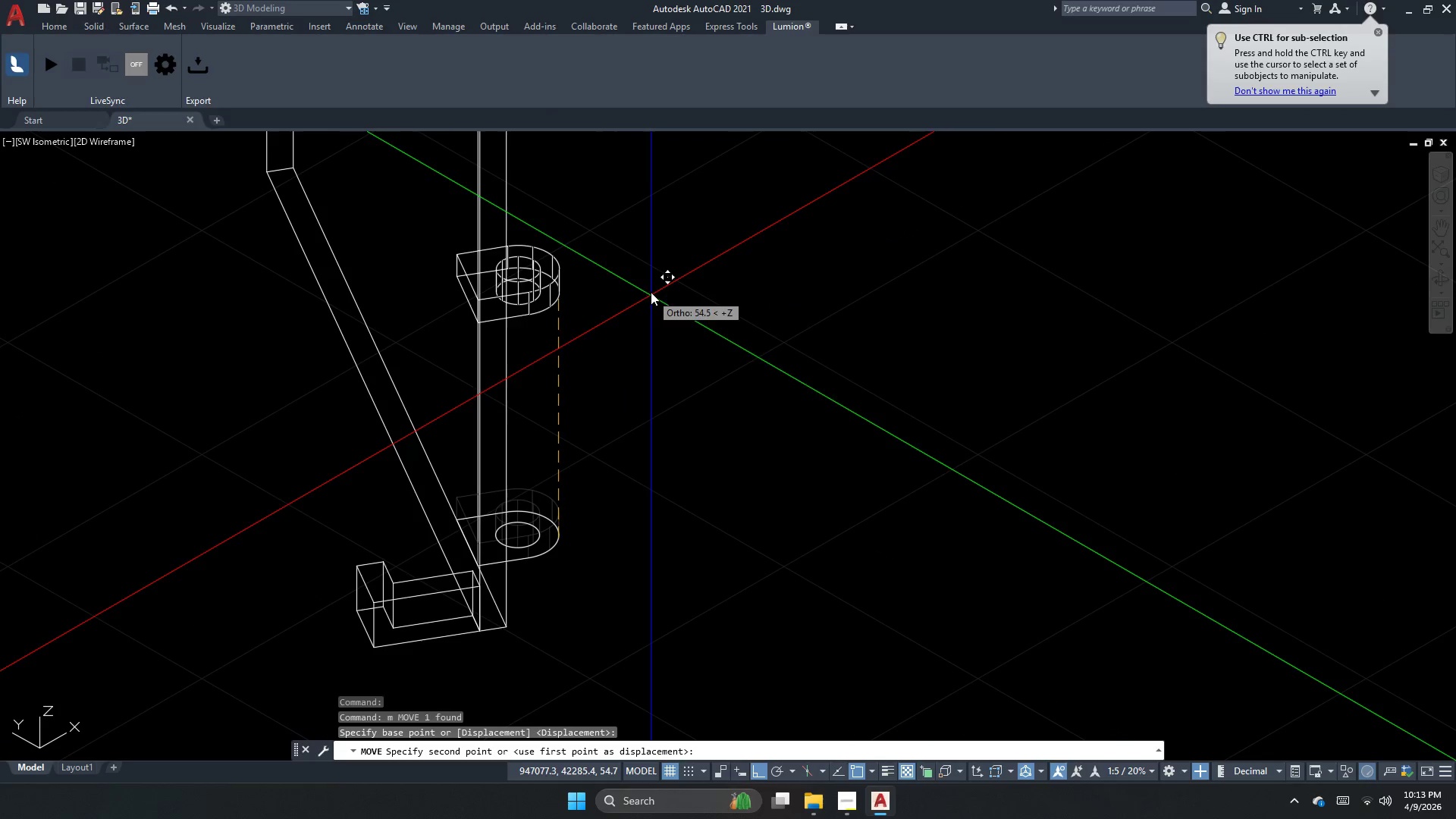 
left_click([651, 281])
 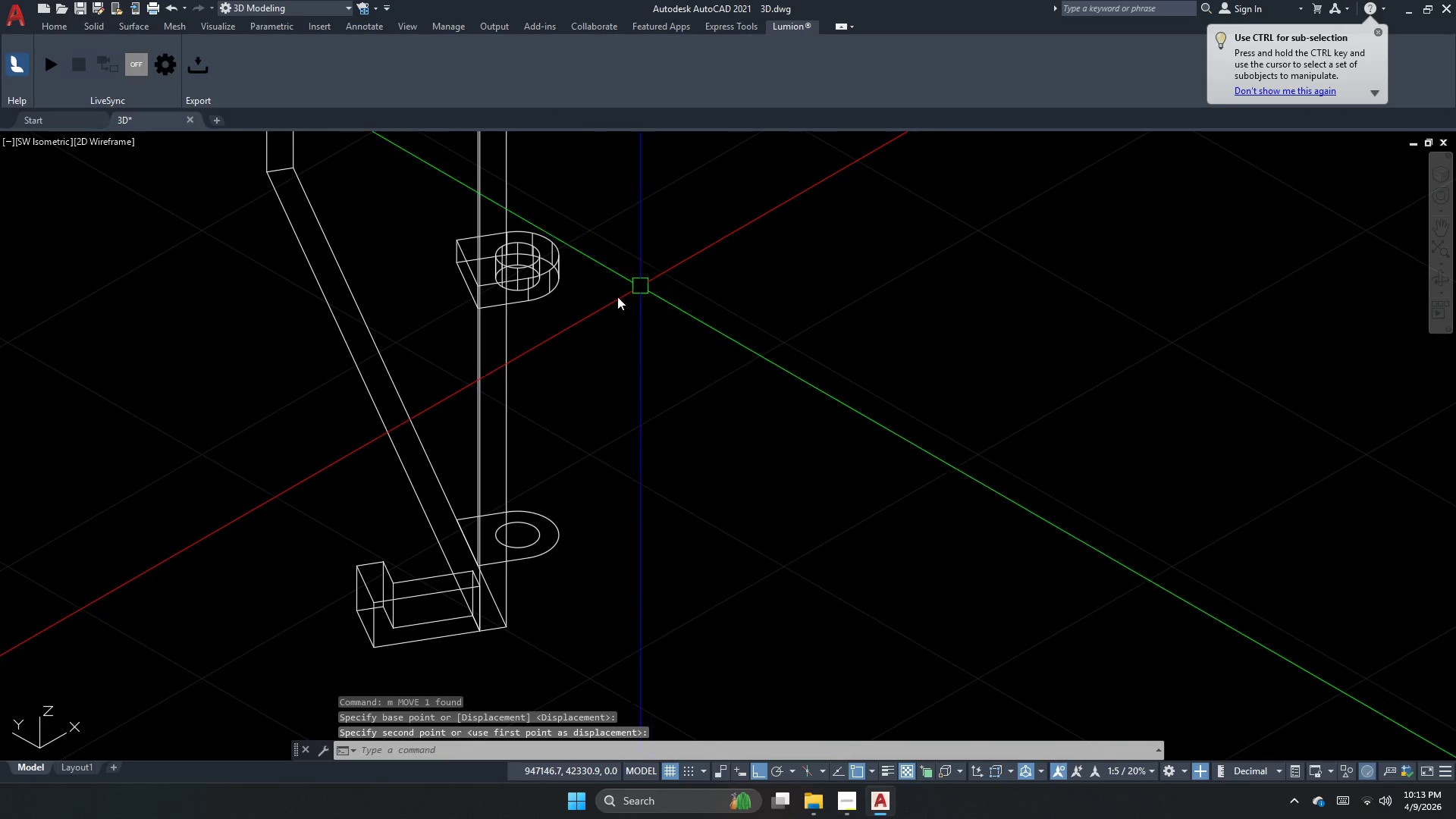 
key(Escape)
 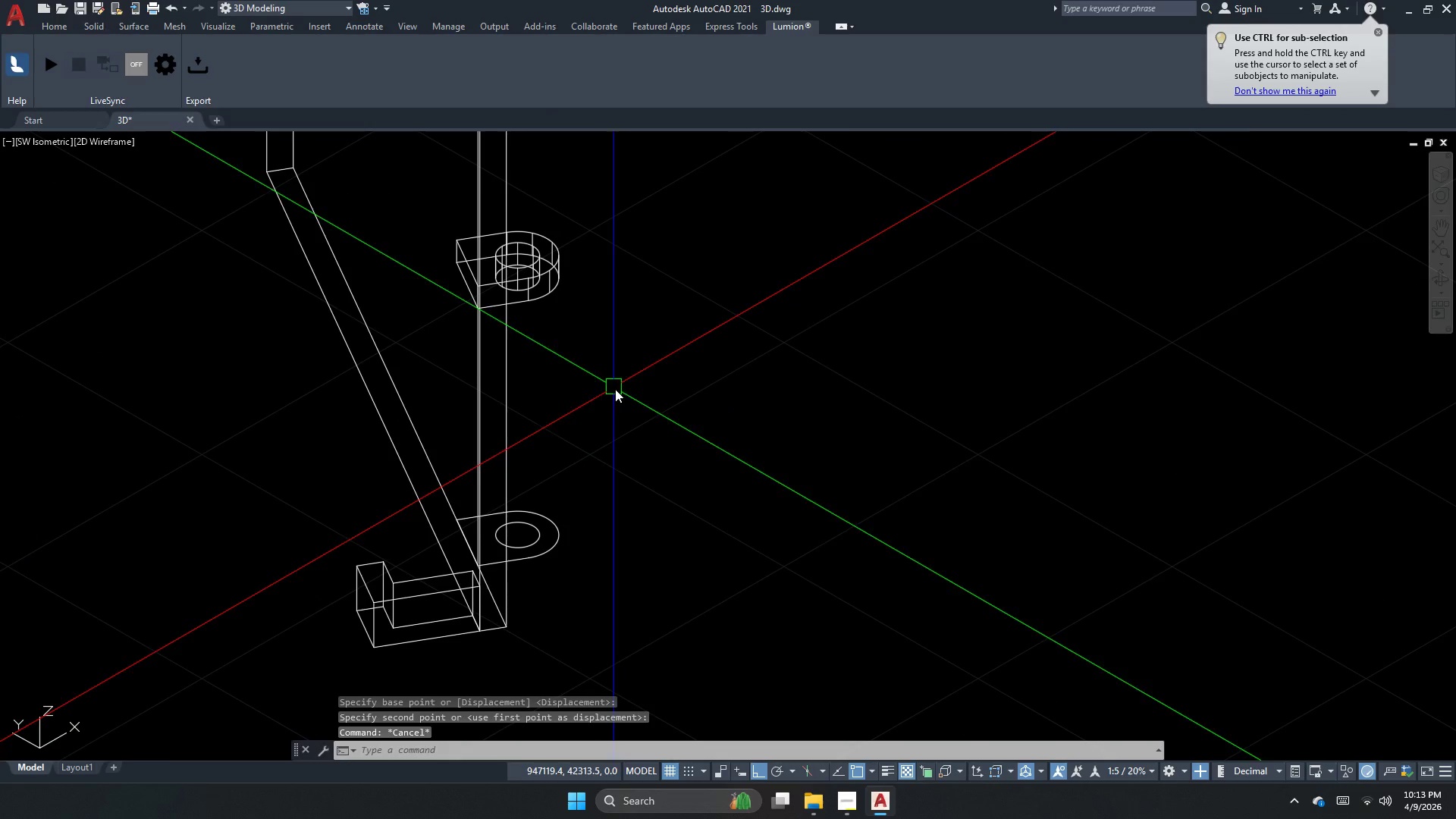 
key(Escape)
 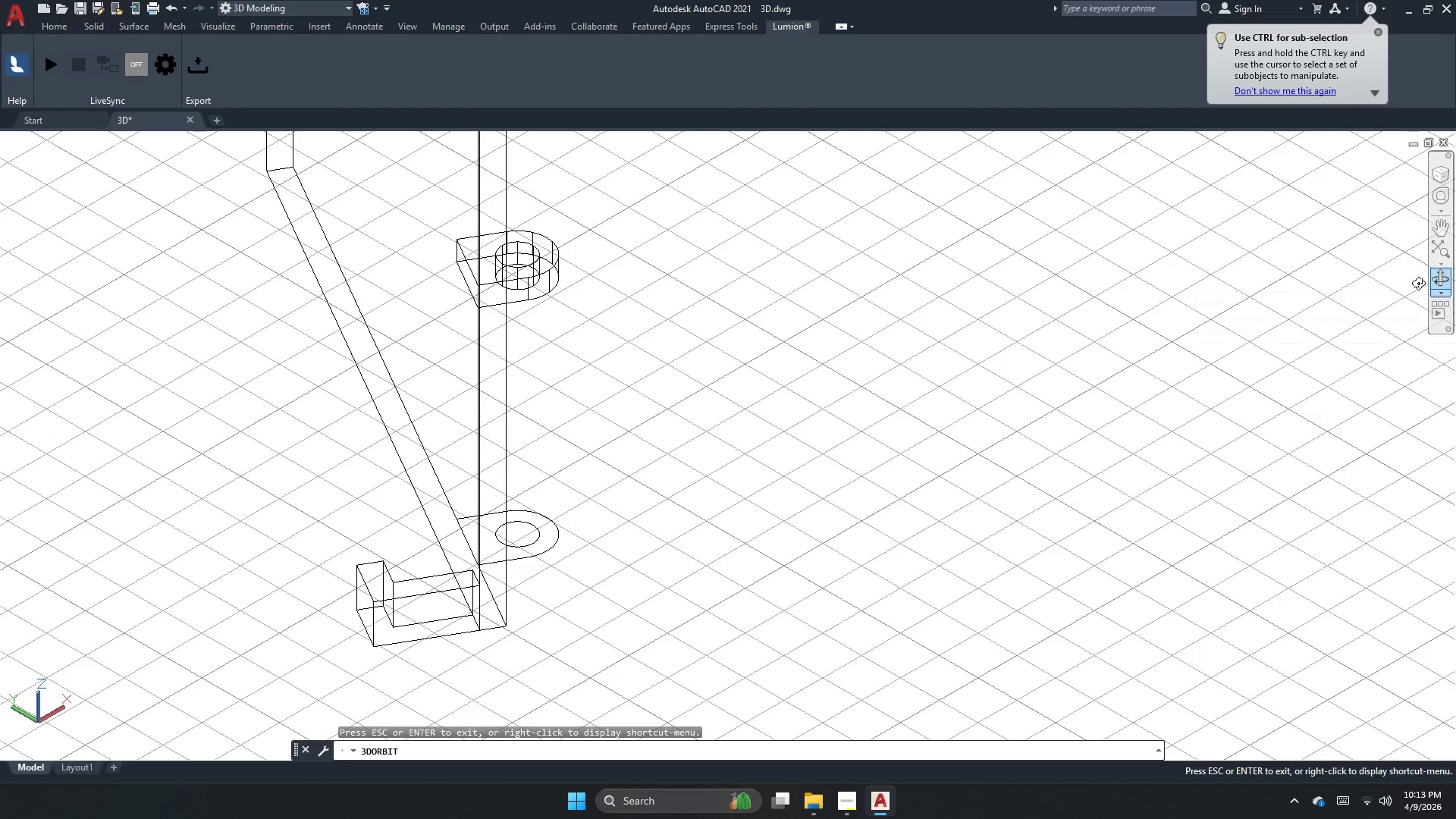 
left_click_drag(start_coordinate=[865, 394], to_coordinate=[679, 446])
 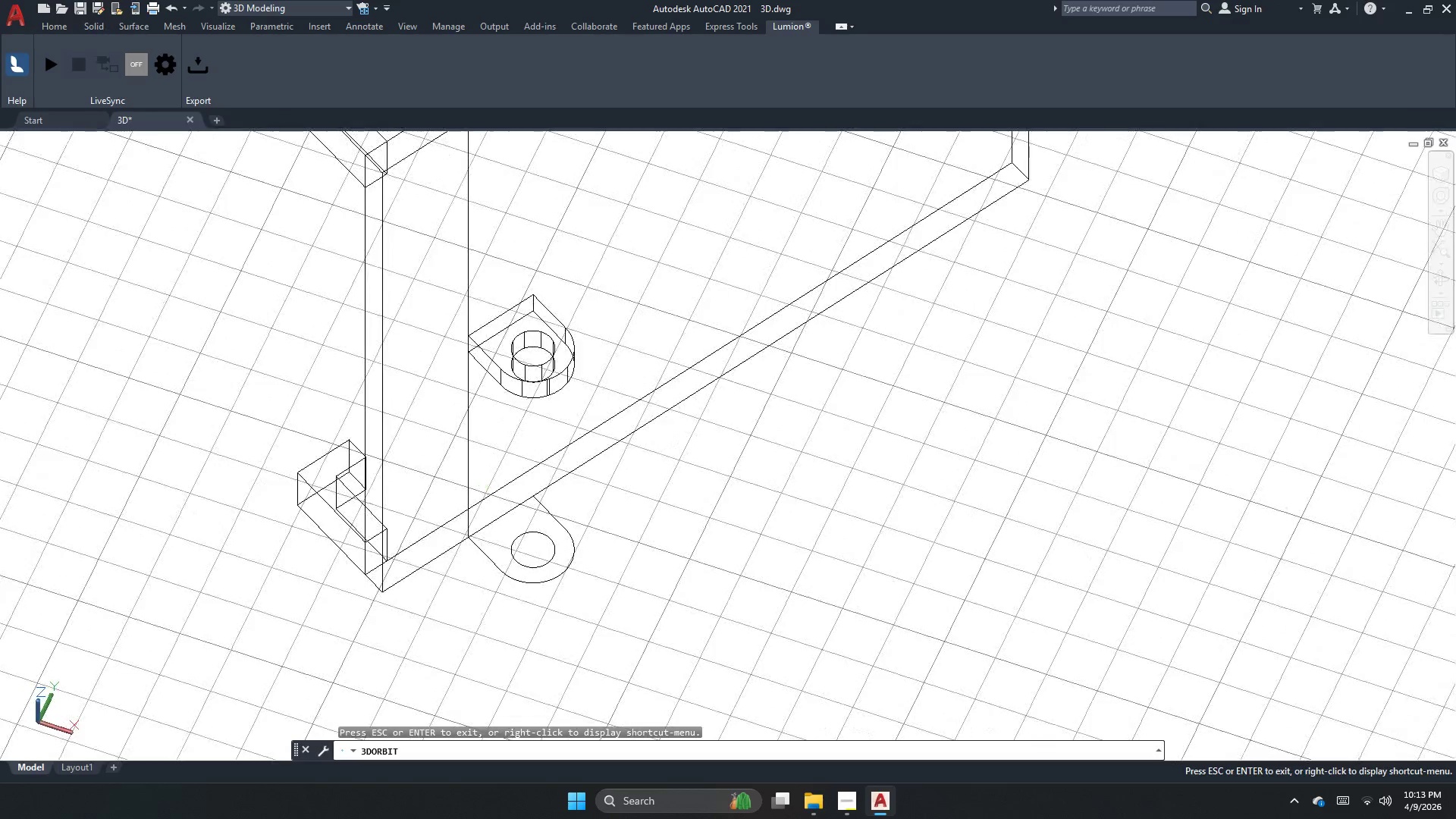 
key(Escape)
 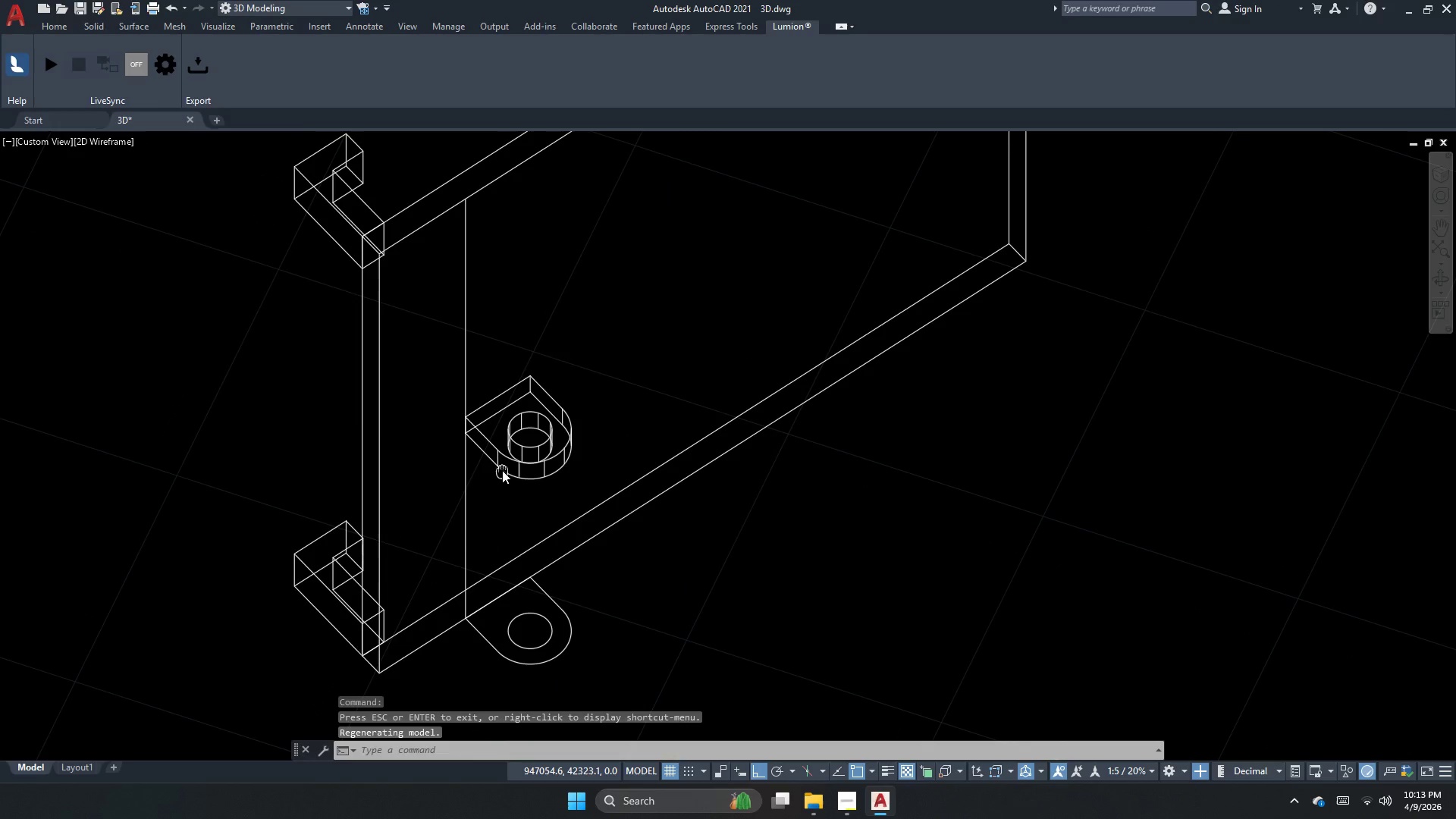 
key(Escape)
 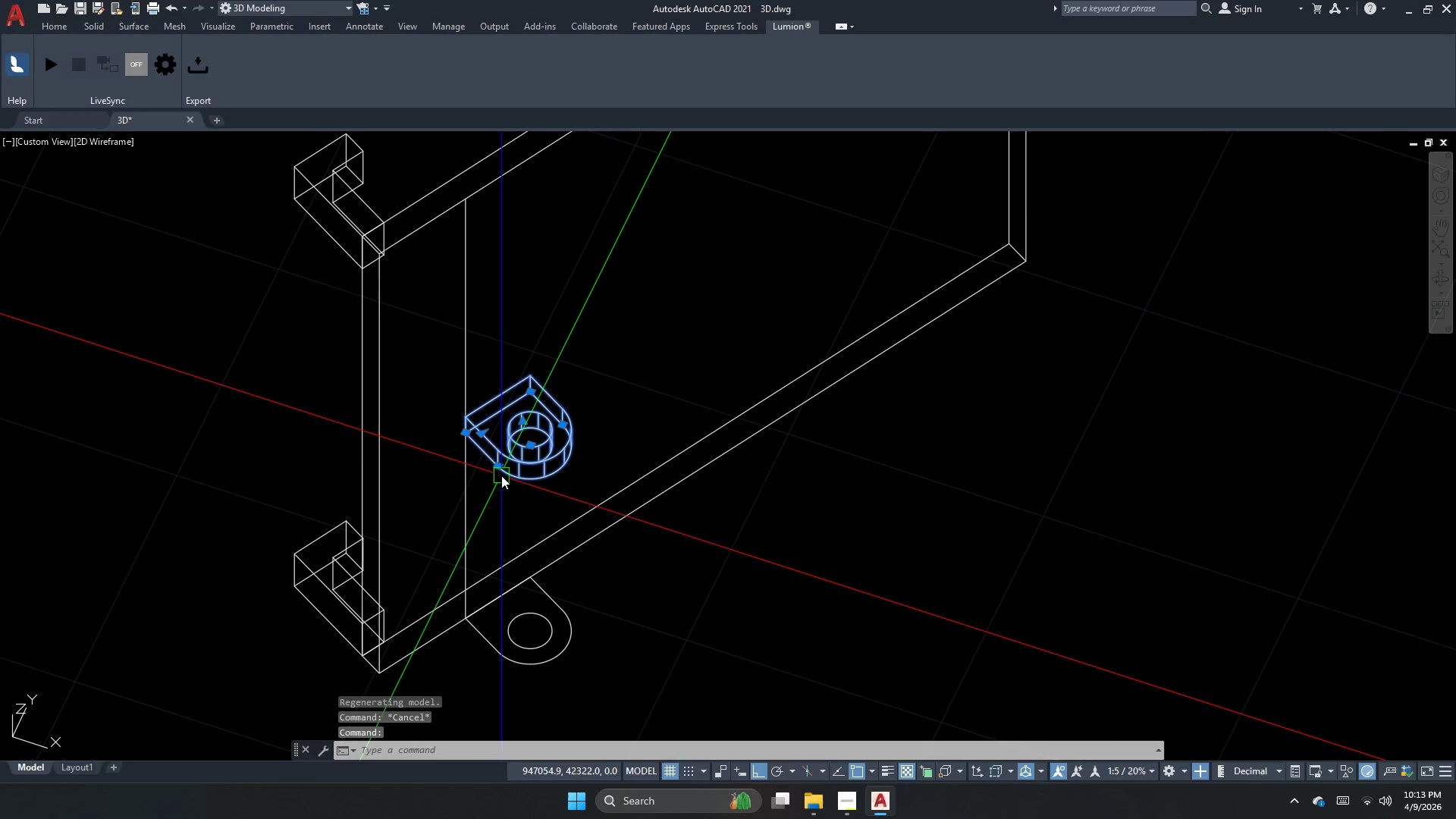 
key(M)
 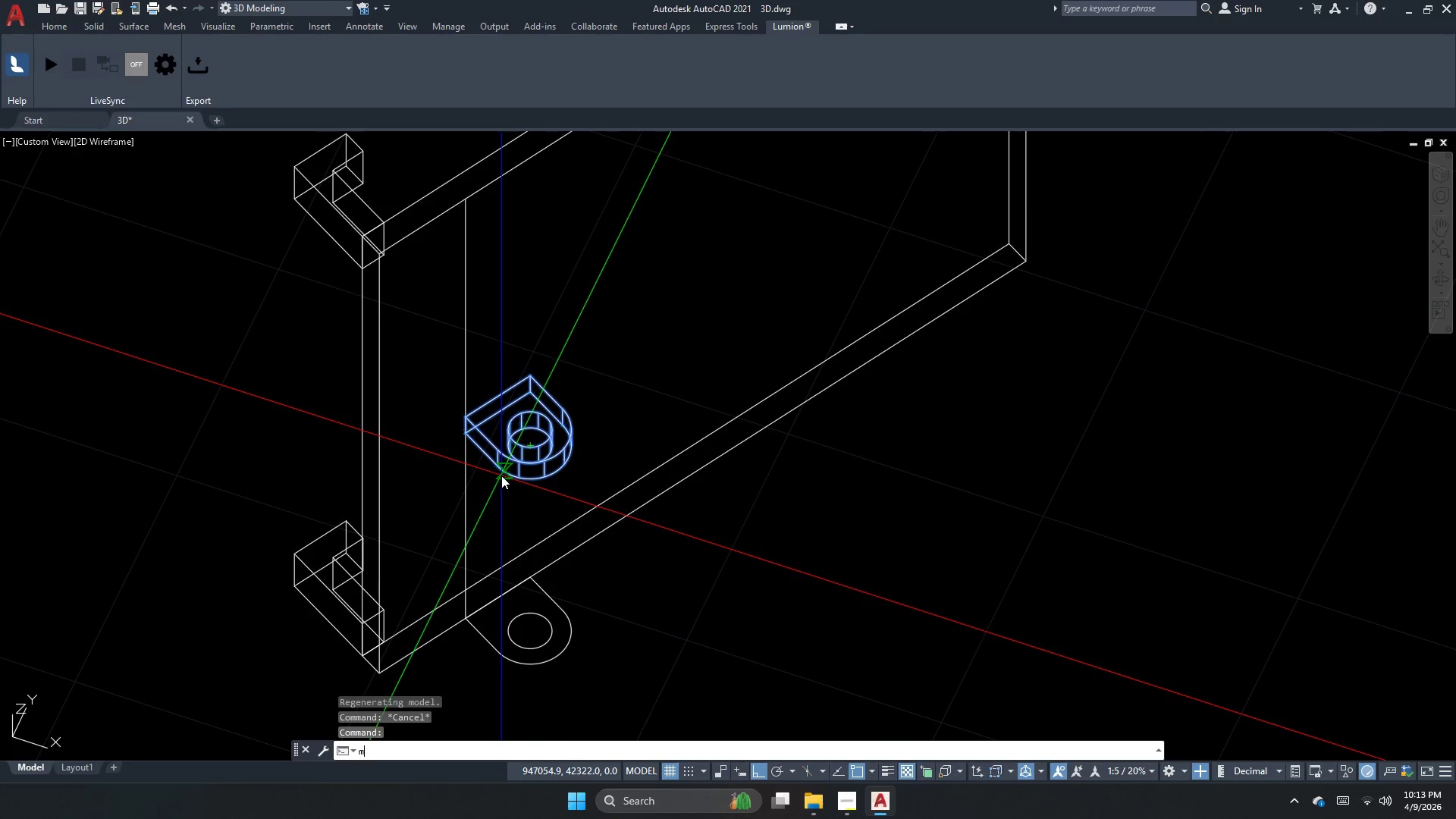 
key(Space)
 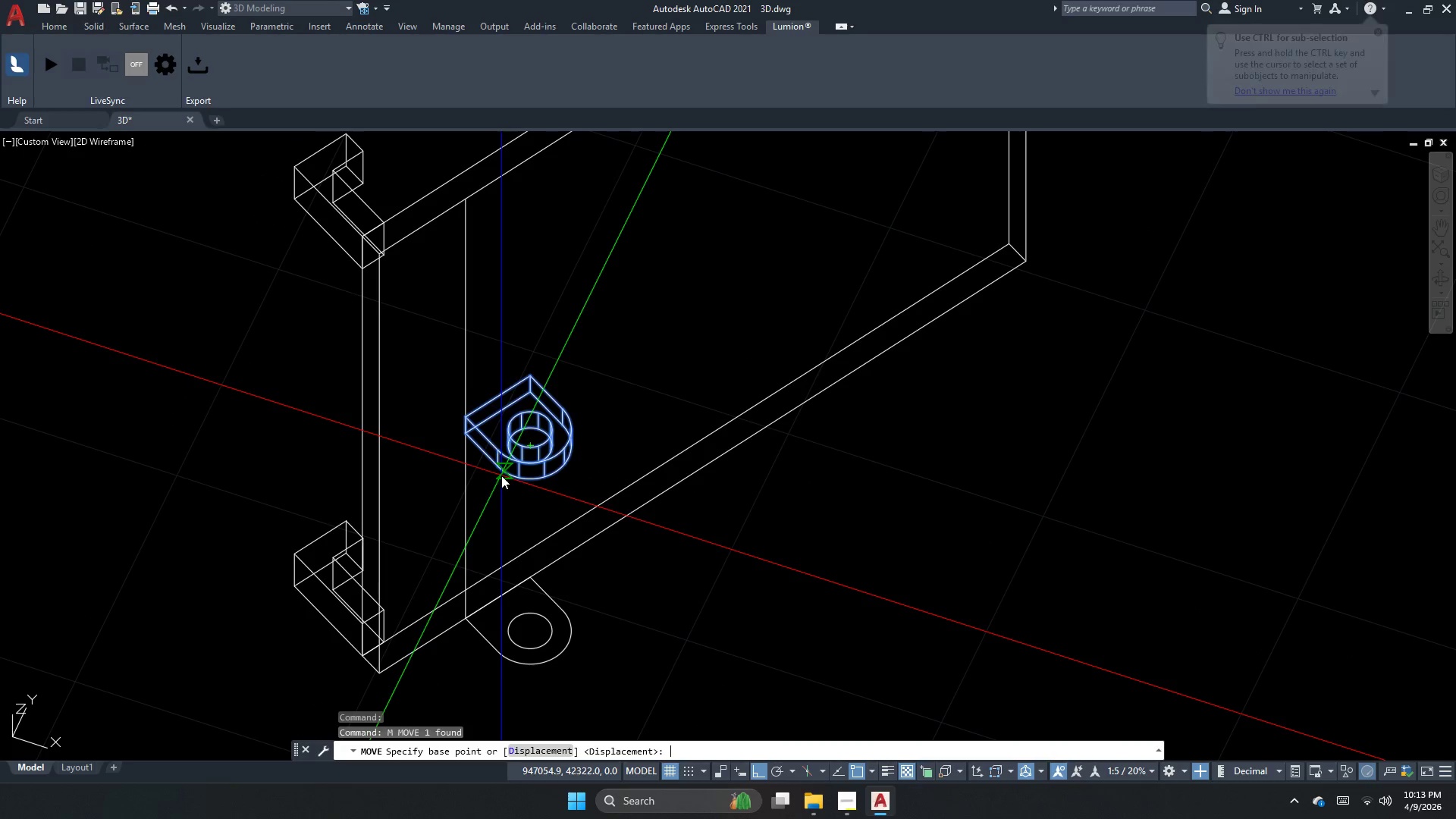 
key(Escape)
 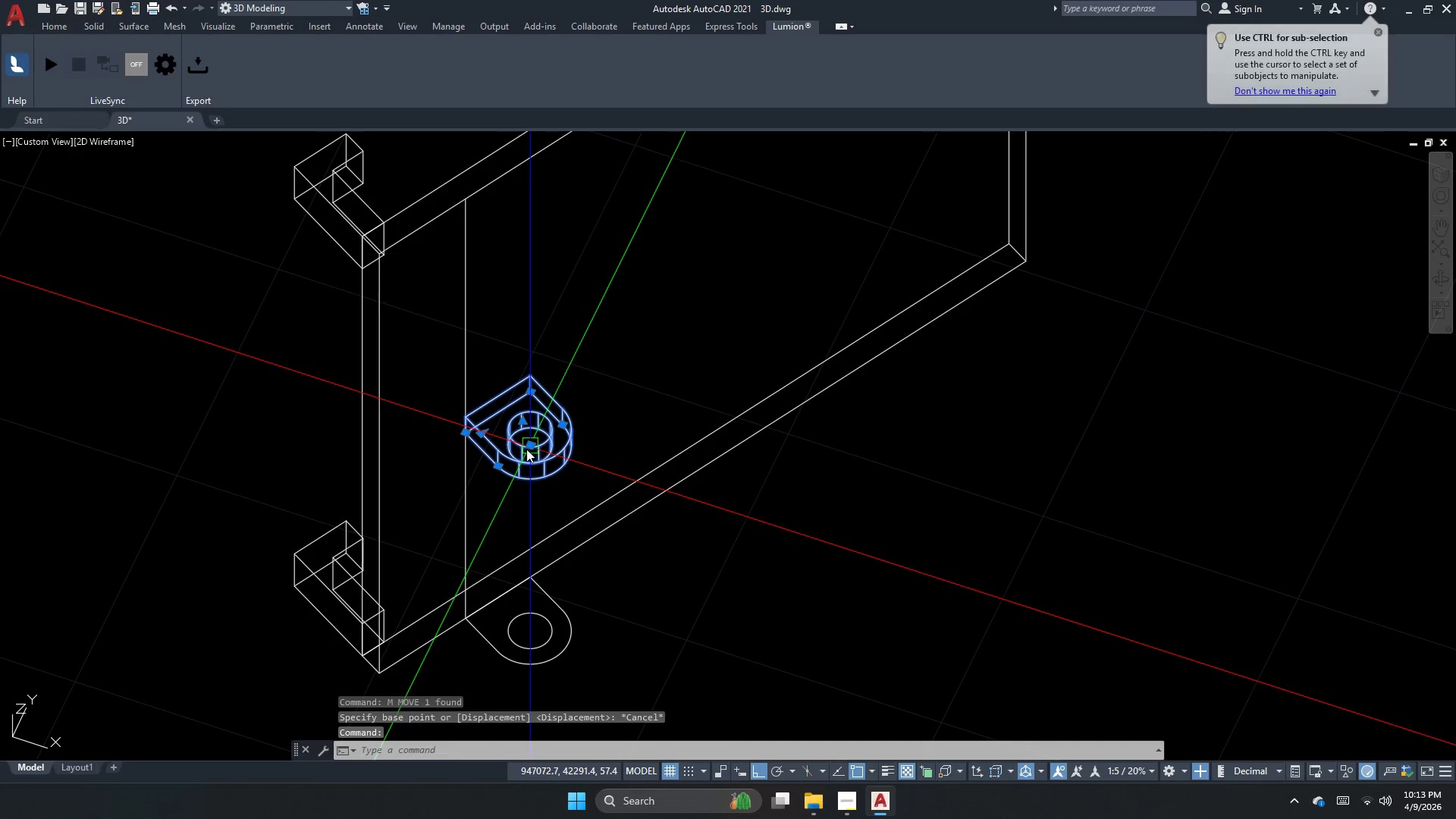 
double_click([514, 471])
 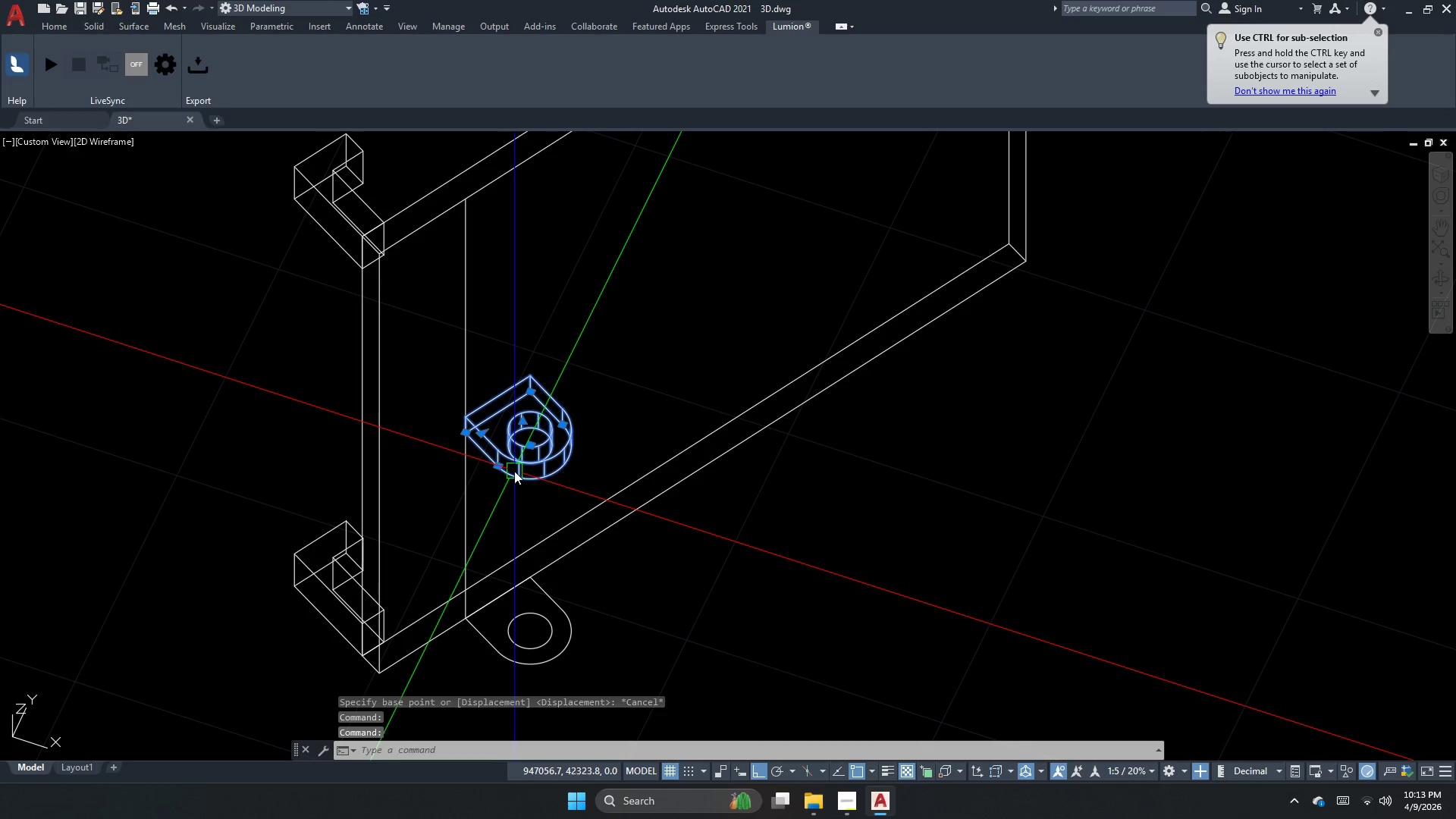 
key(Escape)
 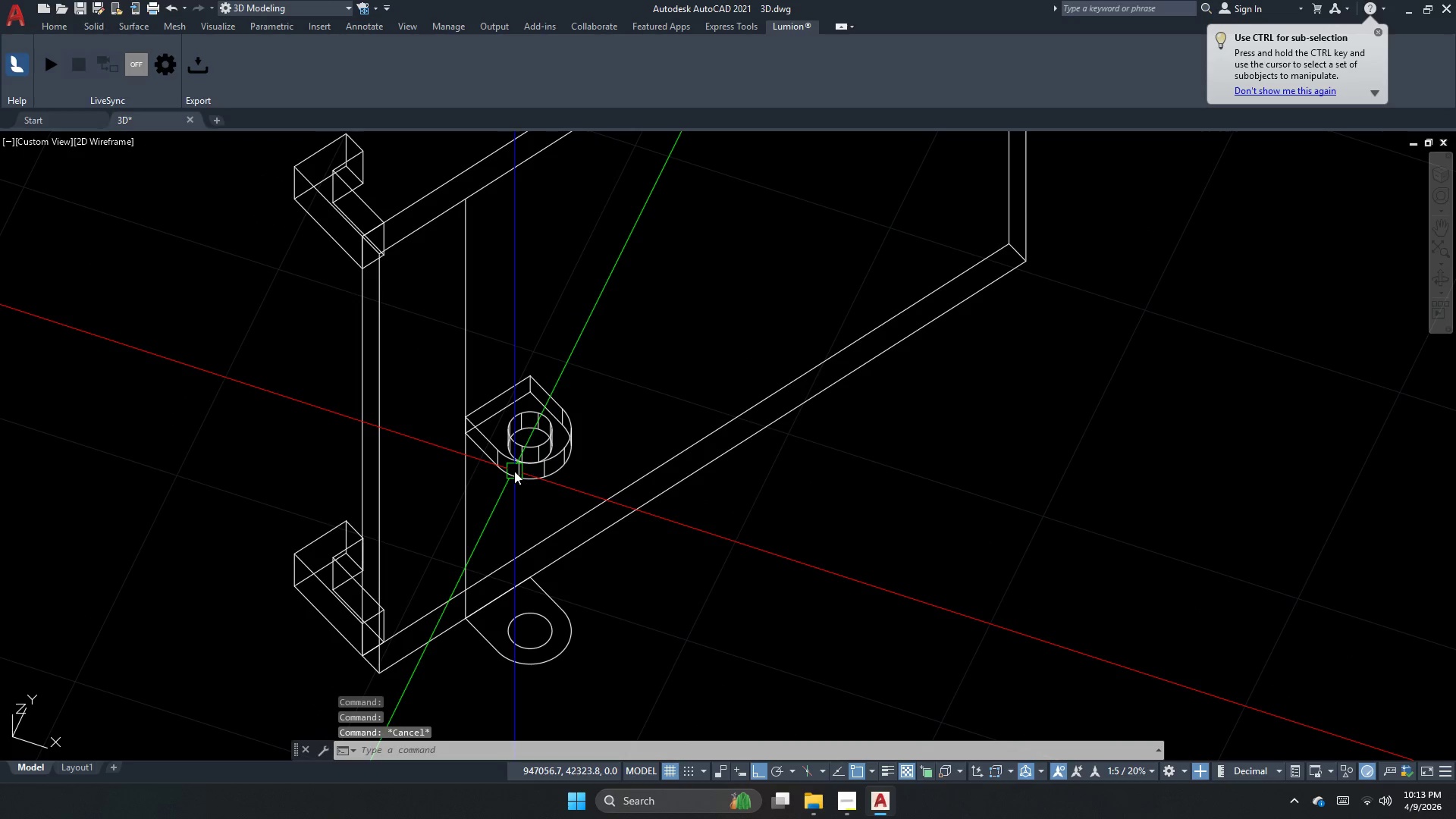 
key(Escape)
 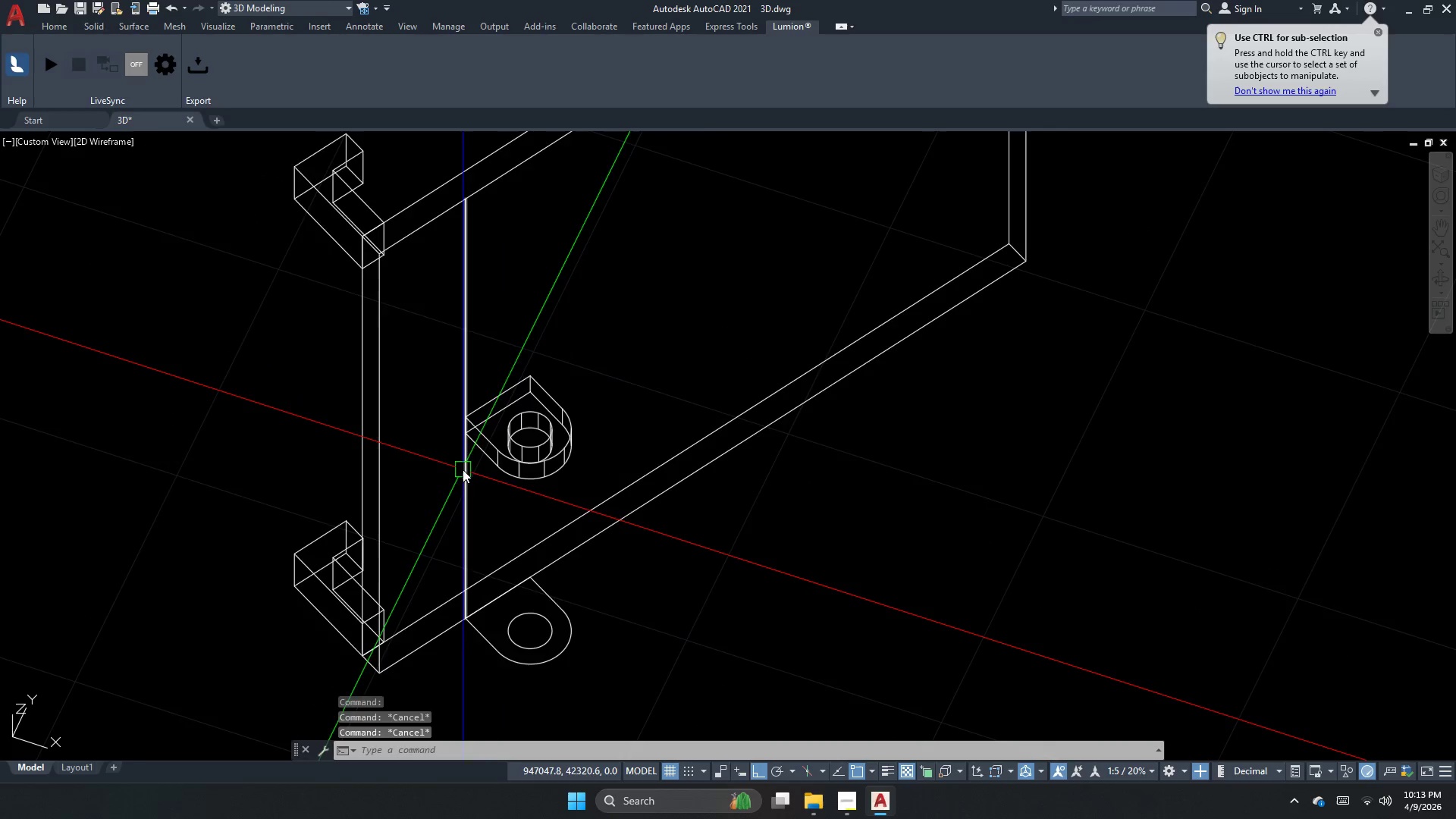 
scroll: coordinate [701, 444], scroll_direction: down, amount: 4.0
 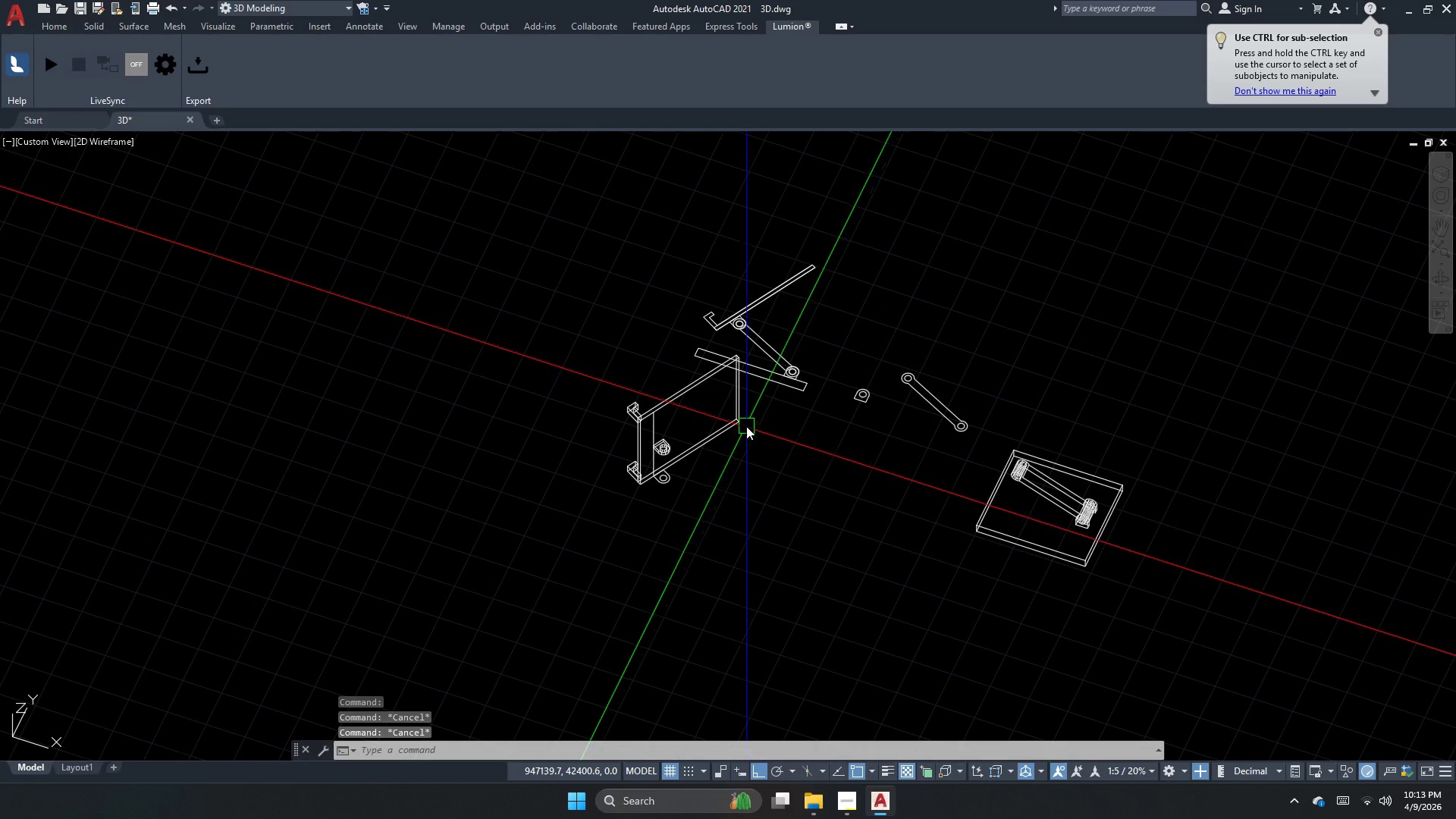 
key(Escape)
 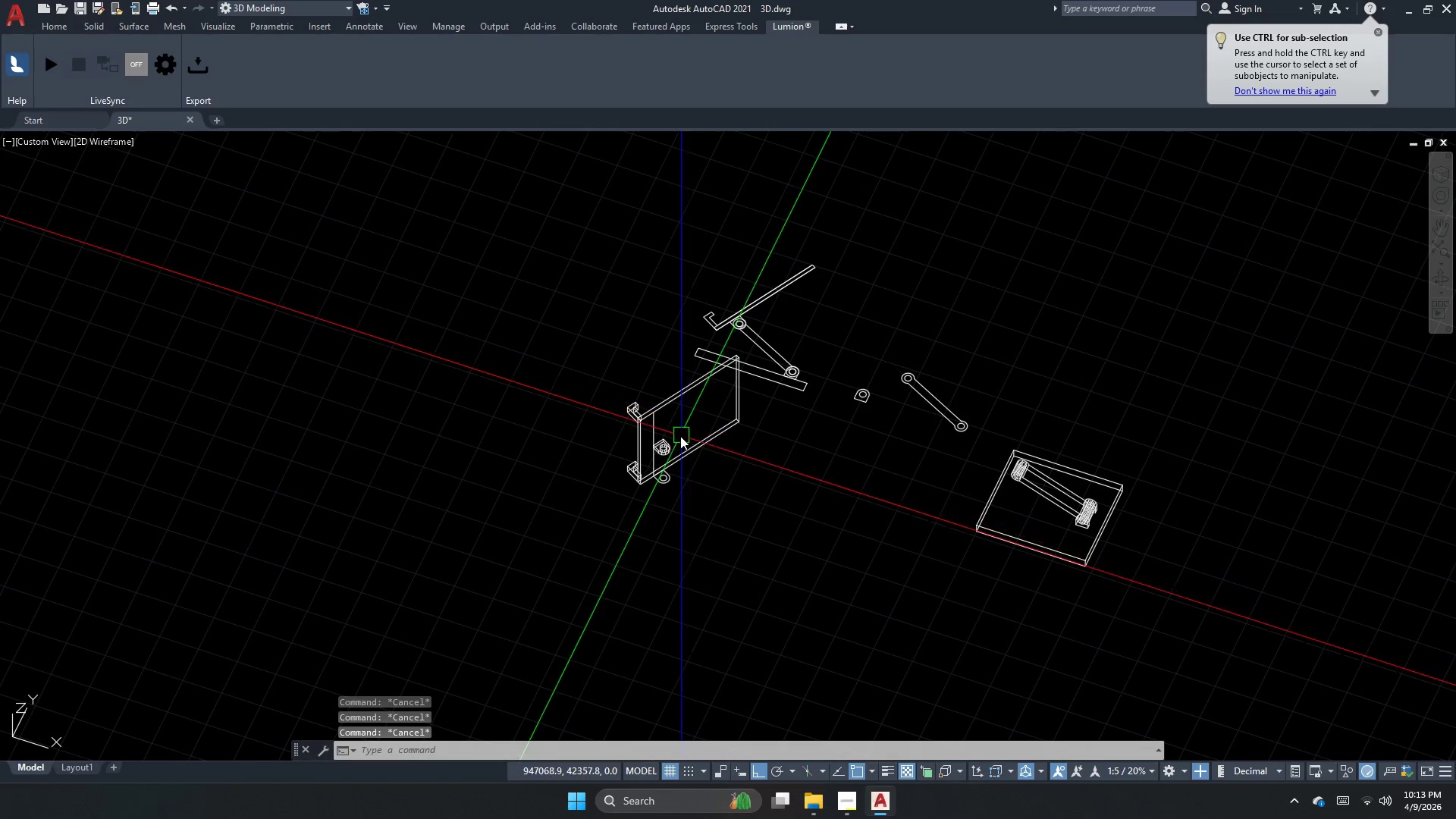 
key(Escape)
 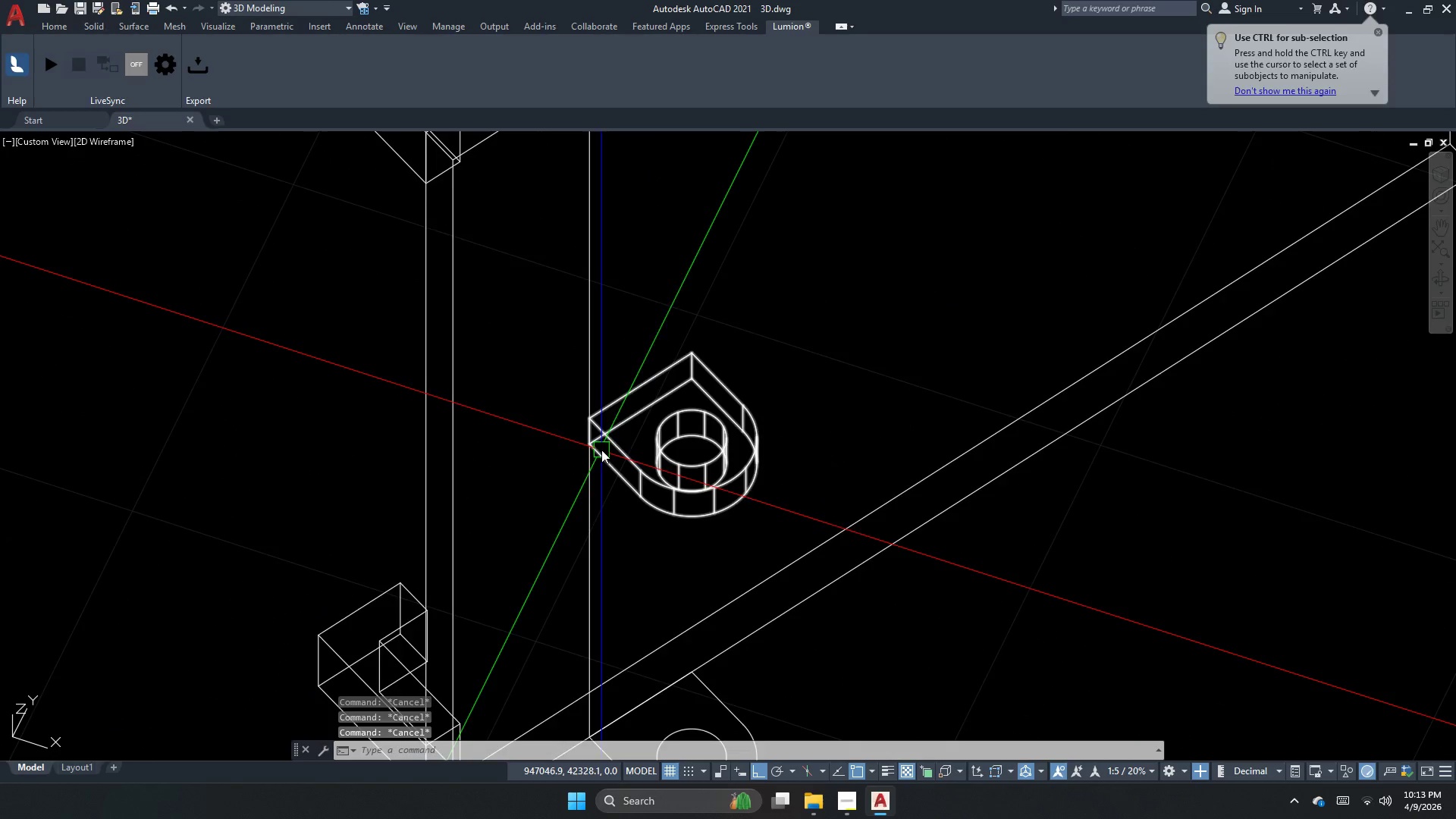 
scroll: coordinate [656, 450], scroll_direction: up, amount: 5.0
 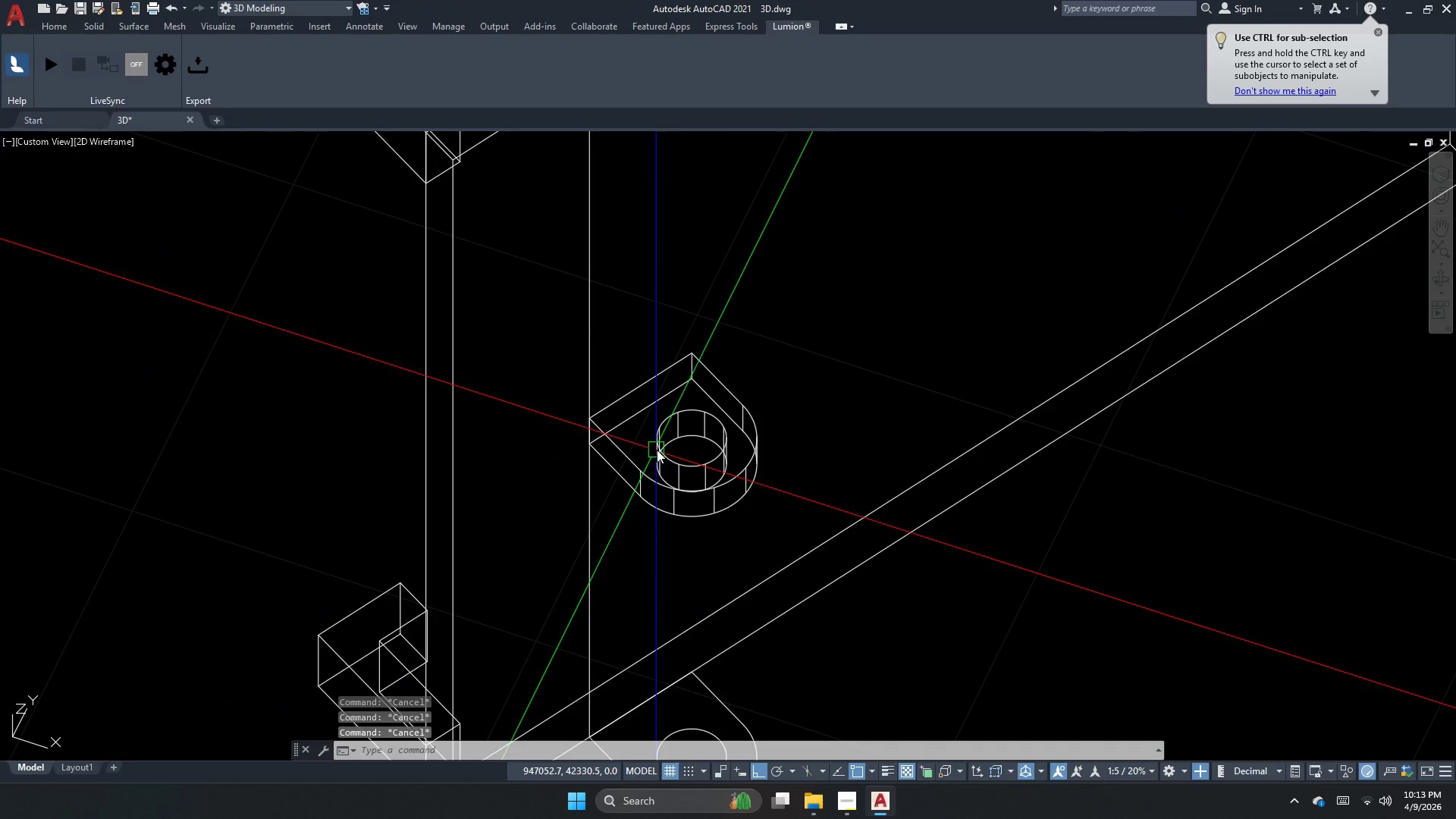 
scroll: coordinate [591, 442], scroll_direction: down, amount: 4.0
 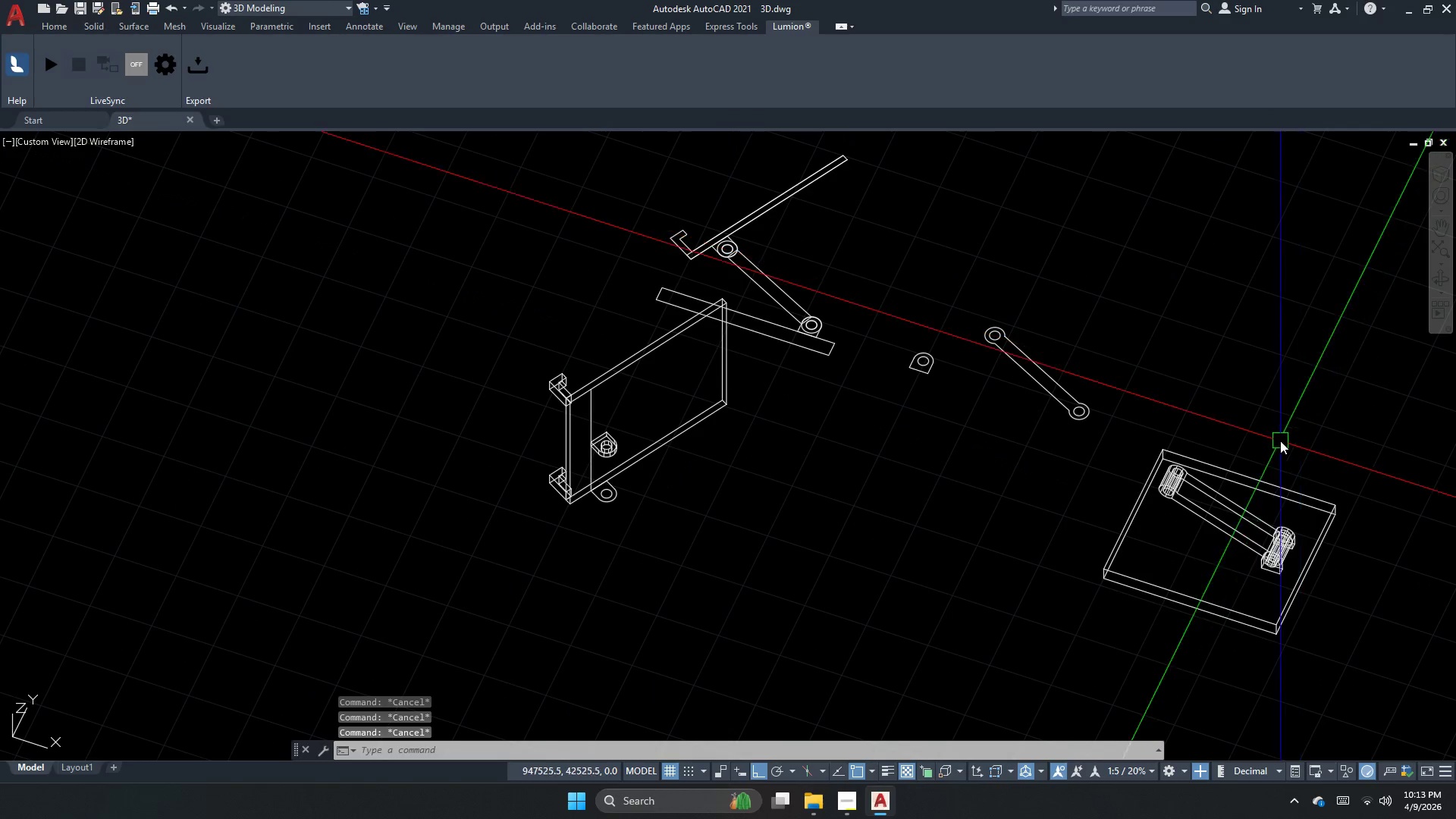 
scroll: coordinate [1301, 548], scroll_direction: up, amount: 5.0
 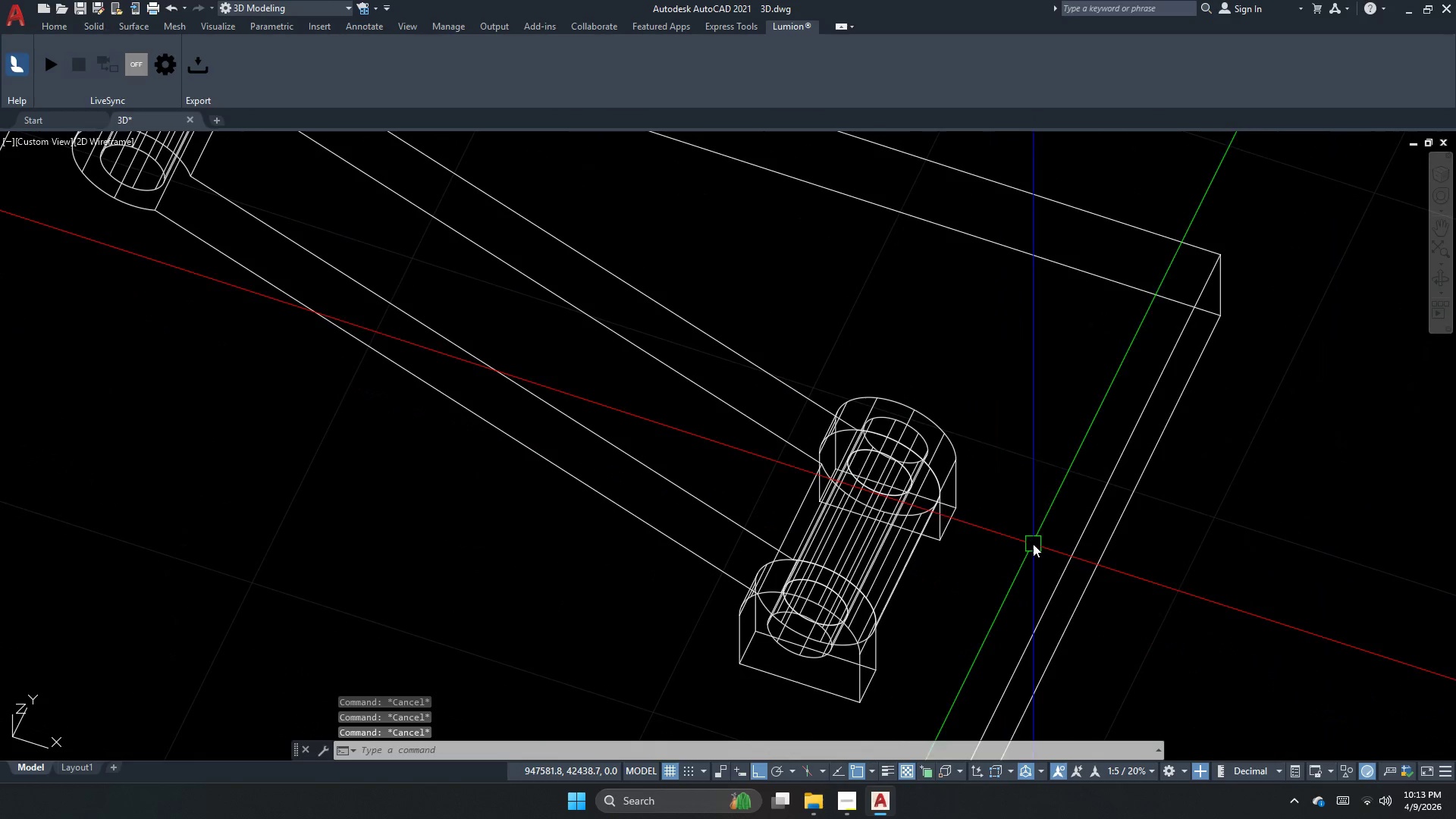 
key(Escape)
key(Escape)
type(dli )
 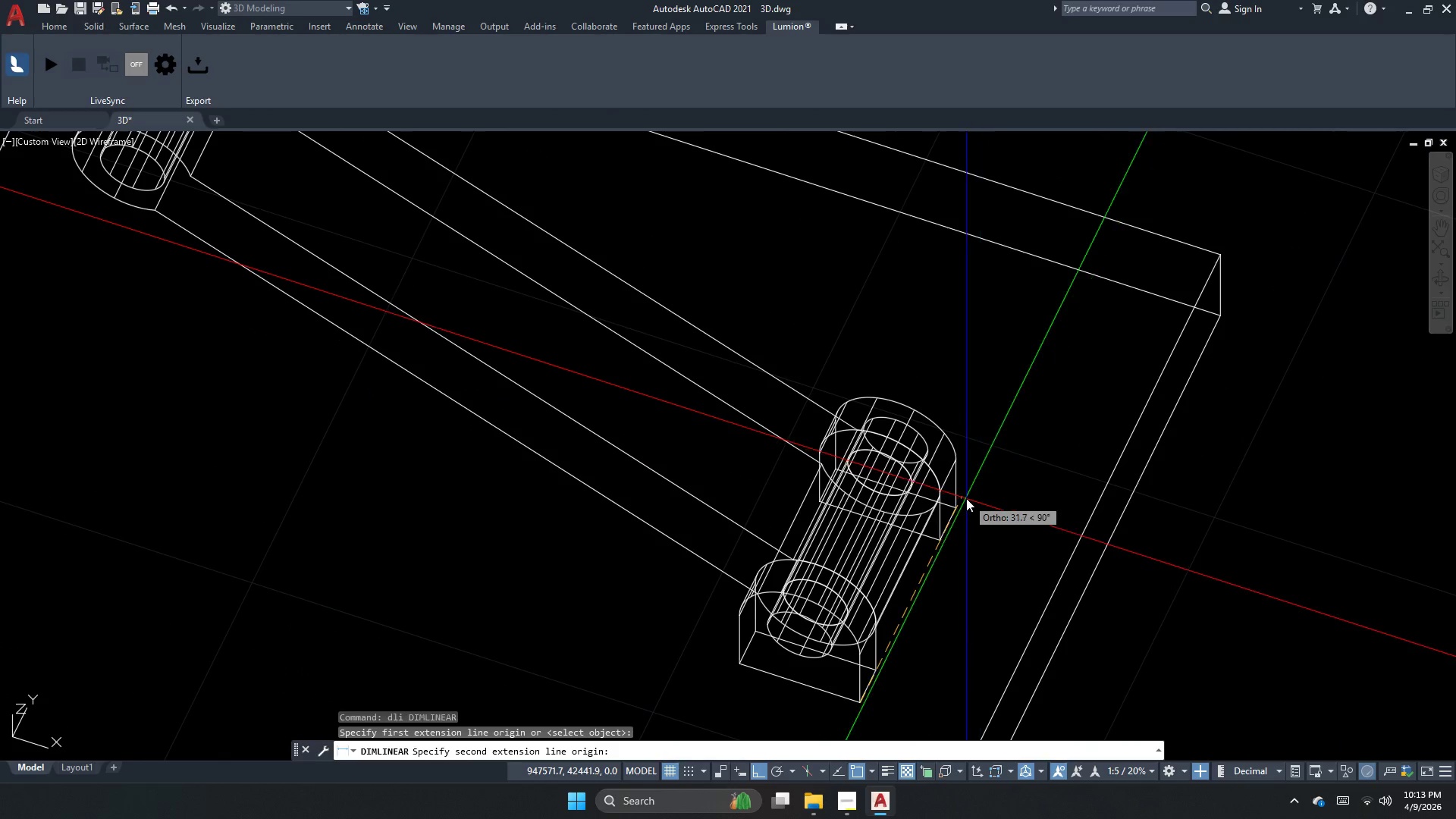 
left_click([958, 508])
 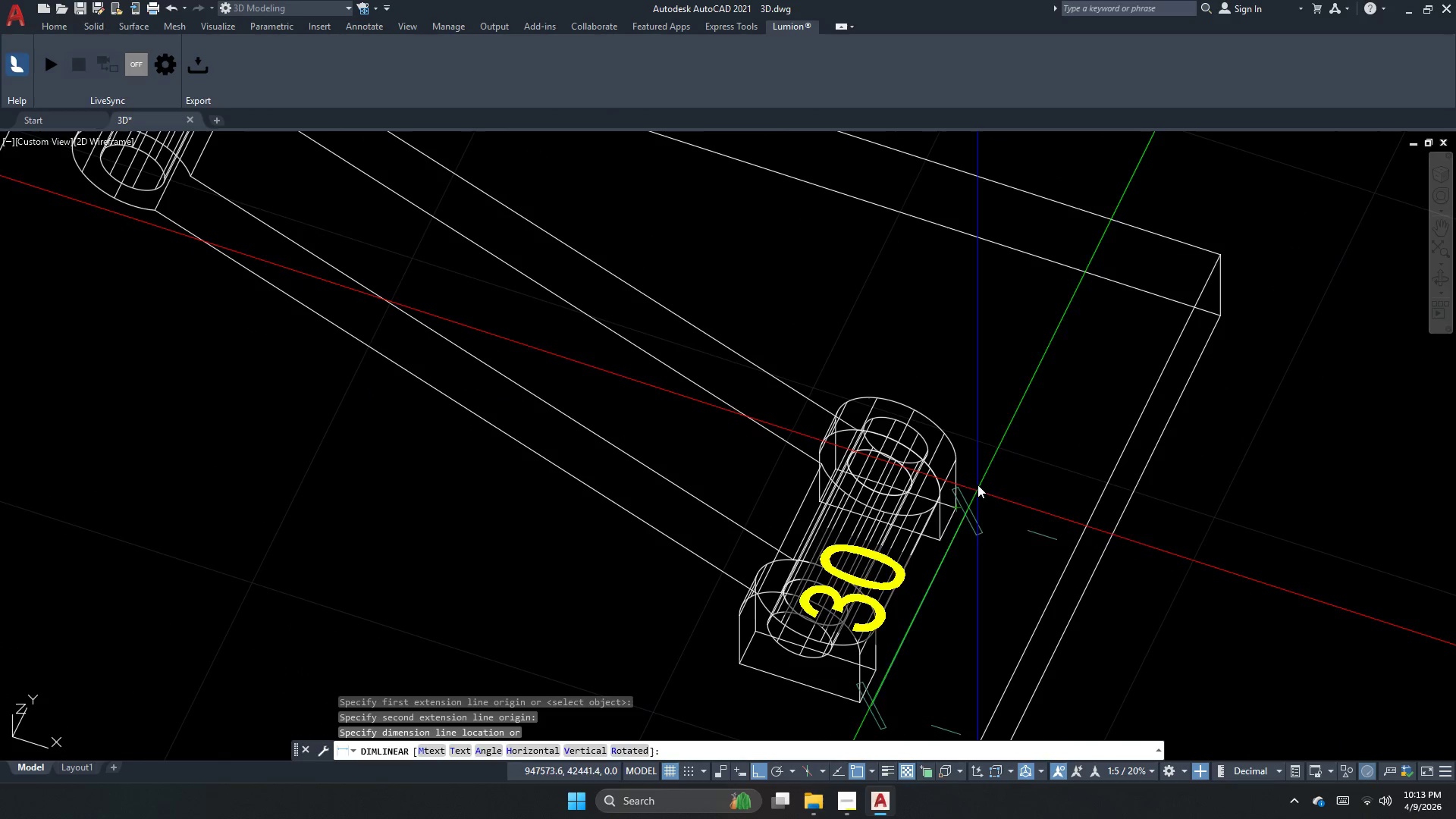 
key(Escape)
 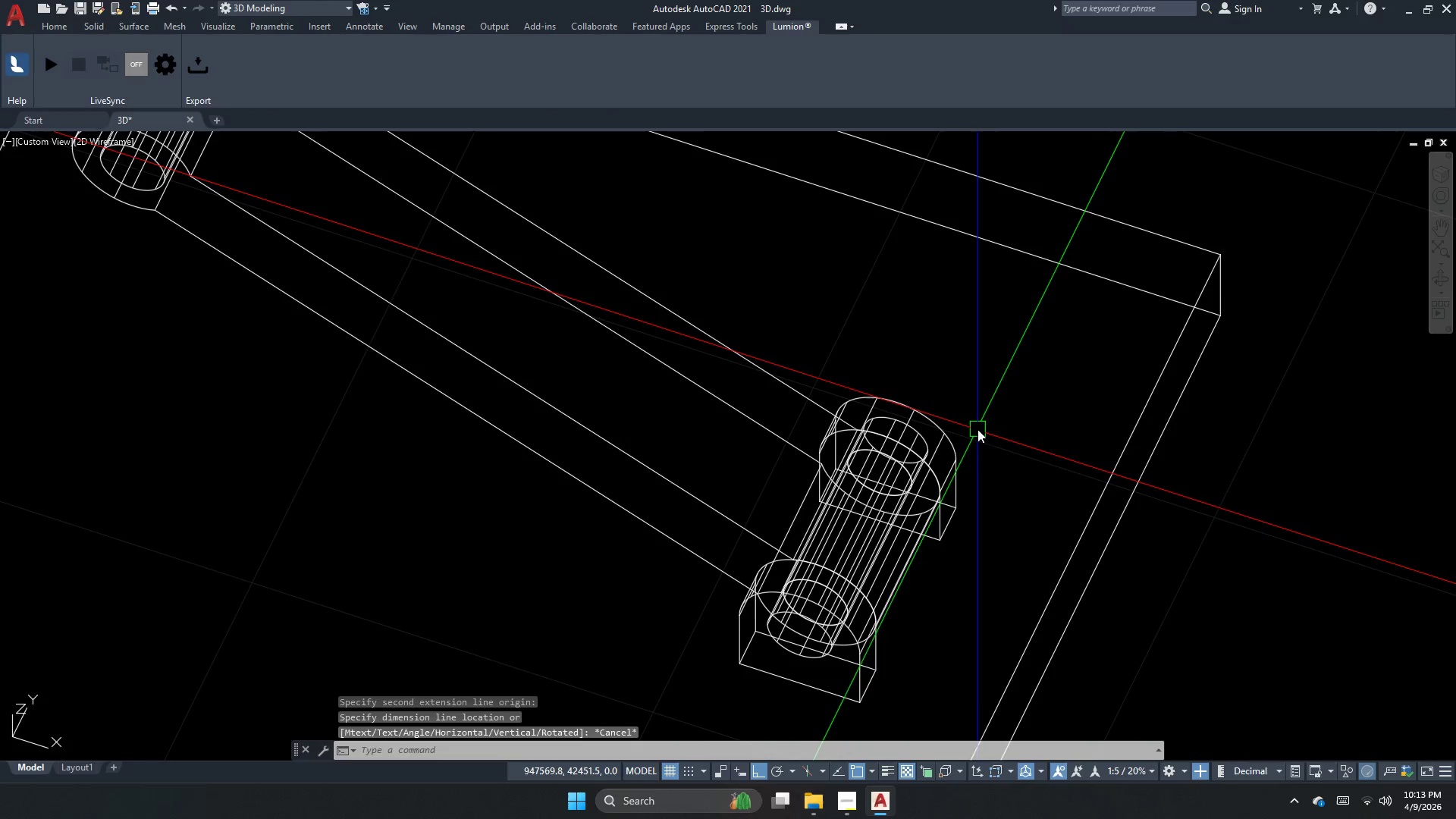 
scroll: coordinate [914, 428], scroll_direction: down, amount: 6.0
 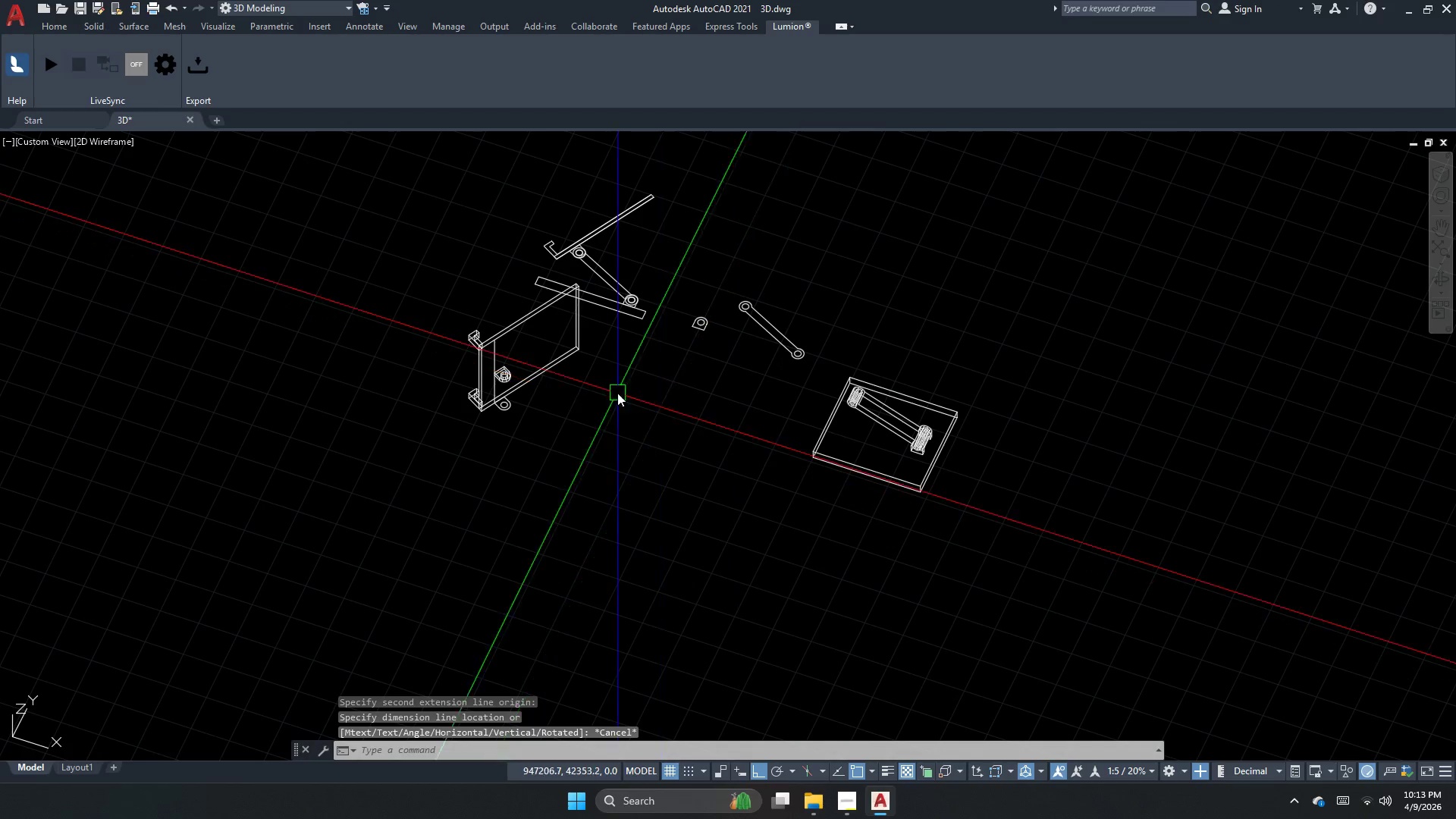 
left_click_drag(start_coordinate=[633, 326], to_coordinate=[631, 330])
 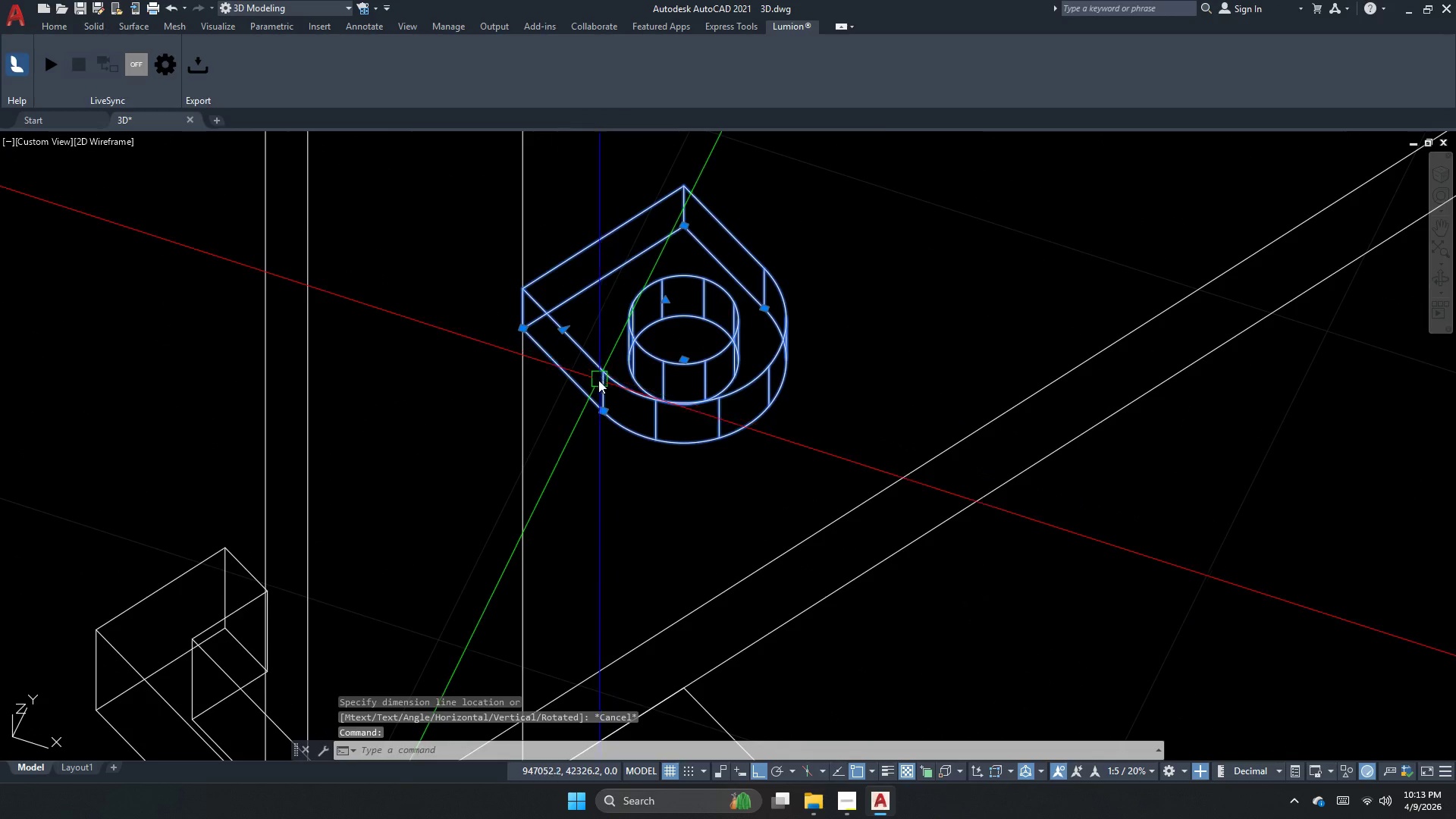 
scroll: coordinate [610, 291], scroll_direction: up, amount: 6.0
 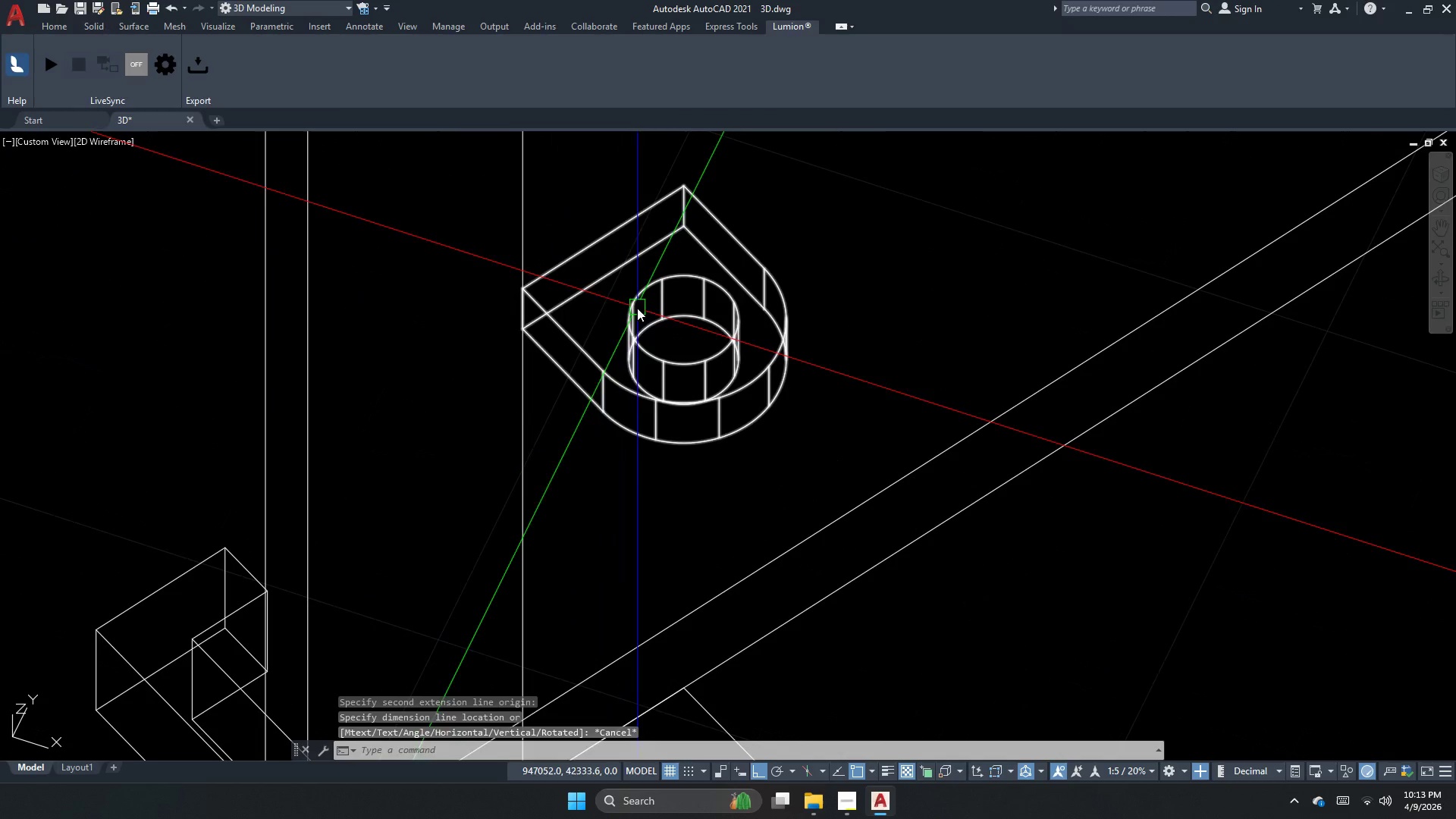 
type(co)
 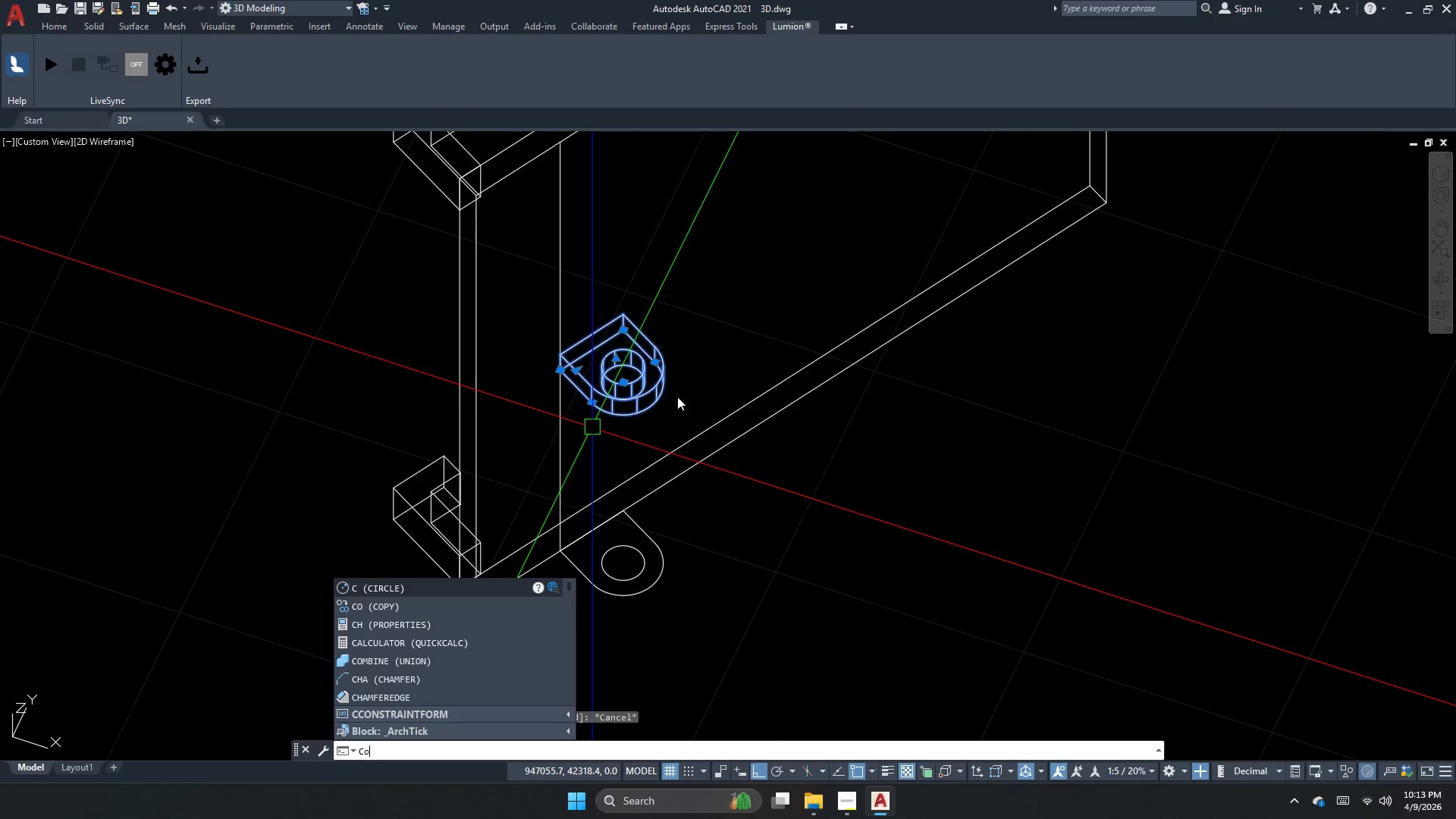 
scroll: coordinate [582, 397], scroll_direction: down, amount: 2.0
 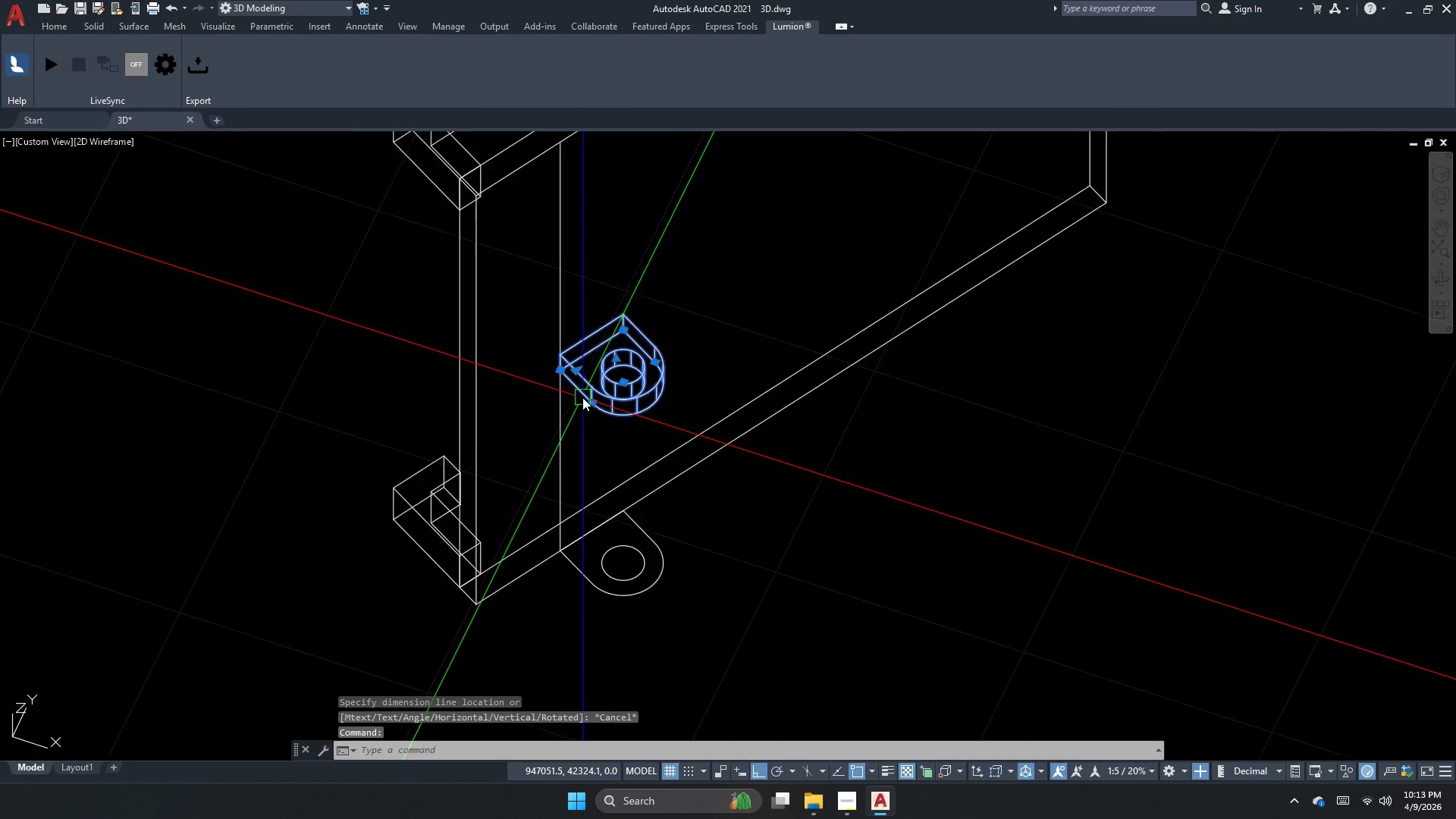 
key(Space)
 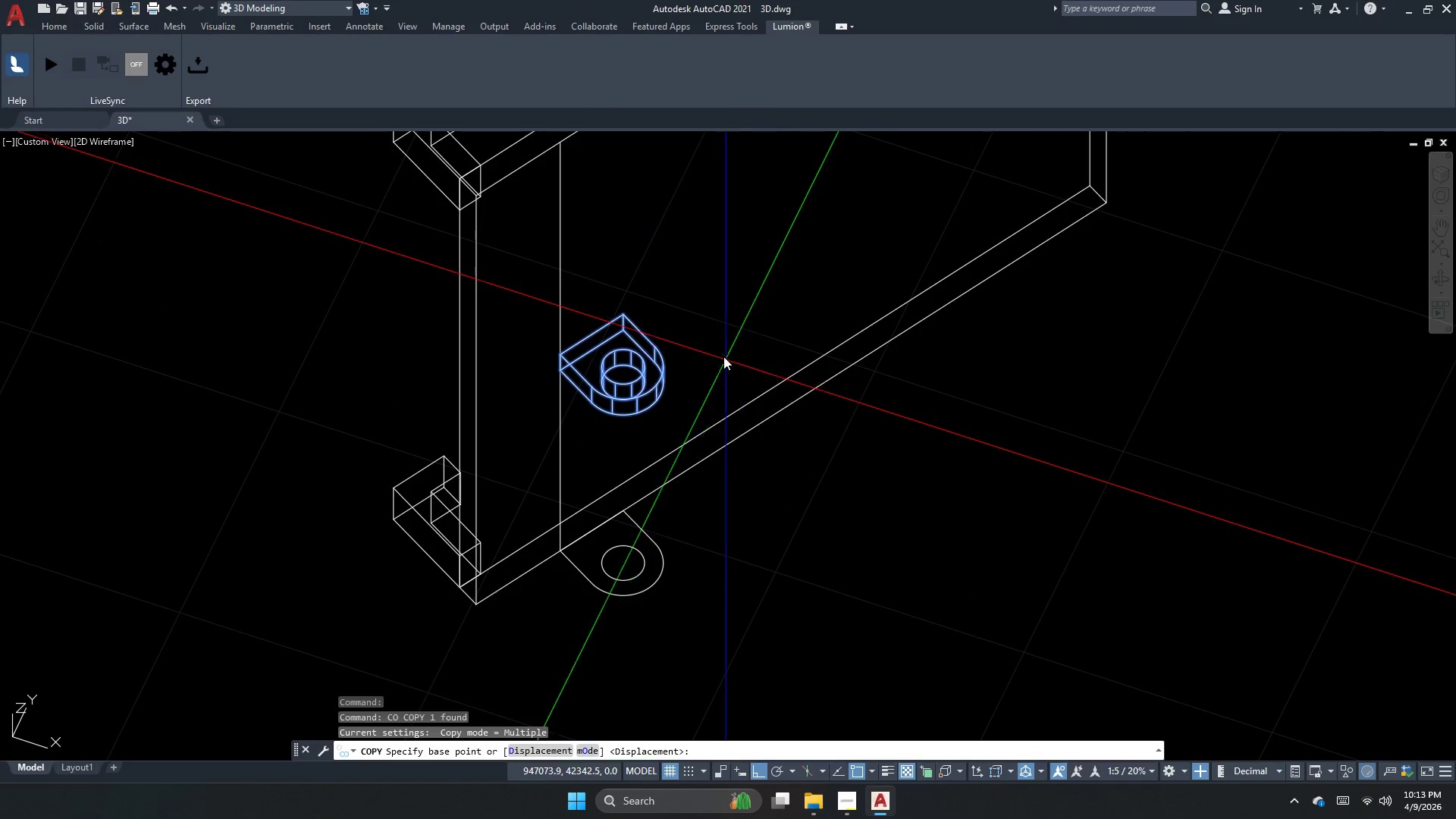 
left_click_drag(start_coordinate=[723, 356], to_coordinate=[711, 342])
 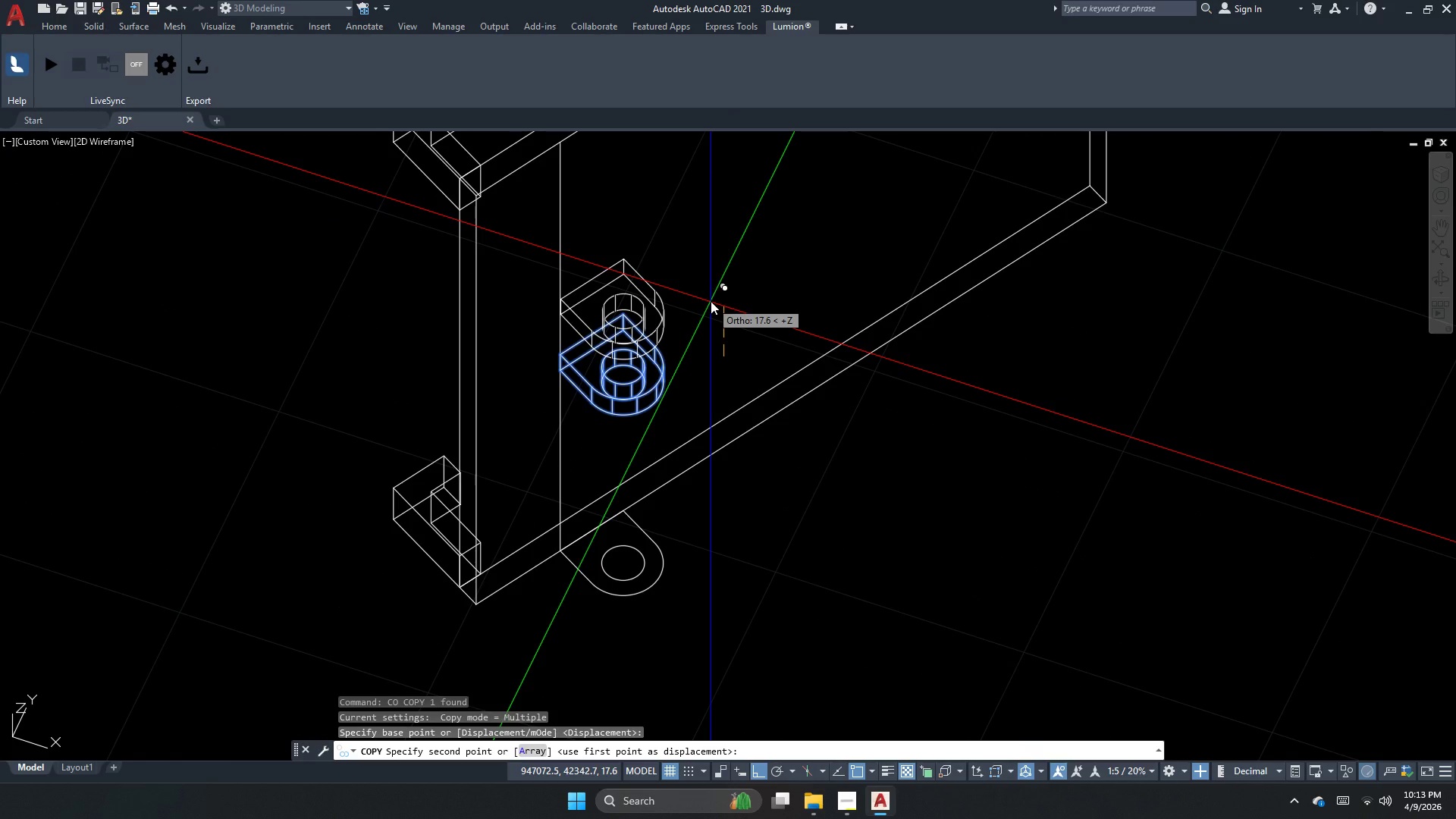 
key(Numpad3)
 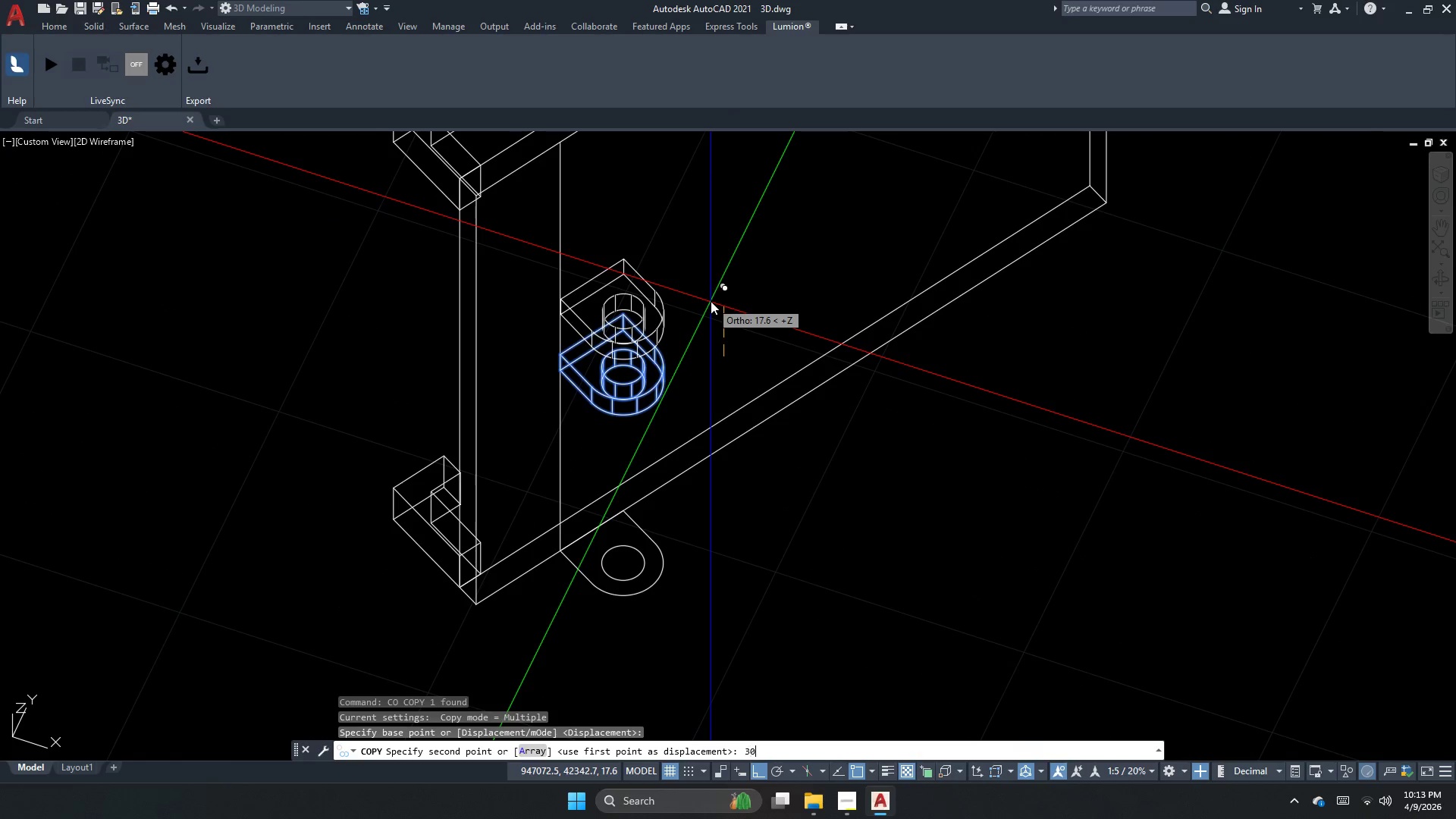 
key(Numpad0)
 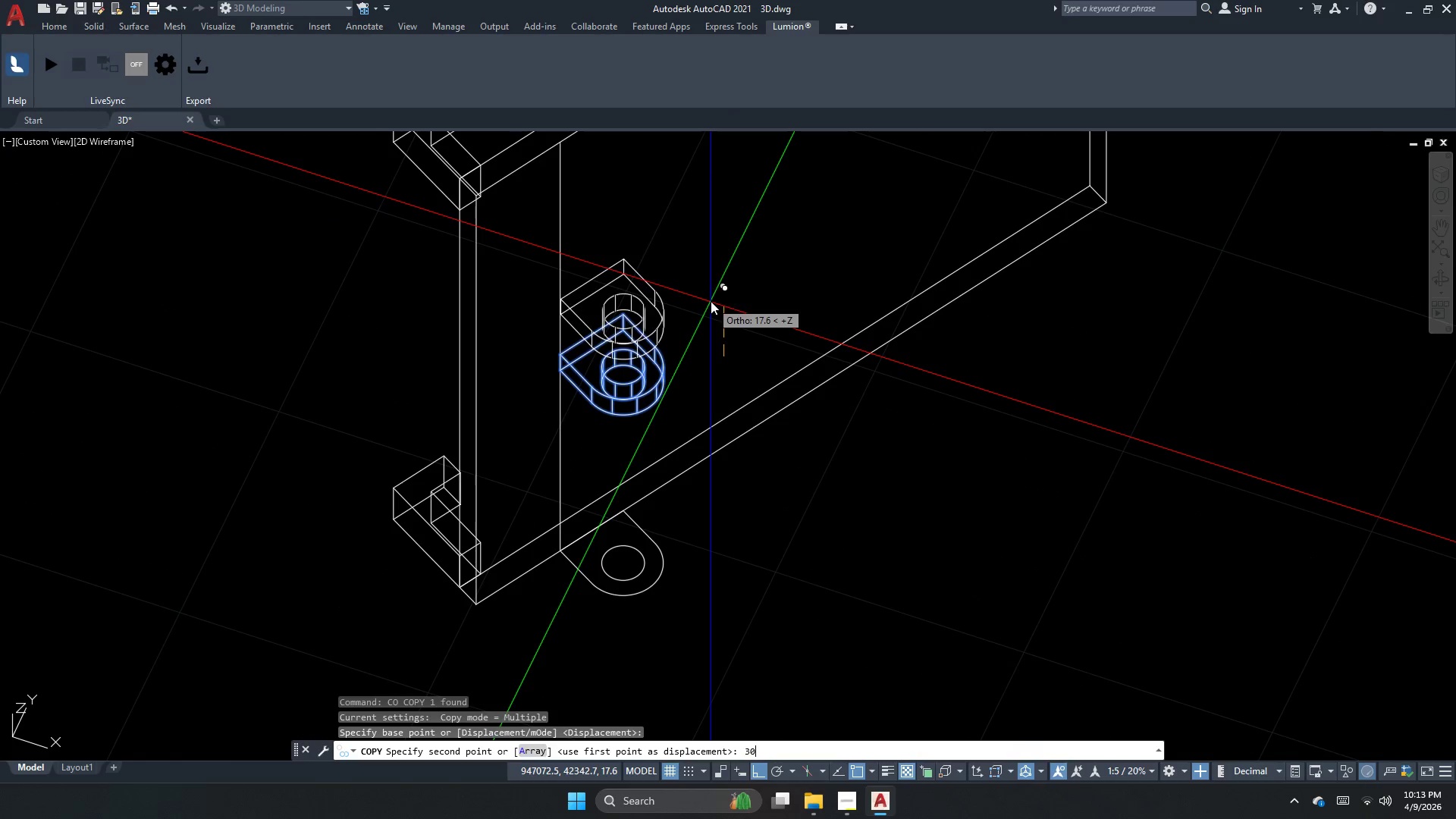 
key(NumpadEnter)
 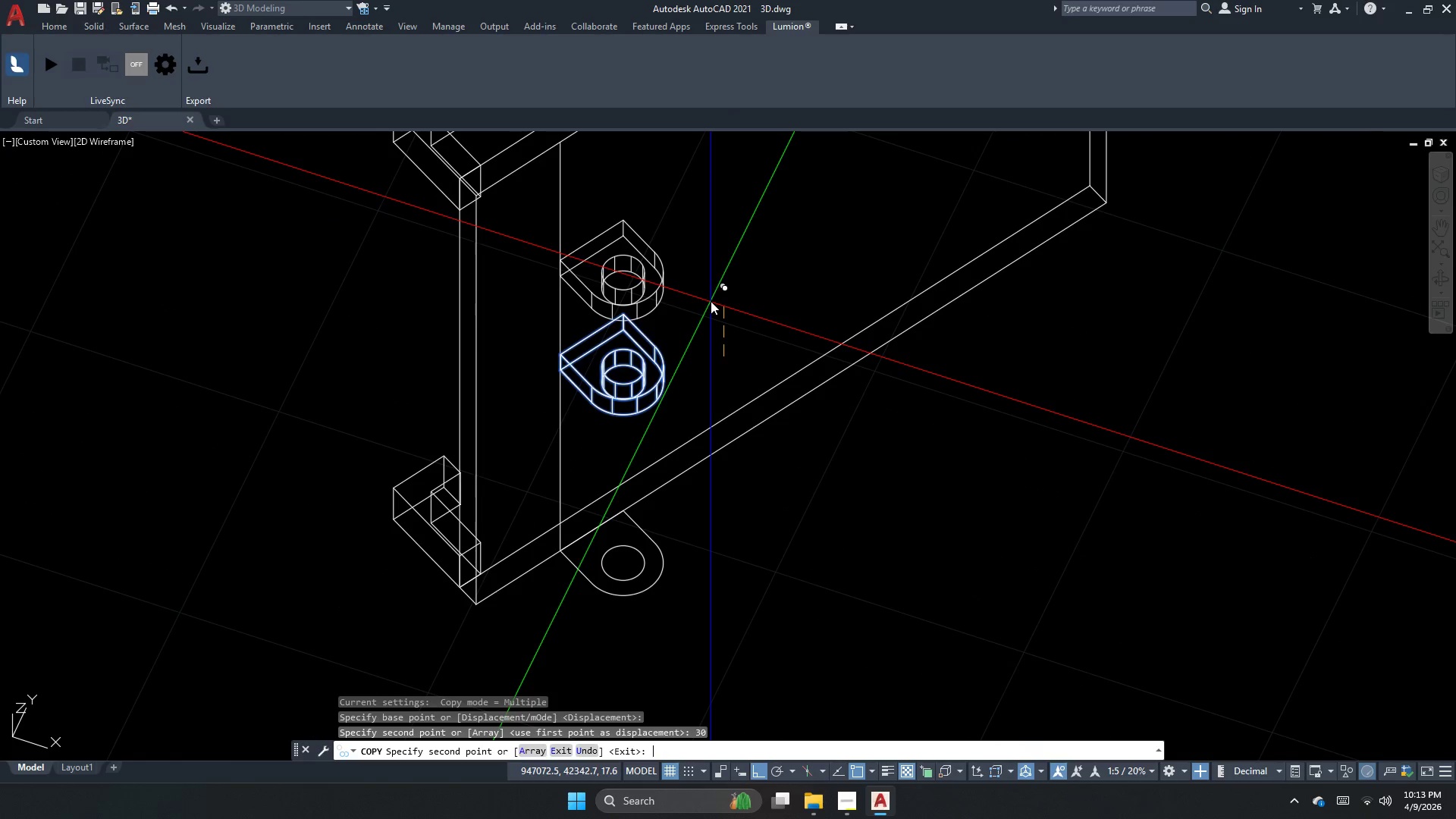 
key(Escape)
 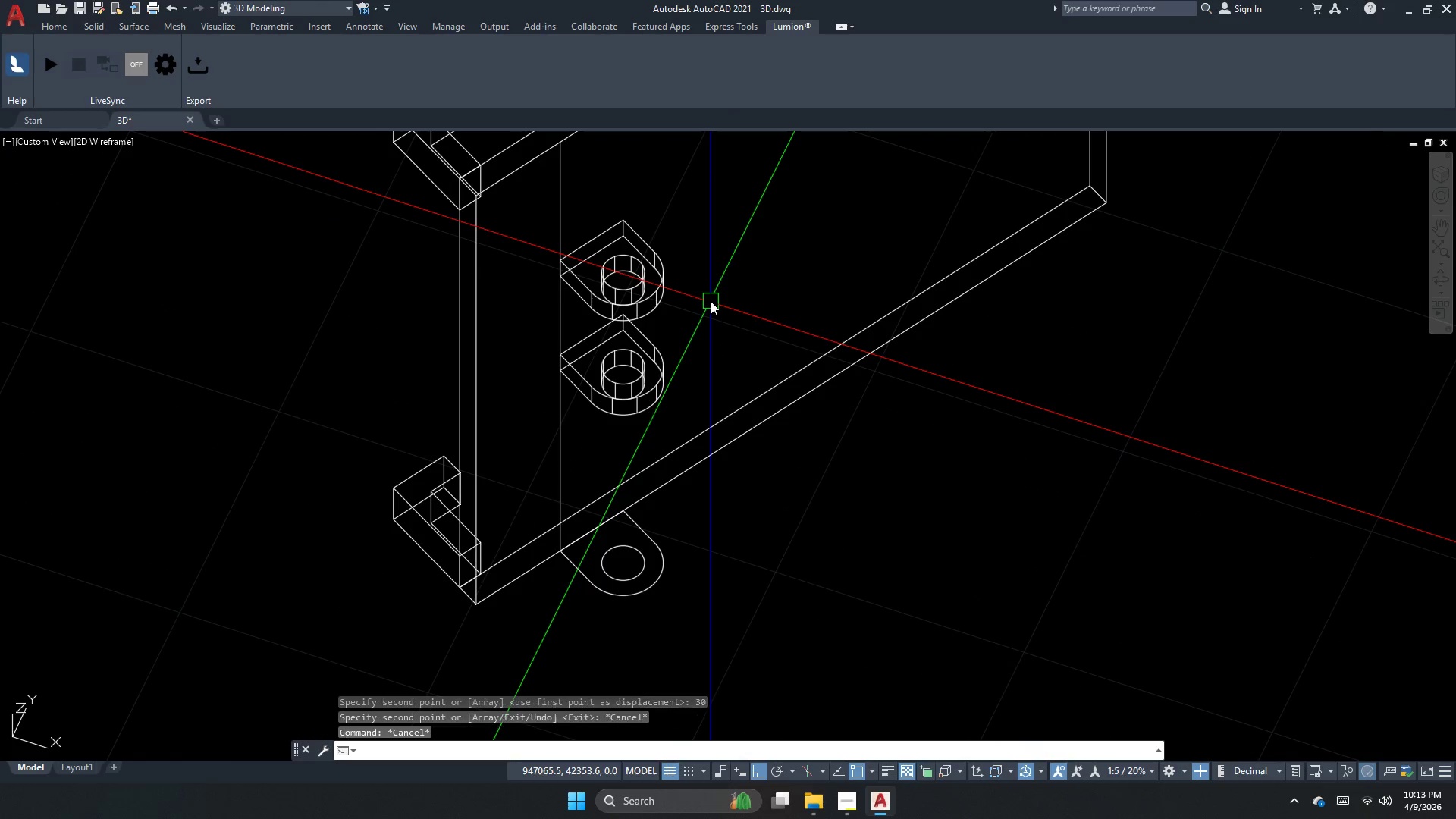 
key(Escape)
 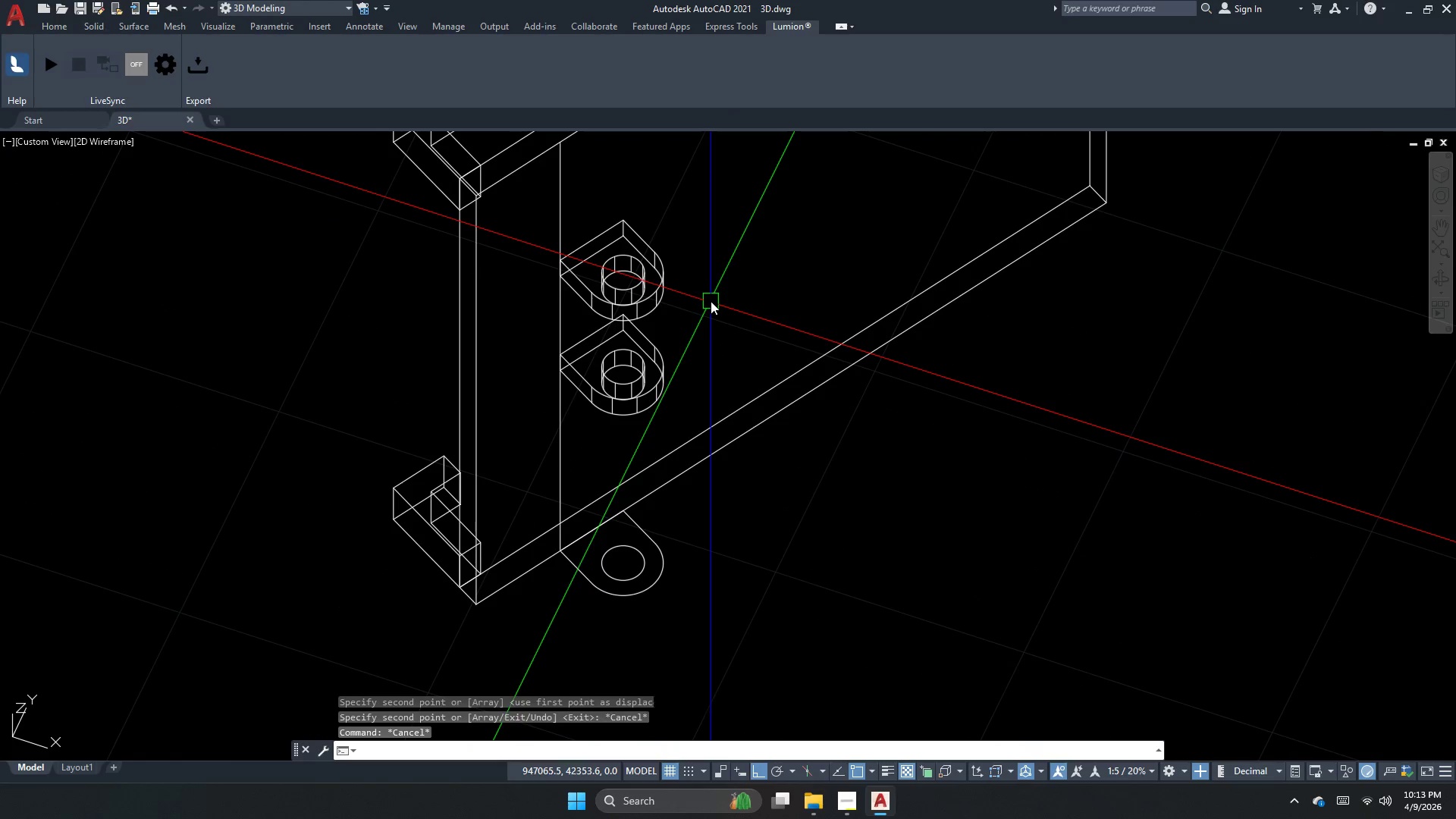 
key(Escape)
 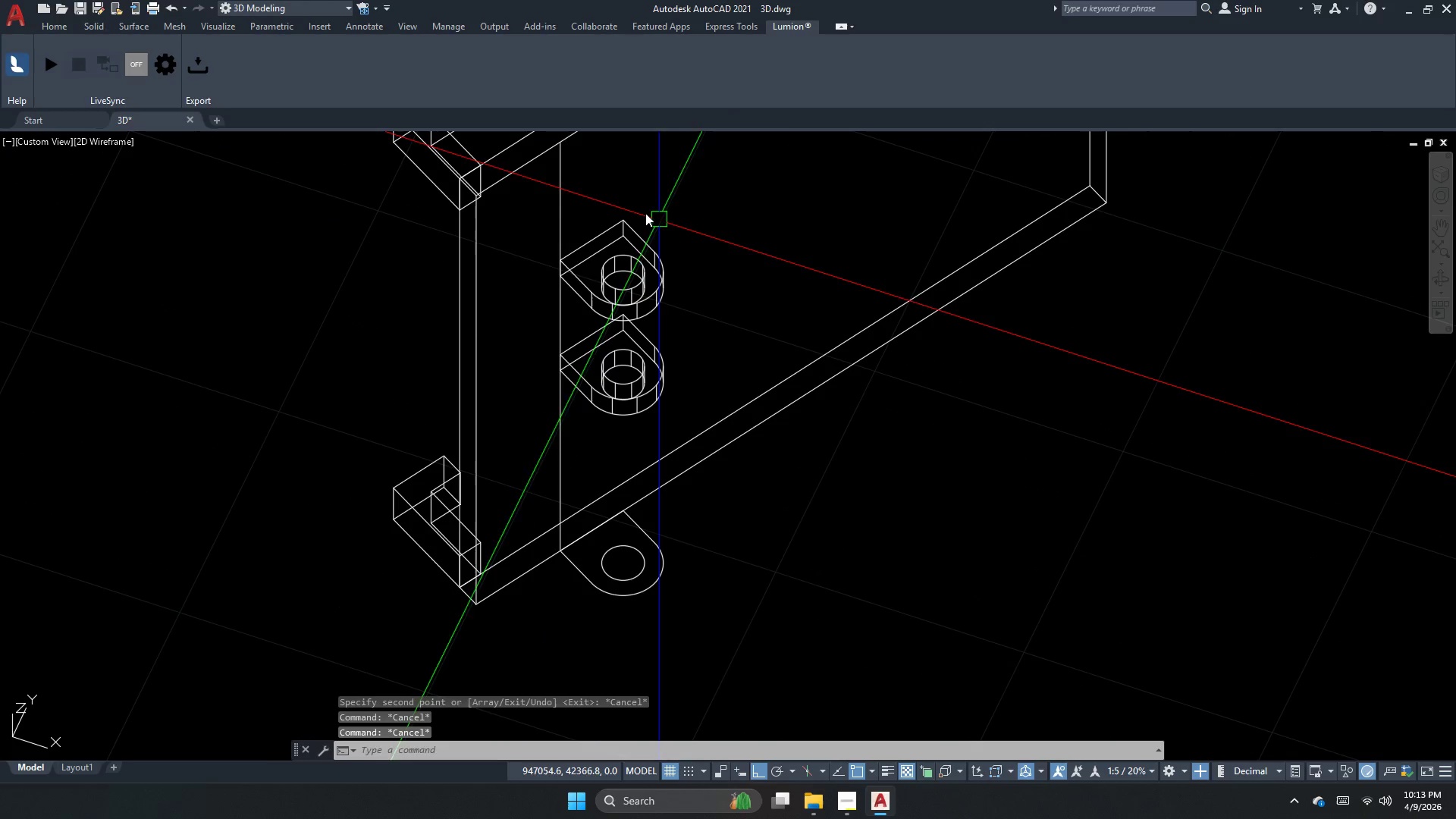 
type(dli )
 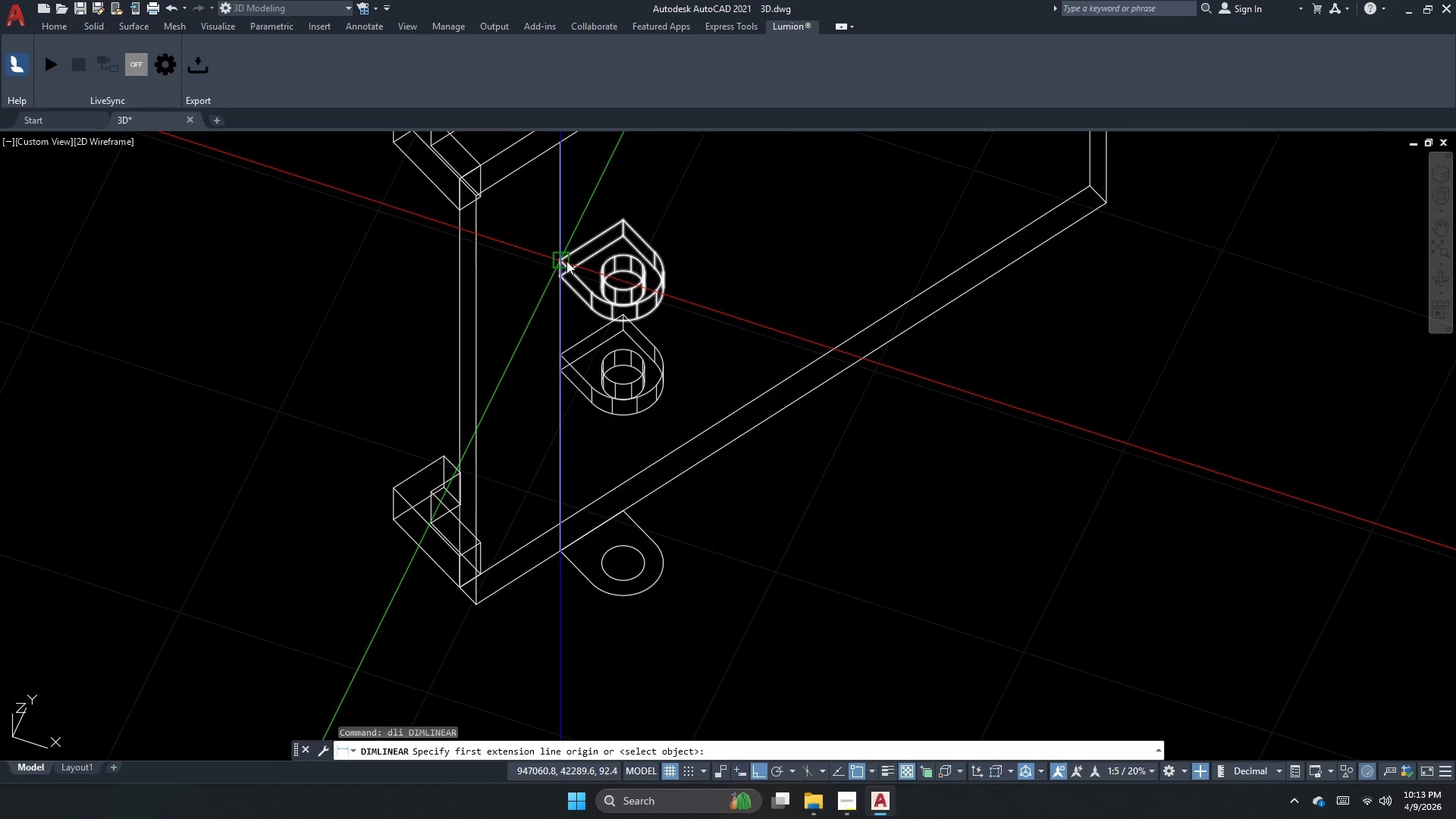 
left_click([564, 261])
 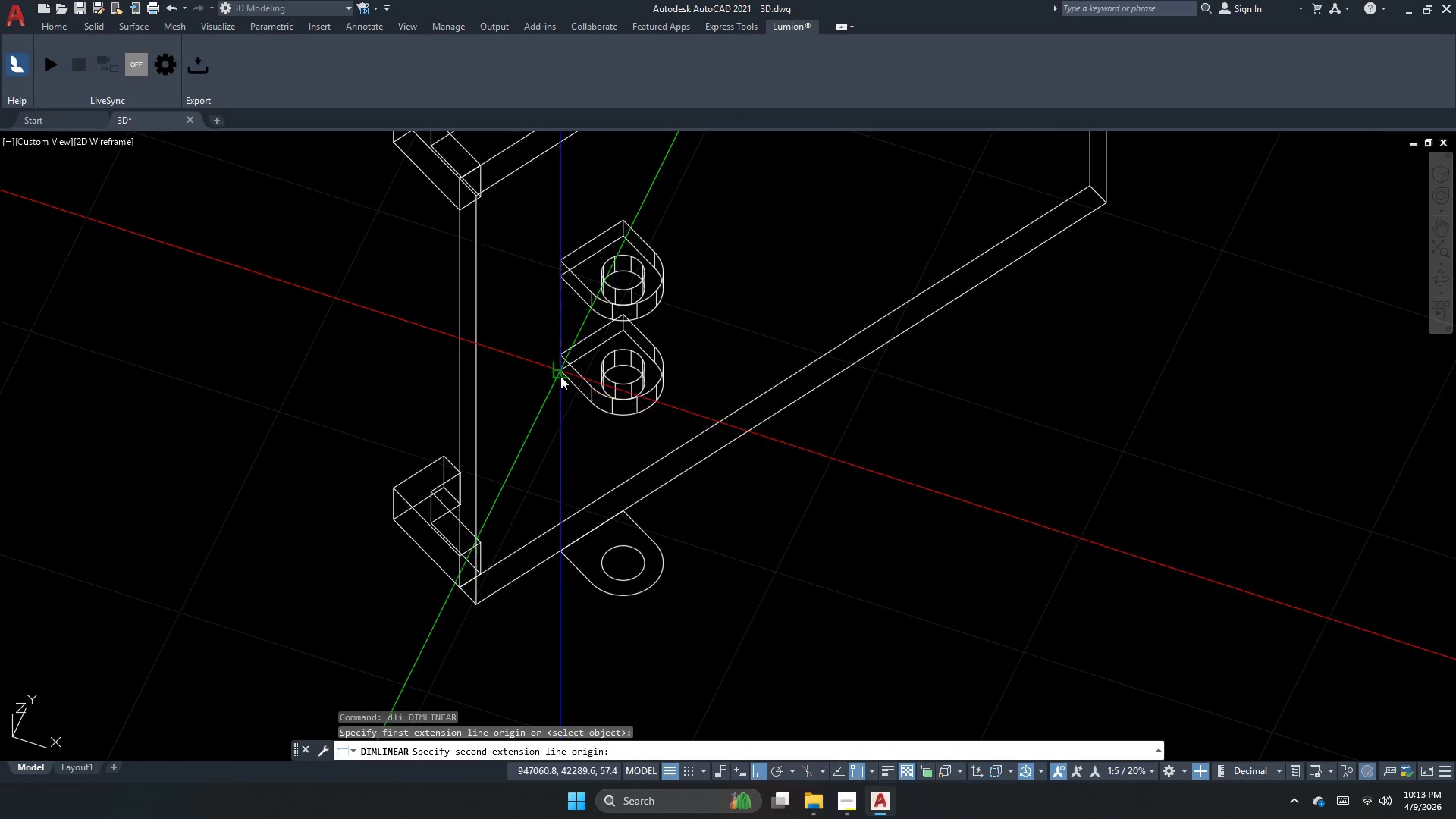 
left_click_drag(start_coordinate=[560, 376], to_coordinate=[554, 371])
 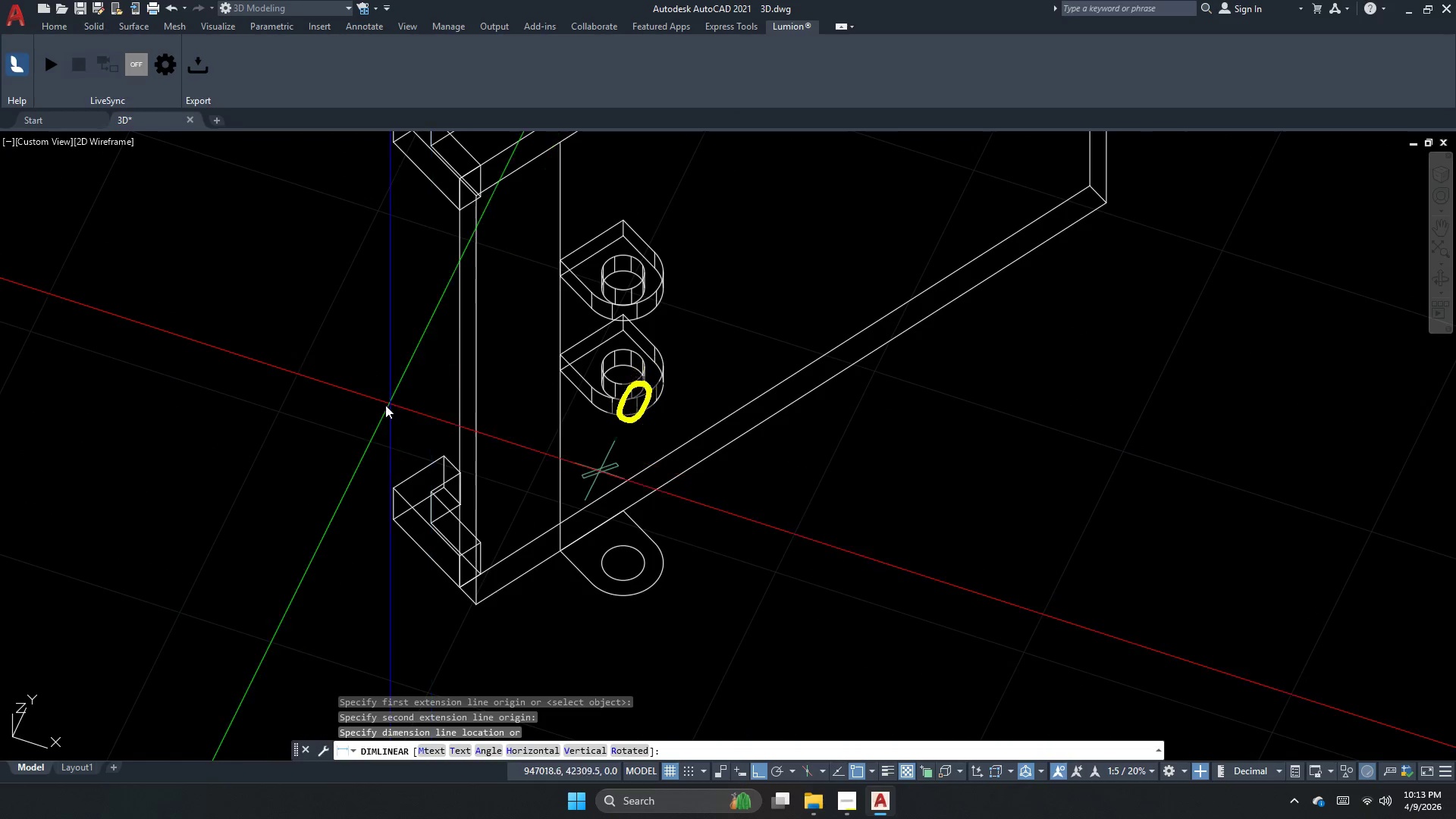 
key(Escape)
 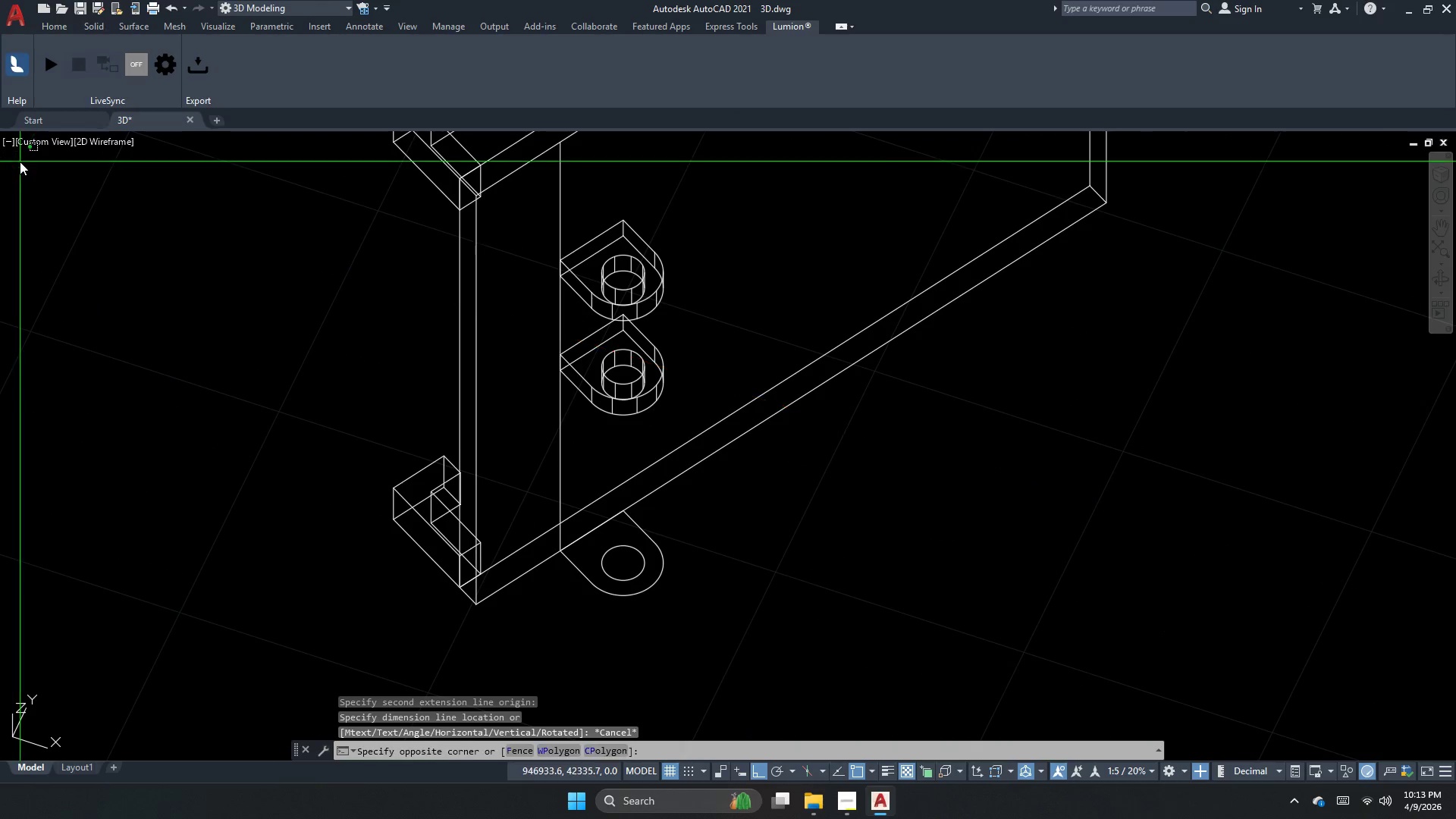 
key(Escape)
 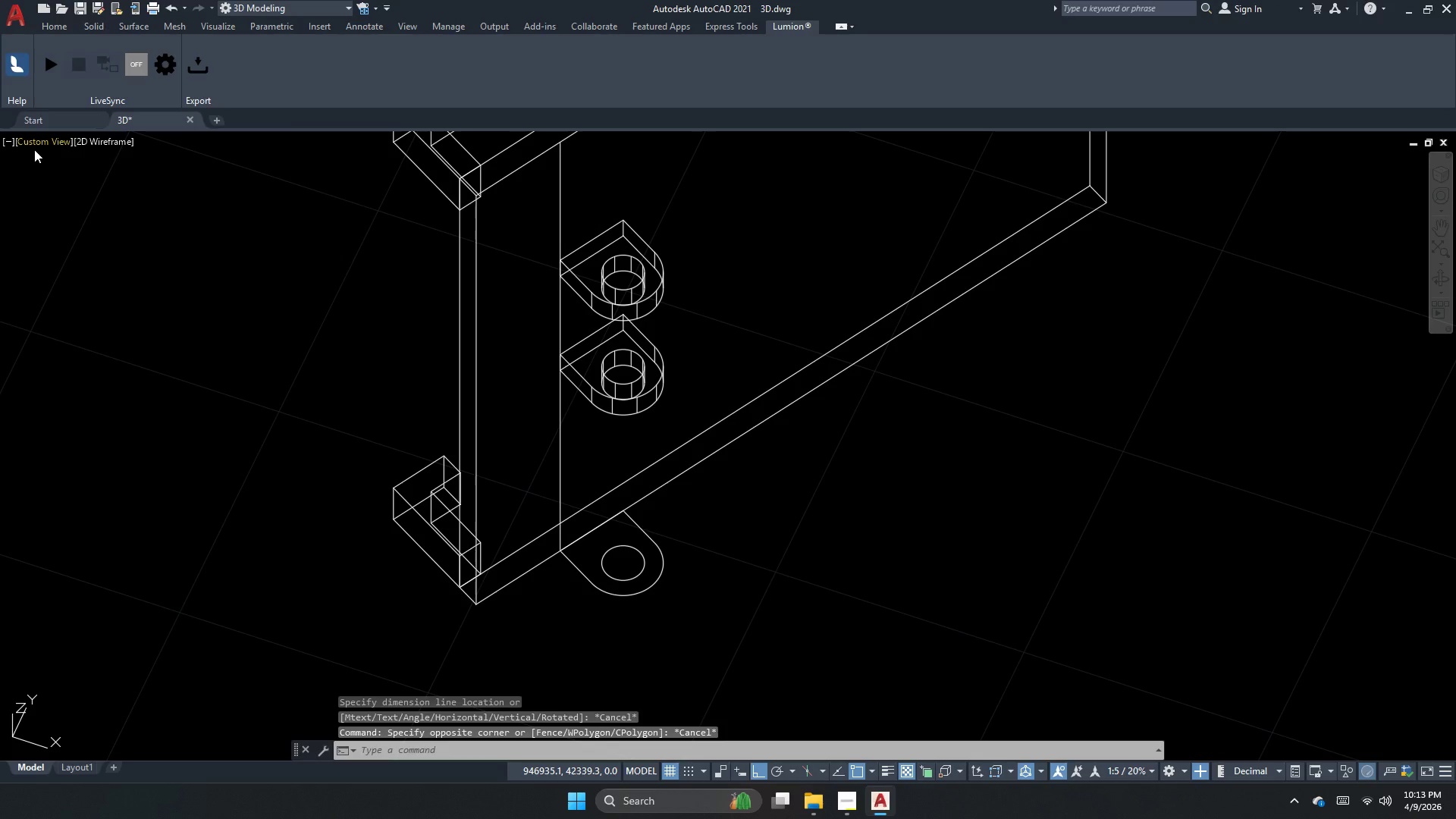 
left_click([34, 149])
 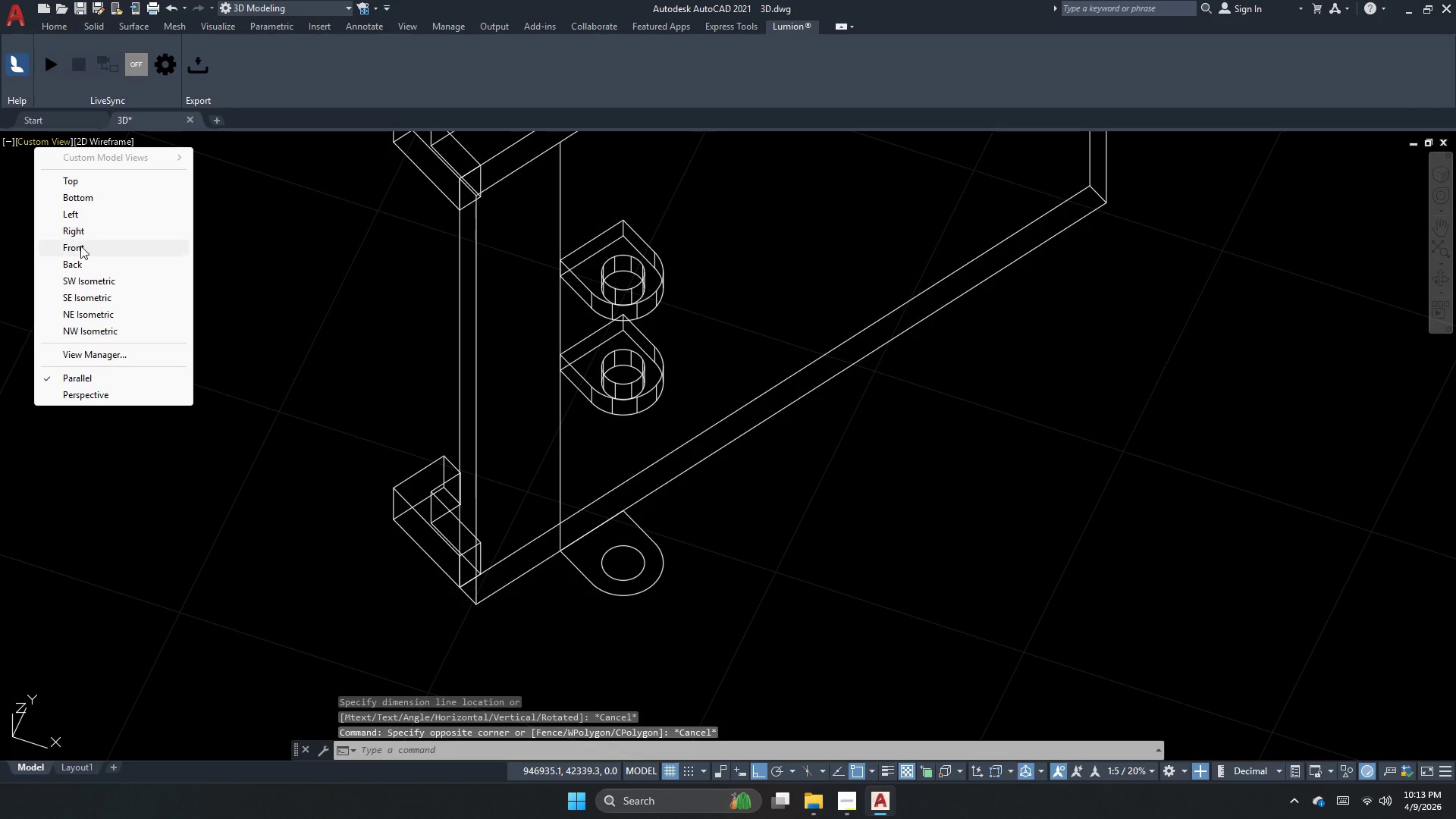 
left_click([80, 247])
 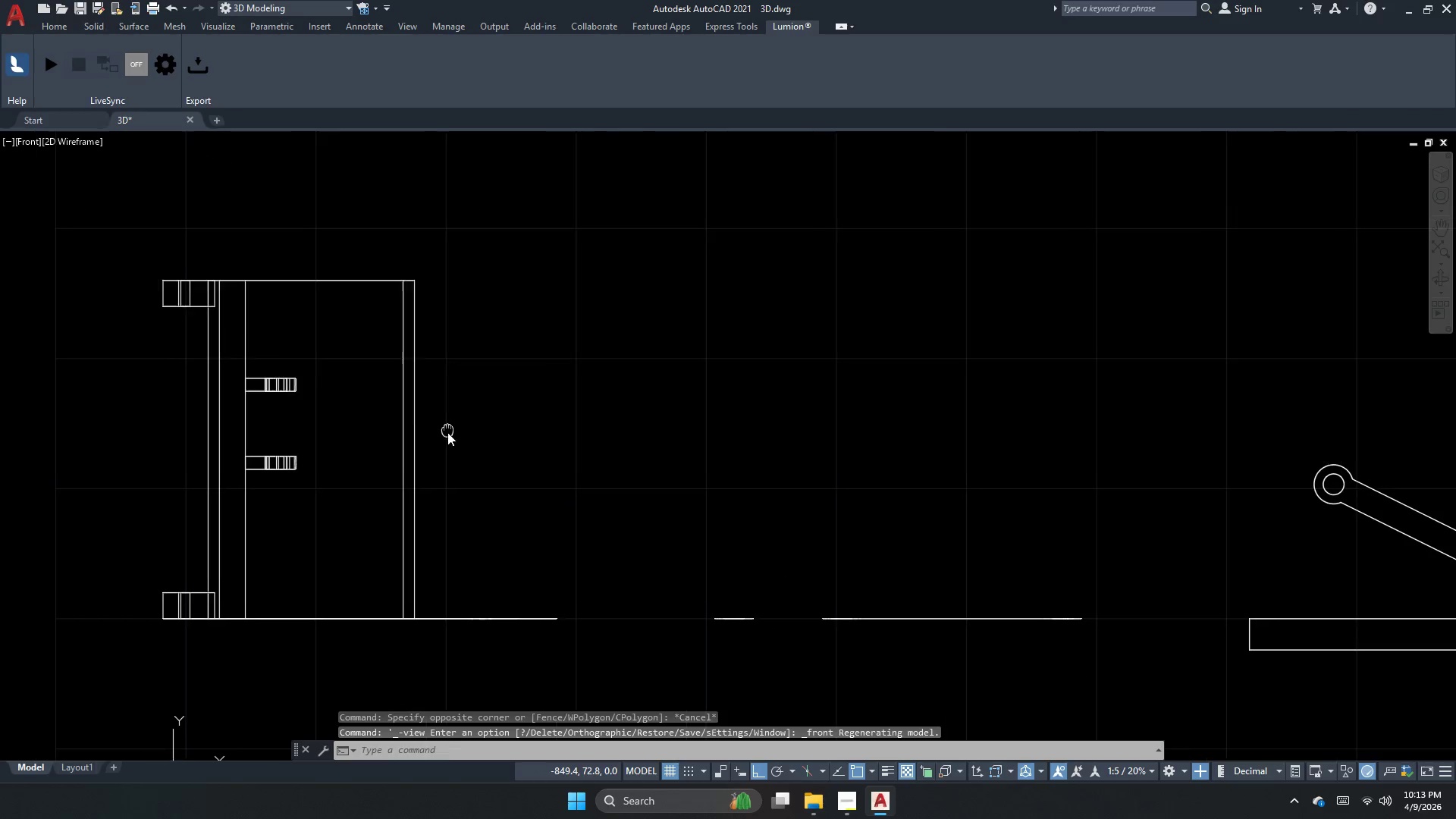 
key(Escape)
 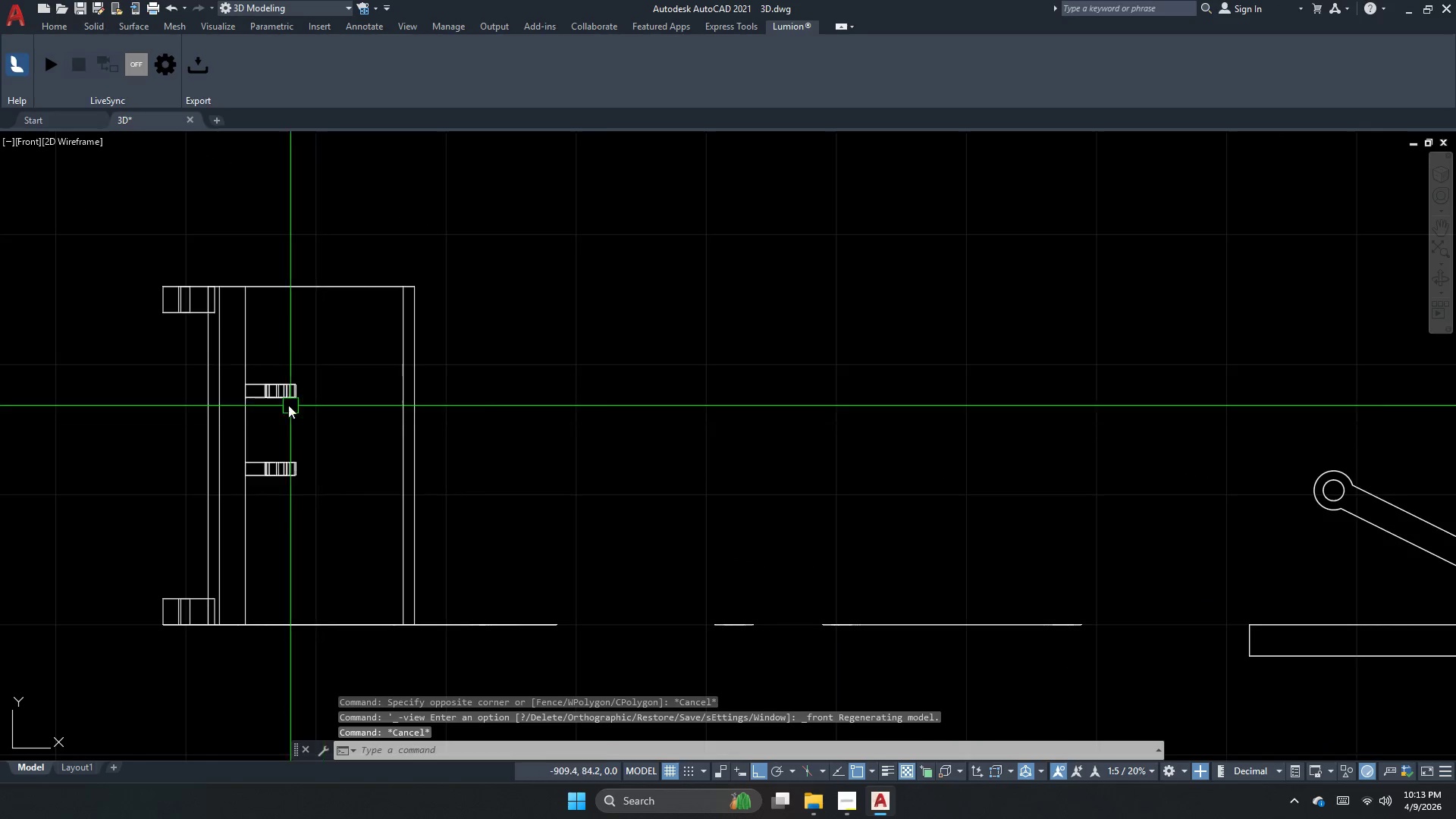 
key(Escape)
 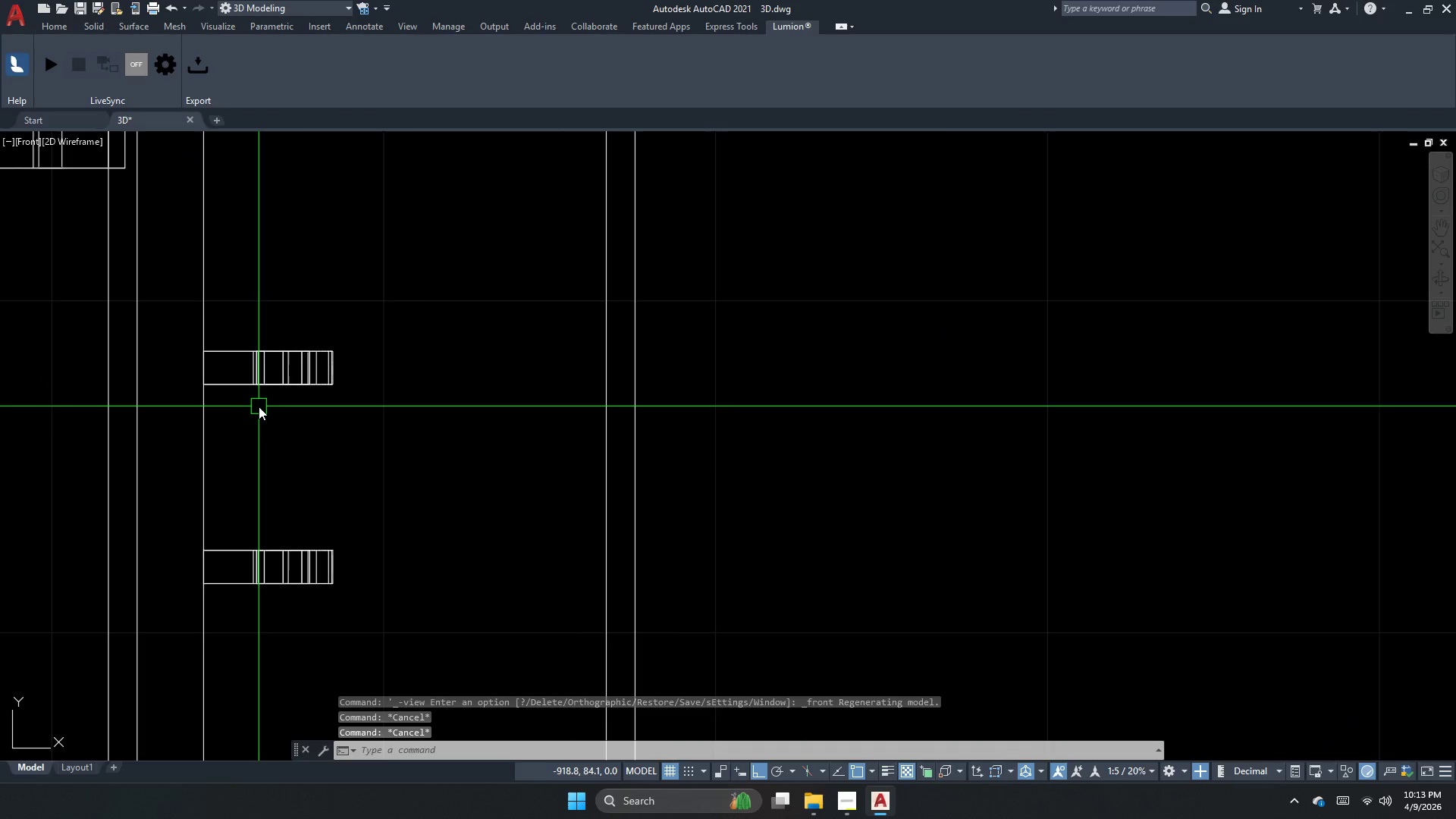 
key(Escape)
 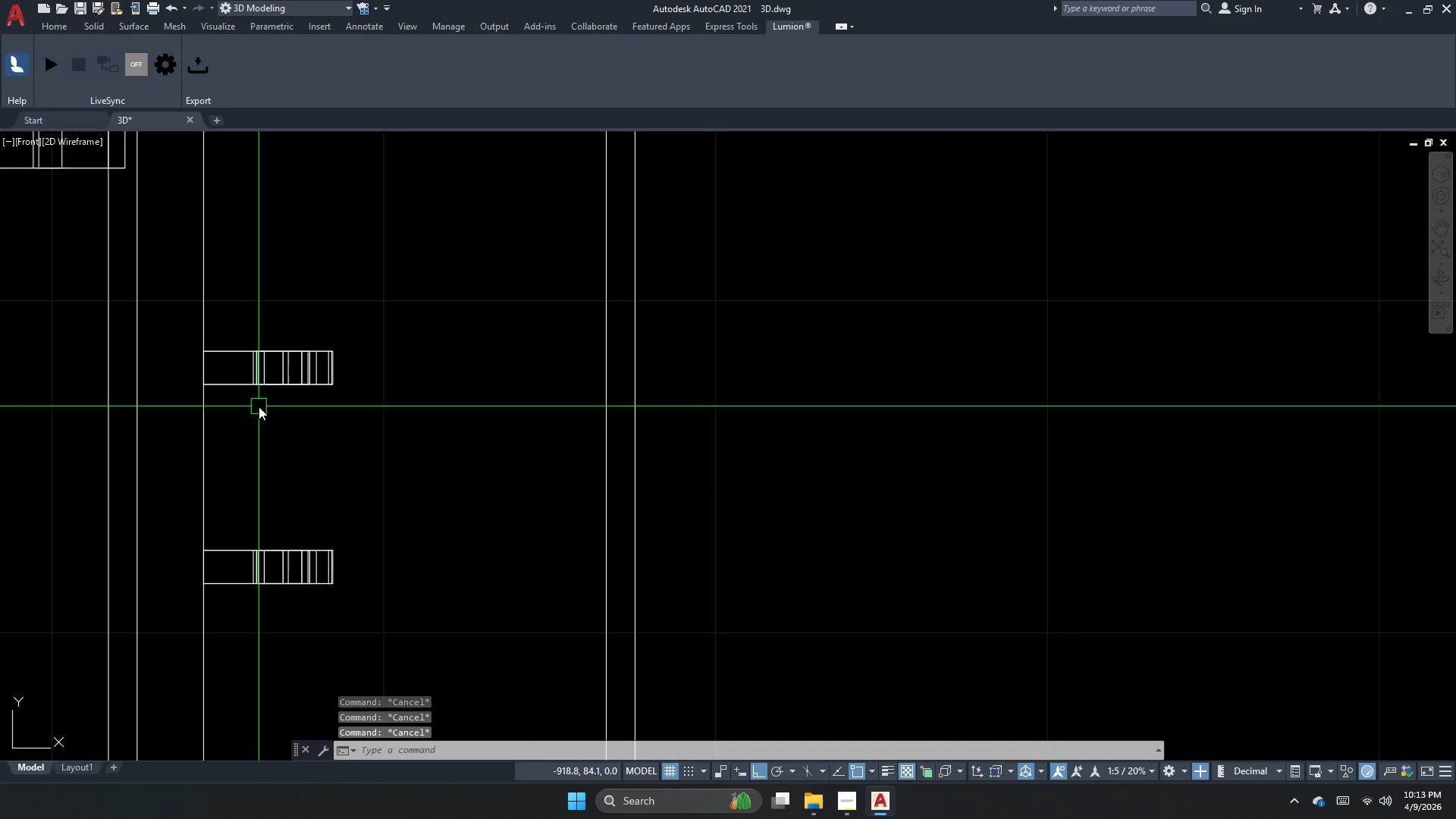 
scroll: coordinate [263, 405], scroll_direction: up, amount: 2.0
 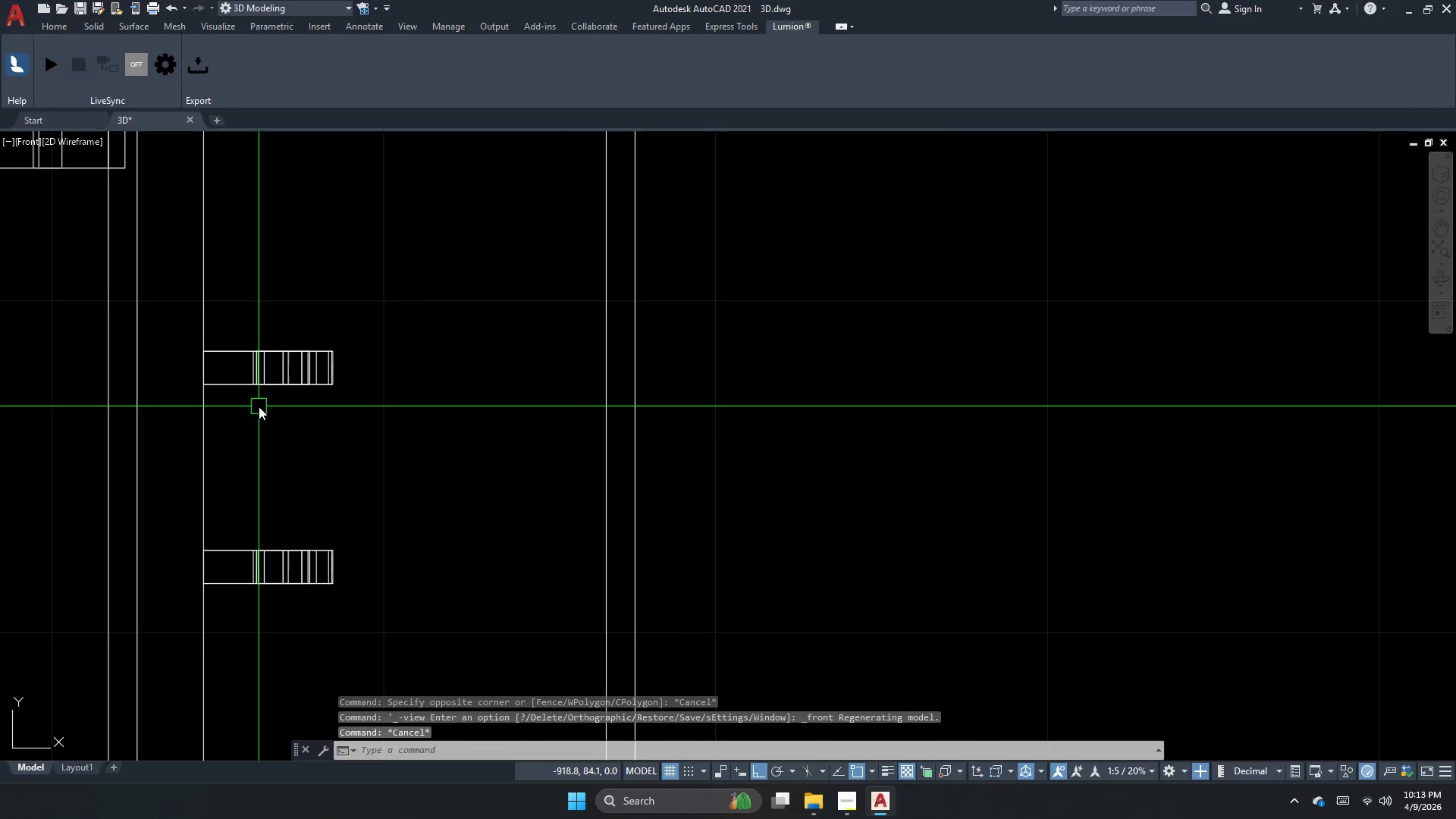 
type(dli )
 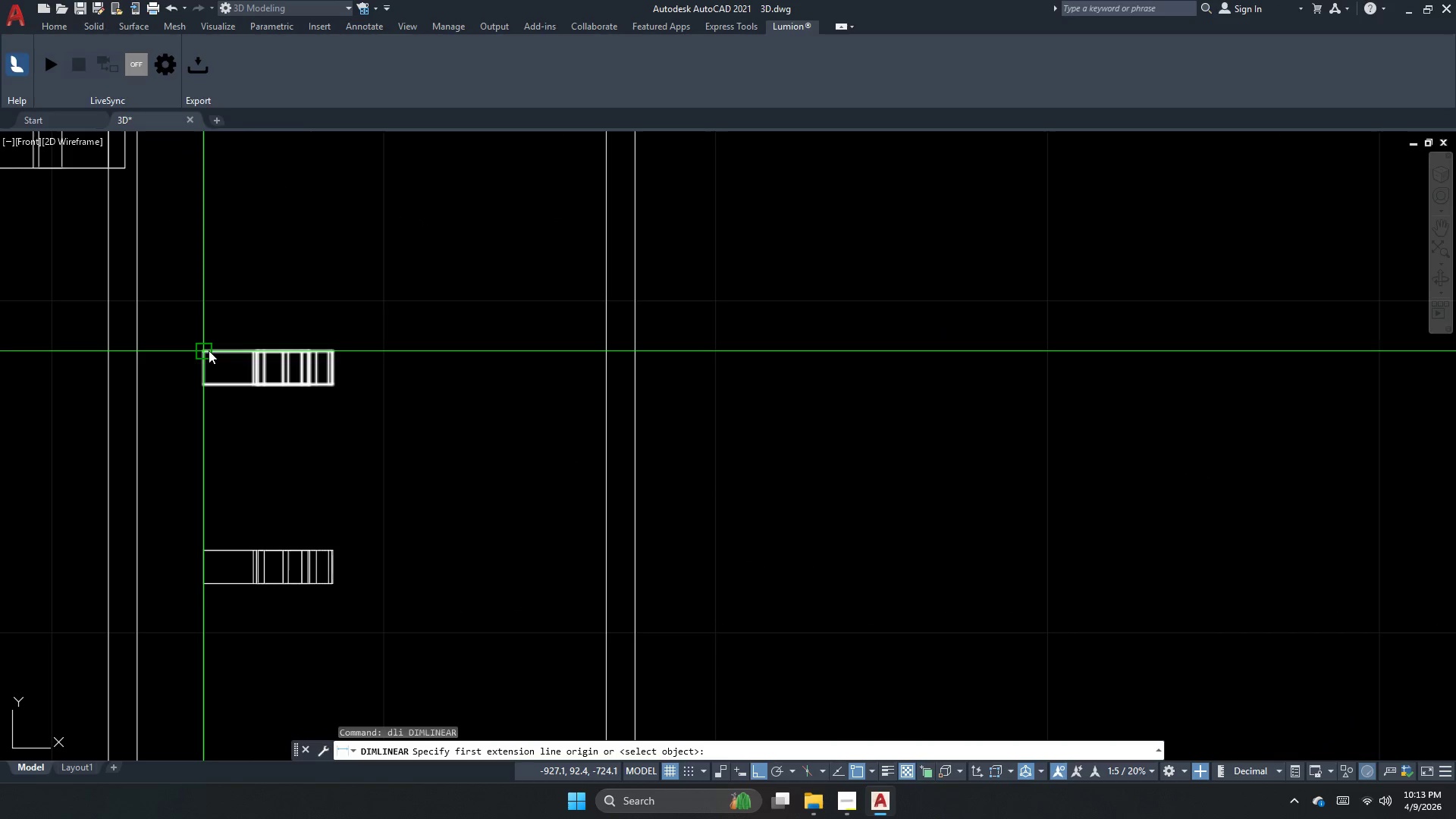 
left_click([209, 350])
 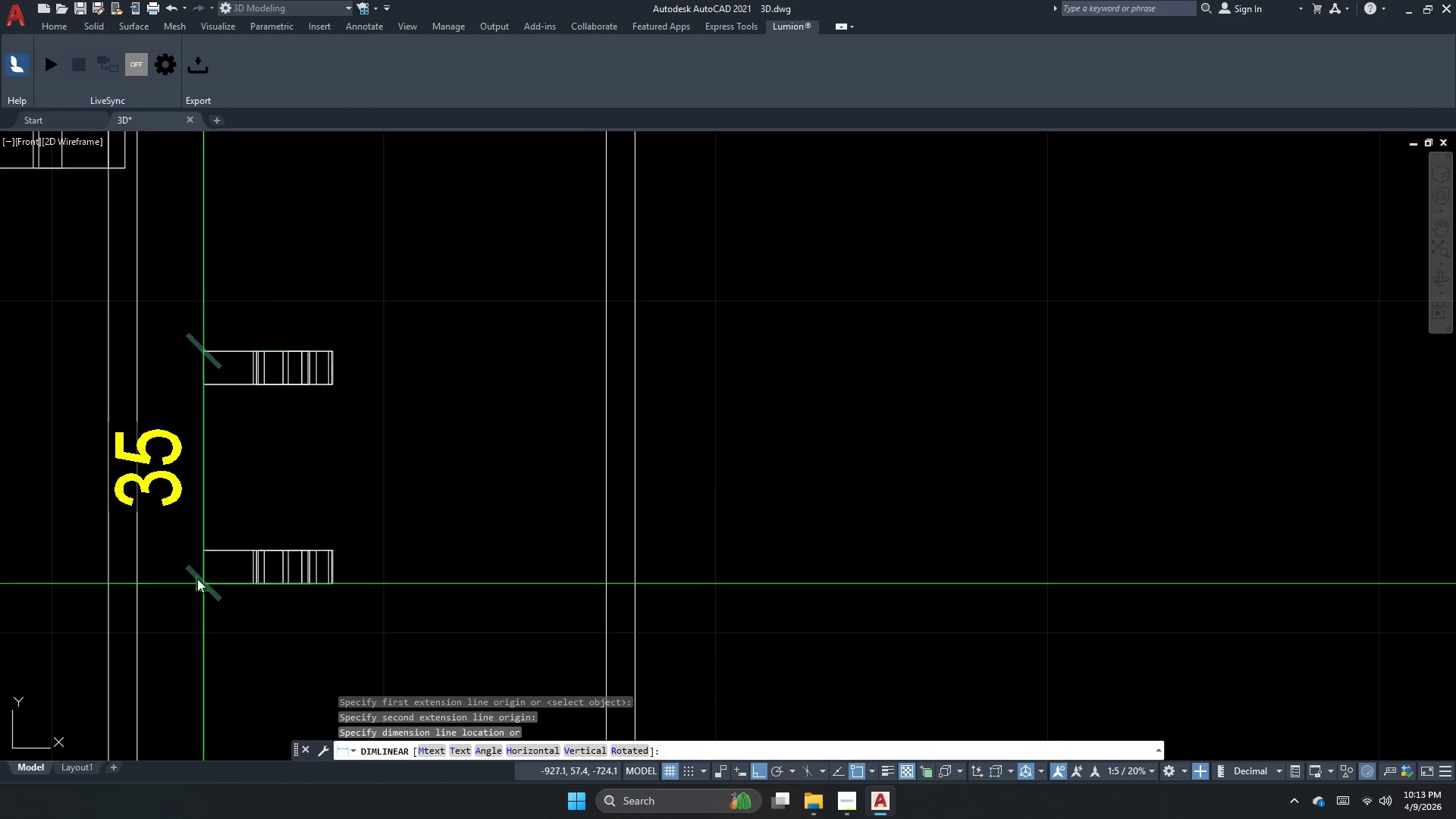 
key(Escape)
 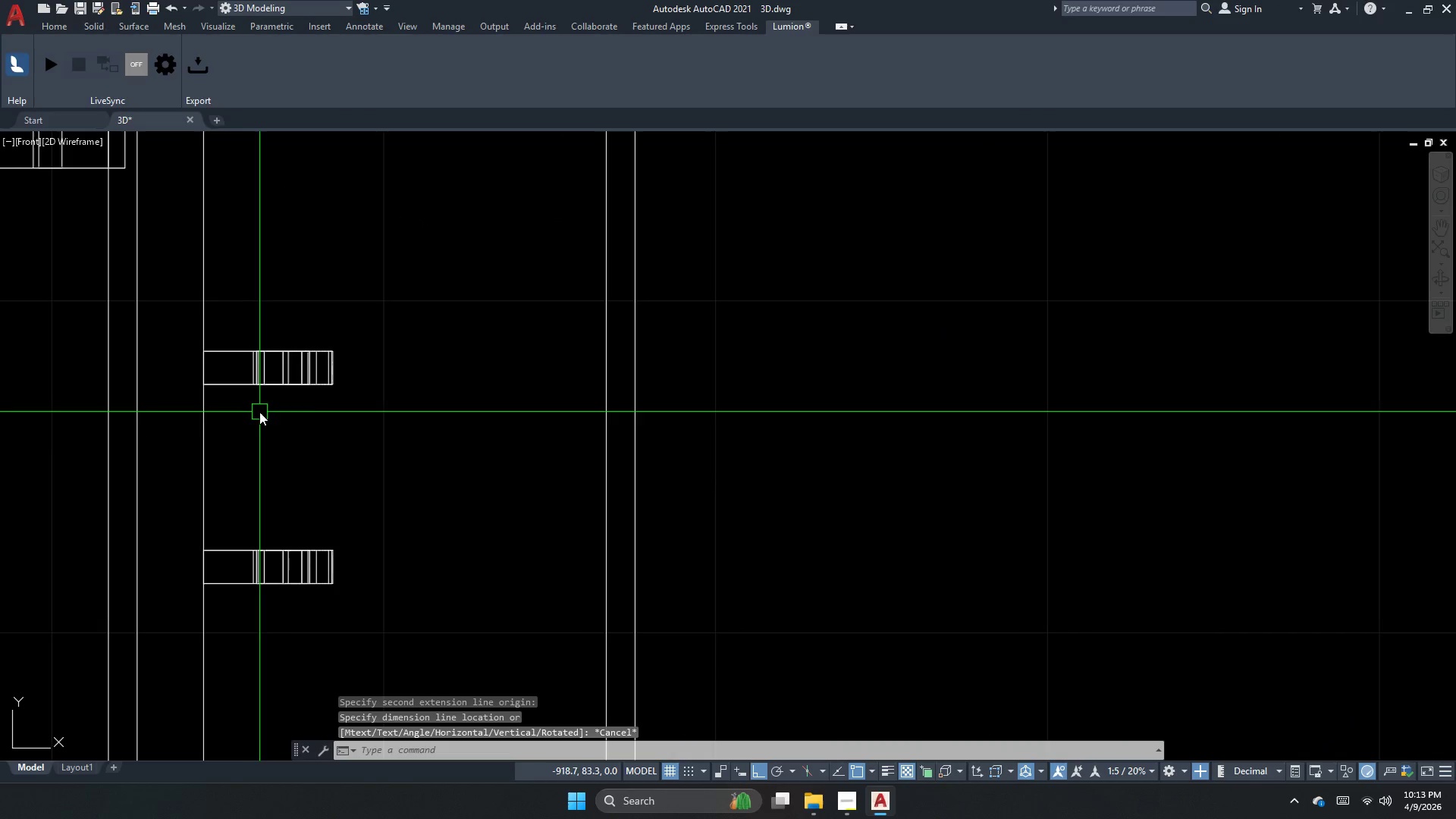 
left_click([275, 376])
 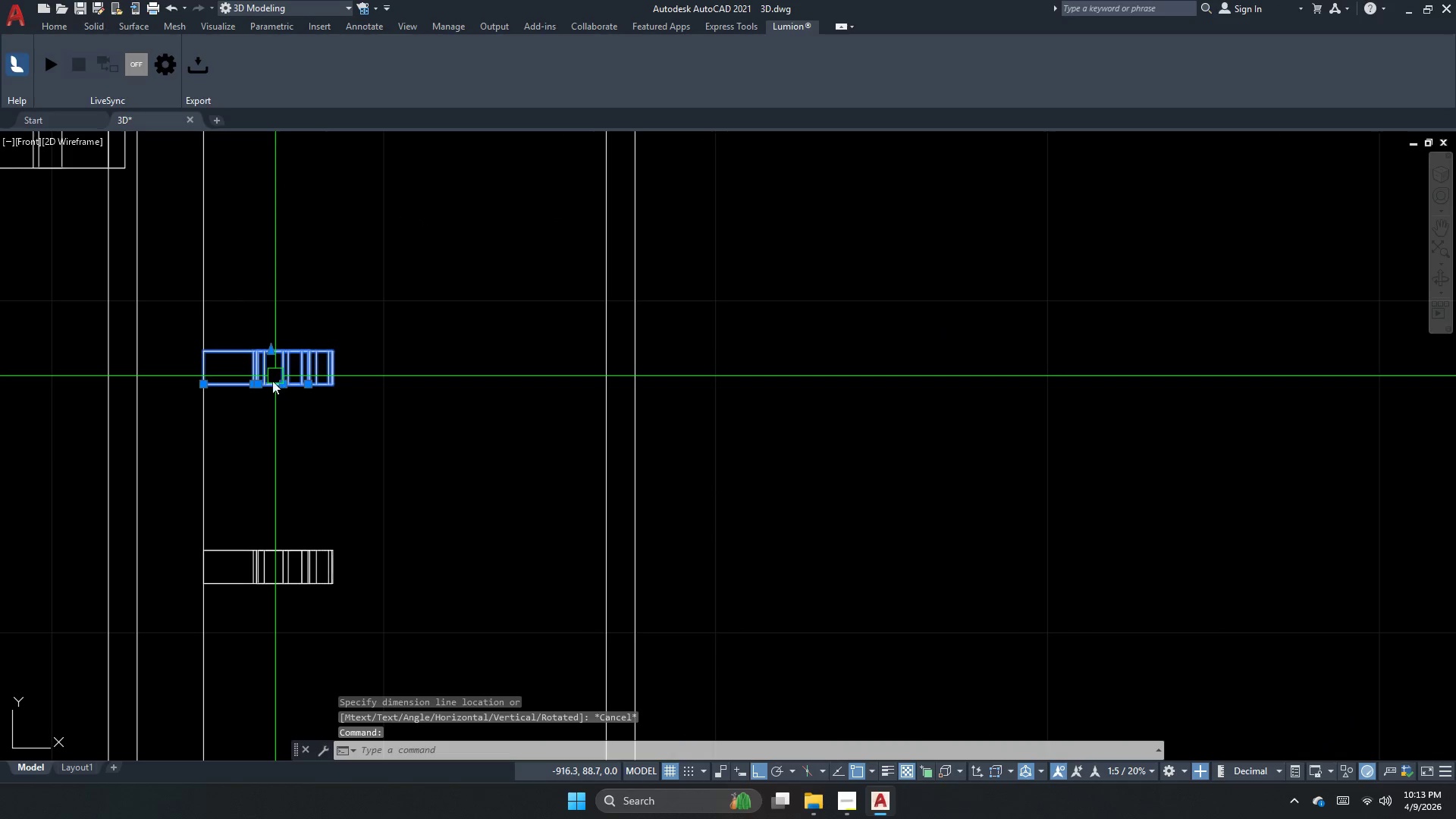 
key(M)
 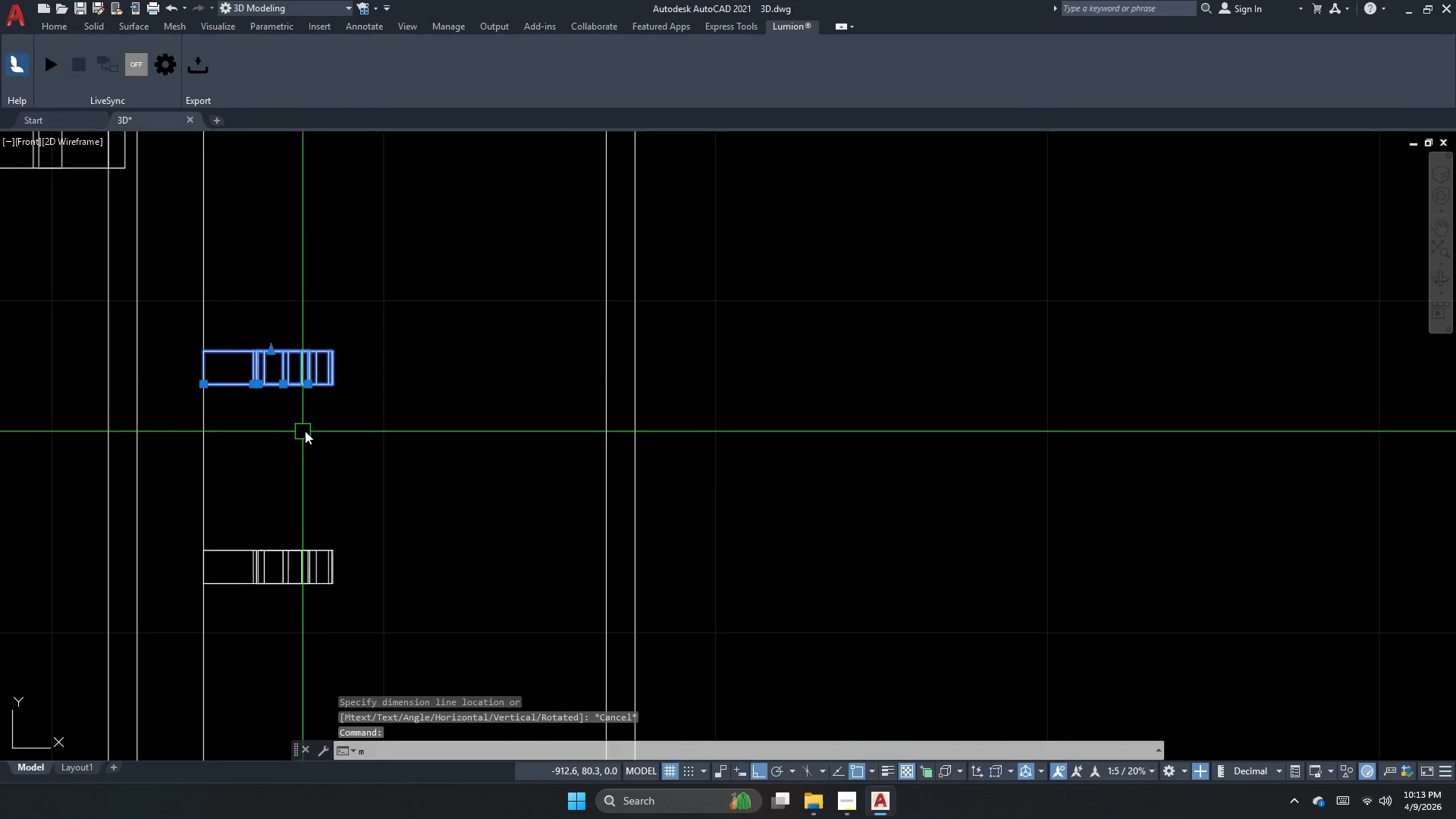 
key(Space)
 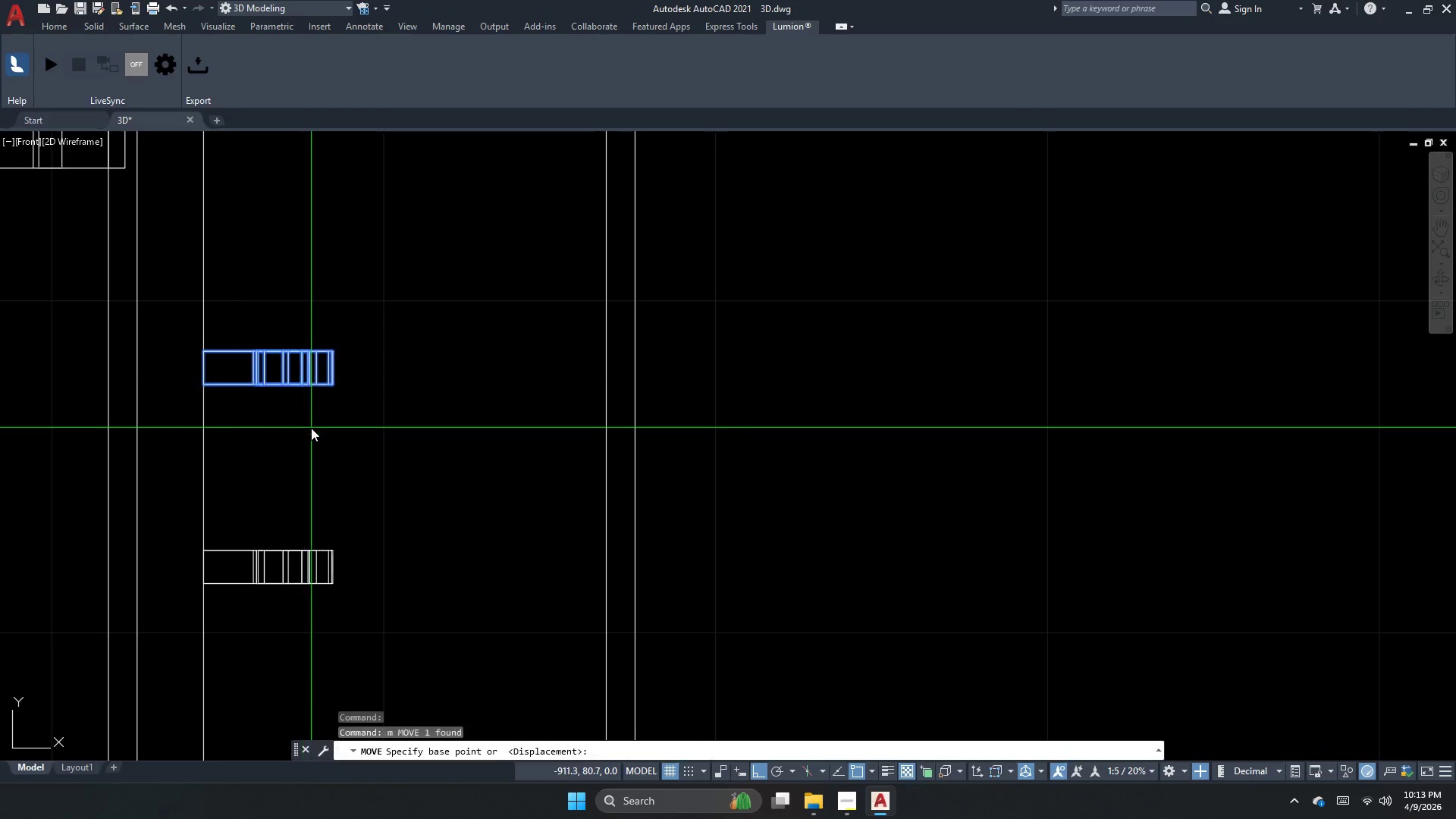 
left_click_drag(start_coordinate=[311, 428], to_coordinate=[312, 447])
 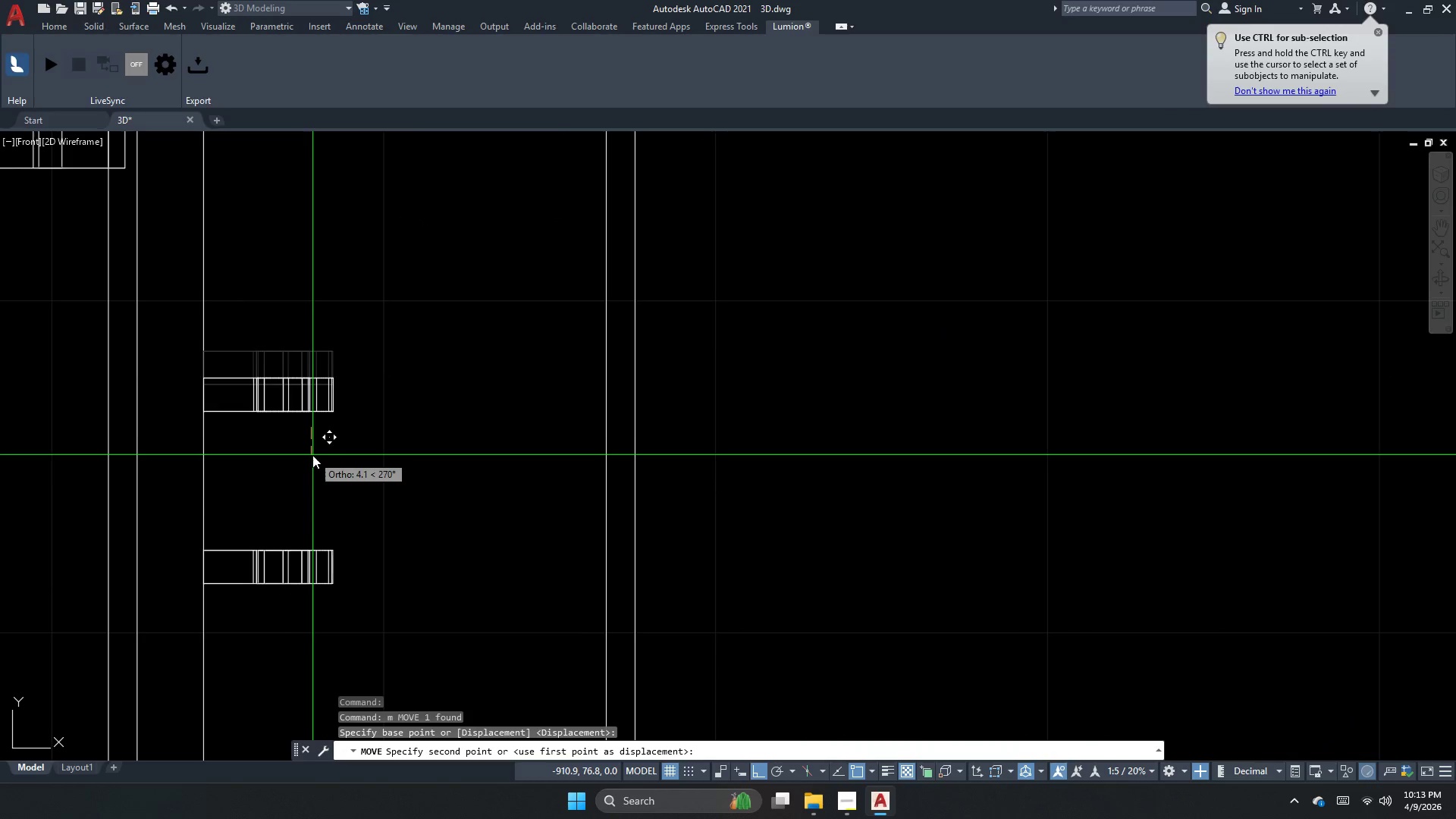 
key(Numpad5)
 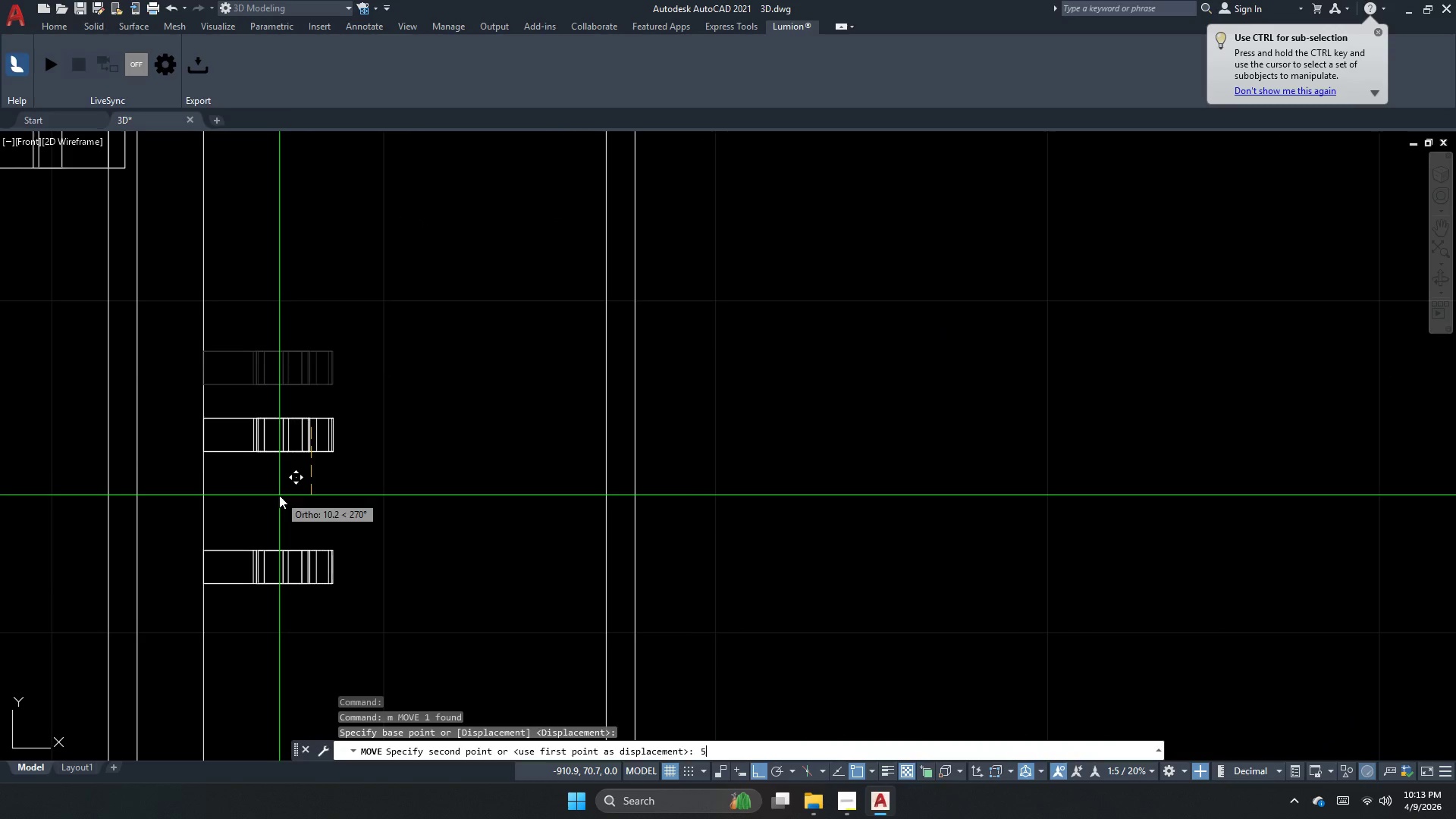 
key(NumpadEnter)
 